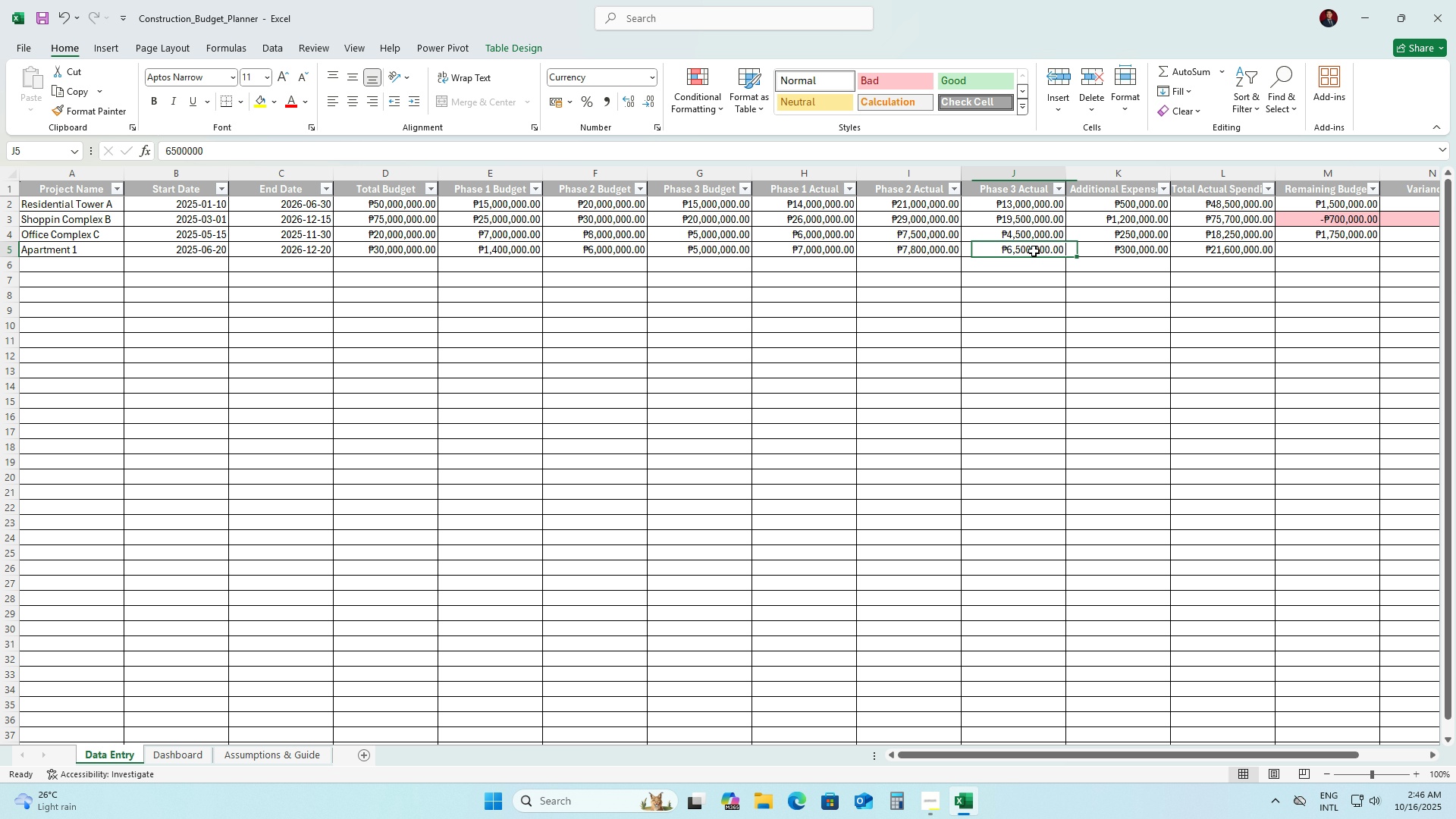 
left_click([1034, 251])
 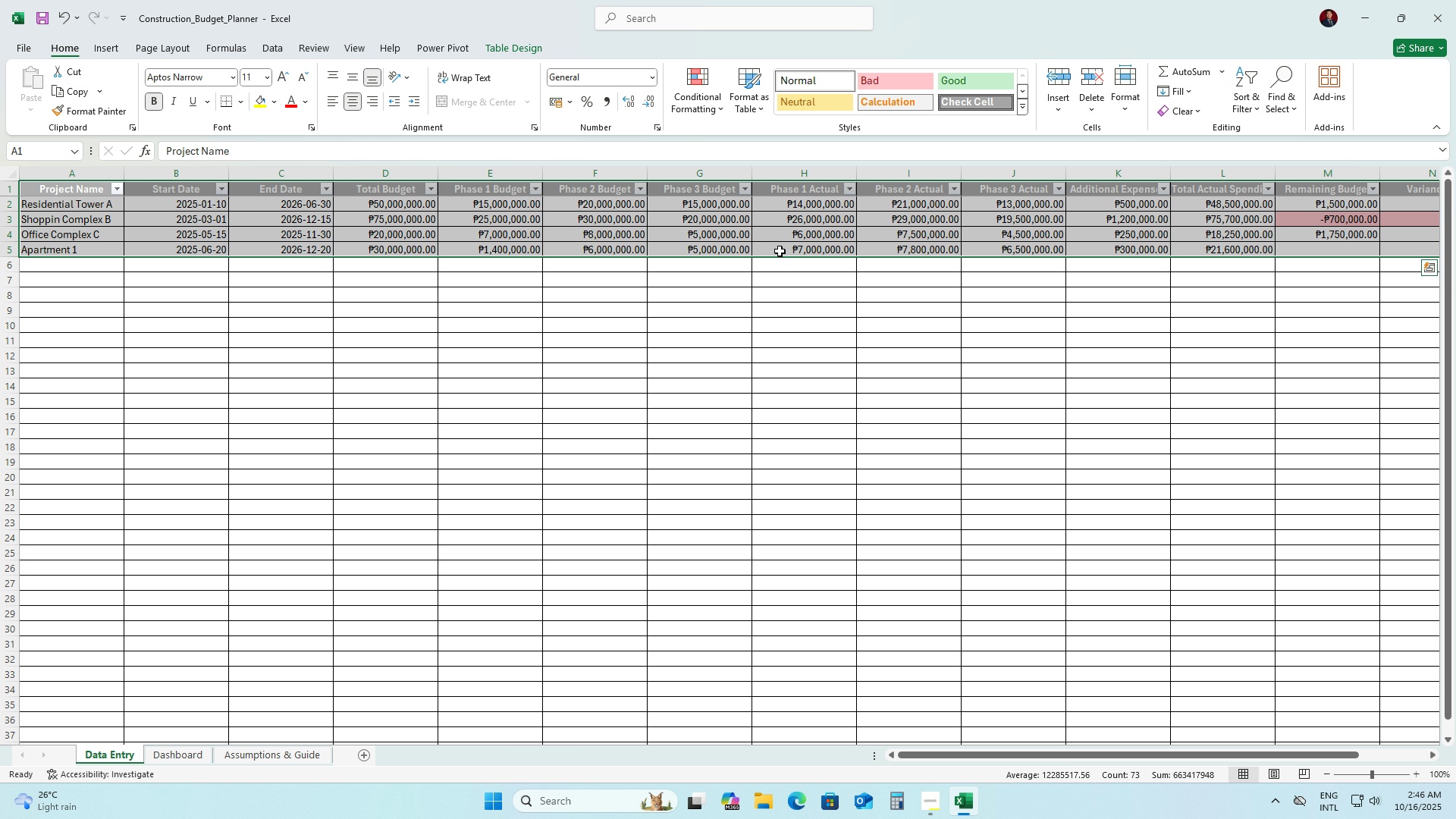 
left_click([822, 256])
 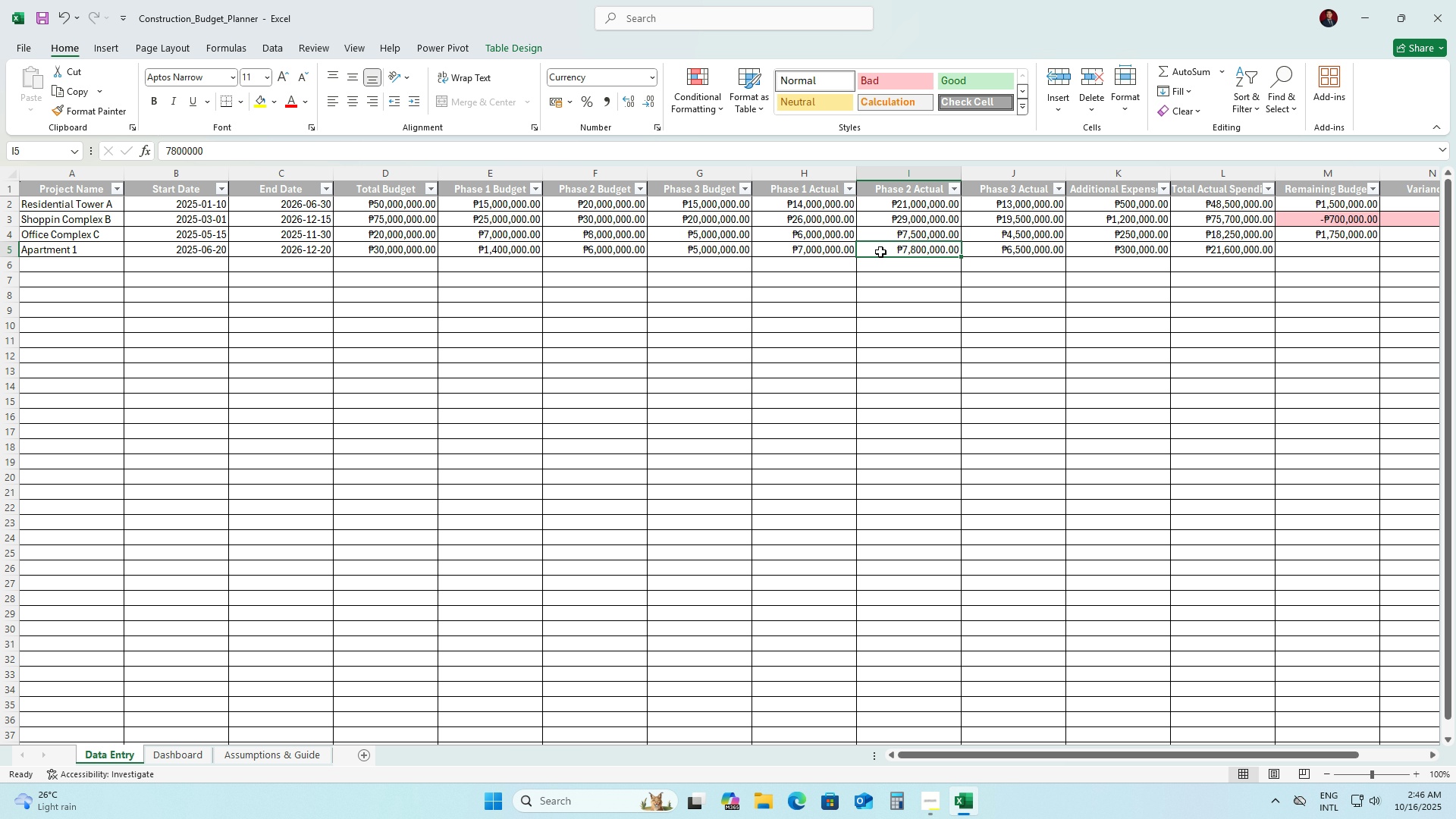 
double_click([952, 249])
 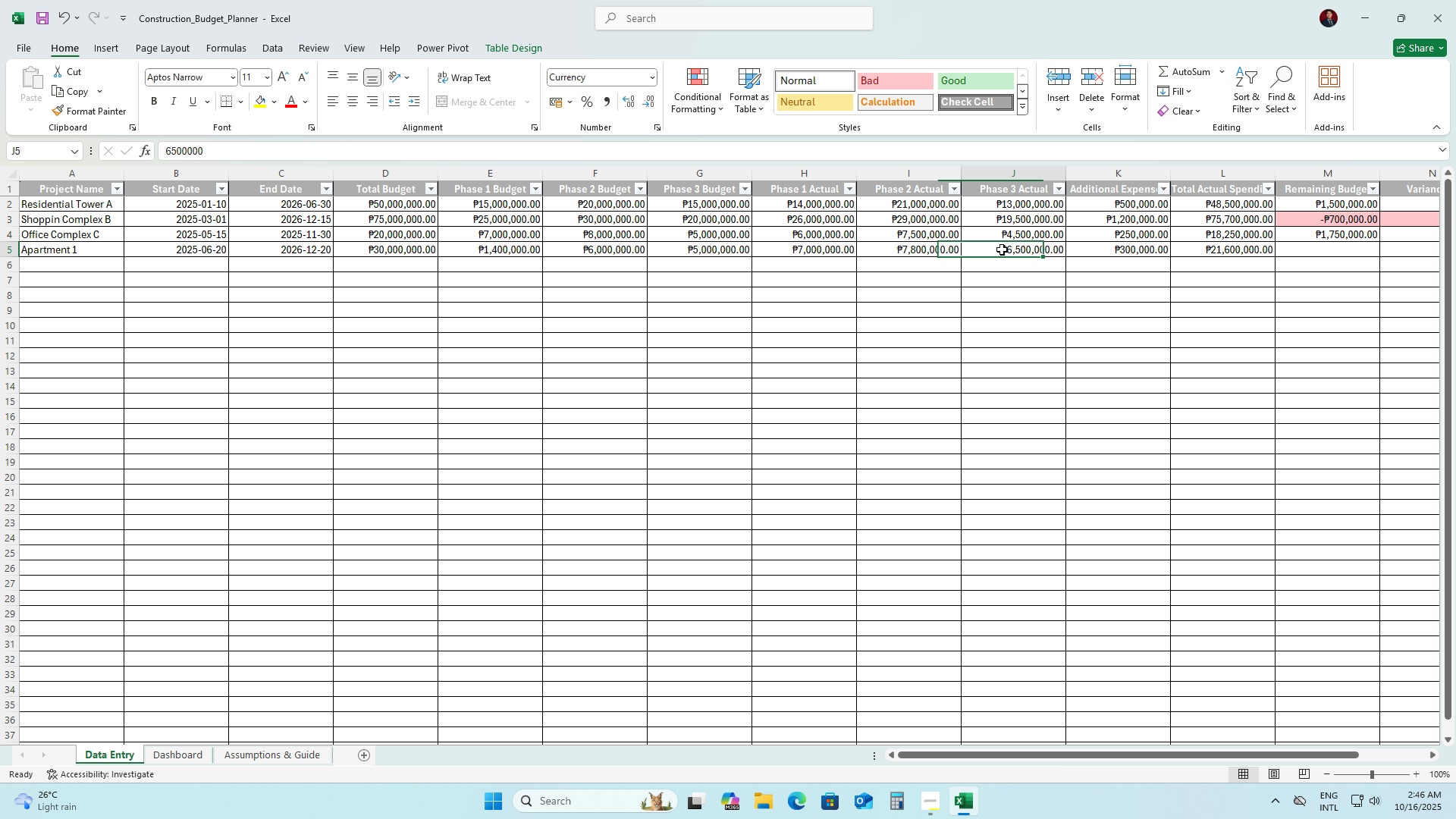 
triple_click([1002, 249])
 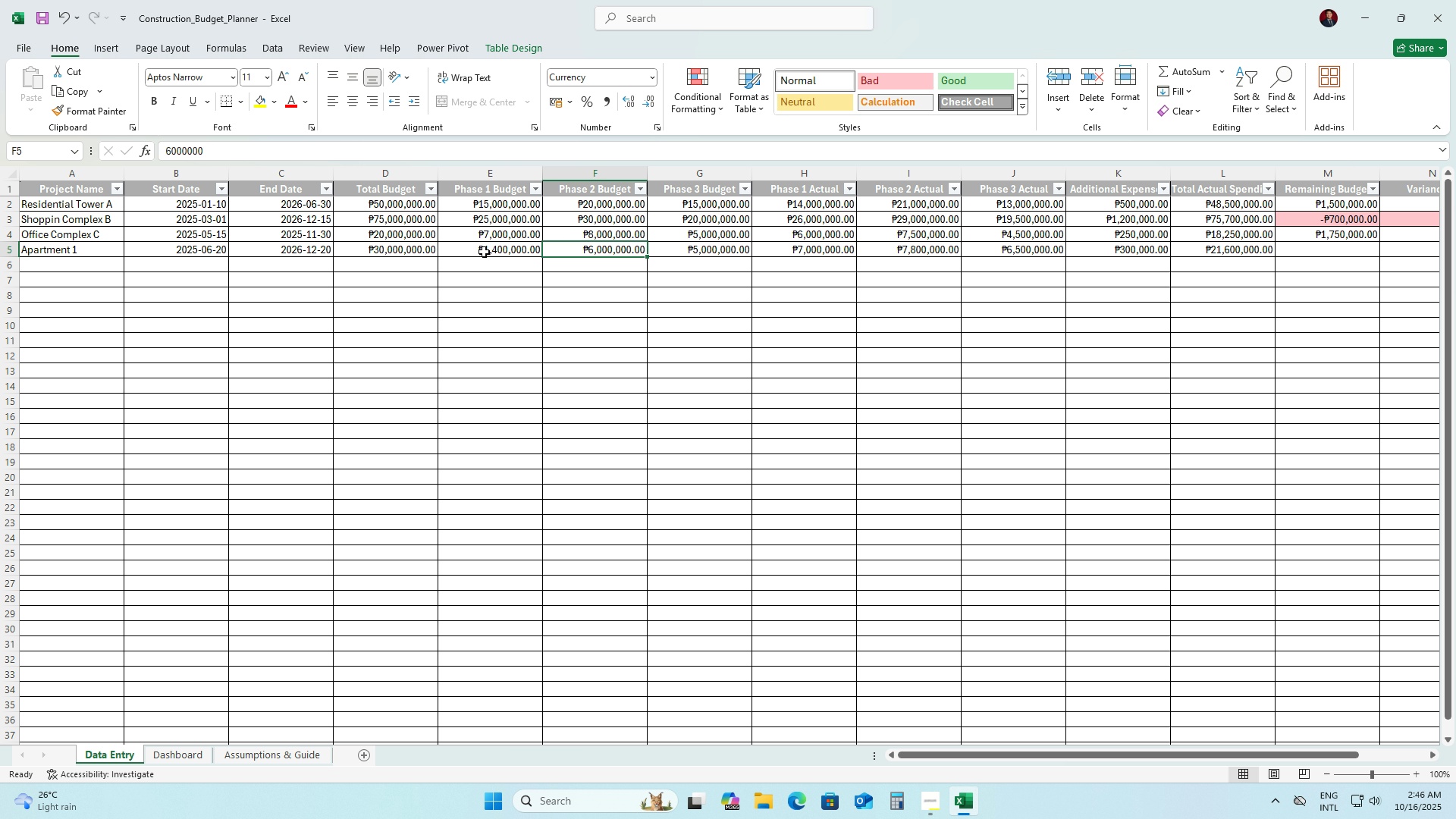 
double_click([481, 253])
 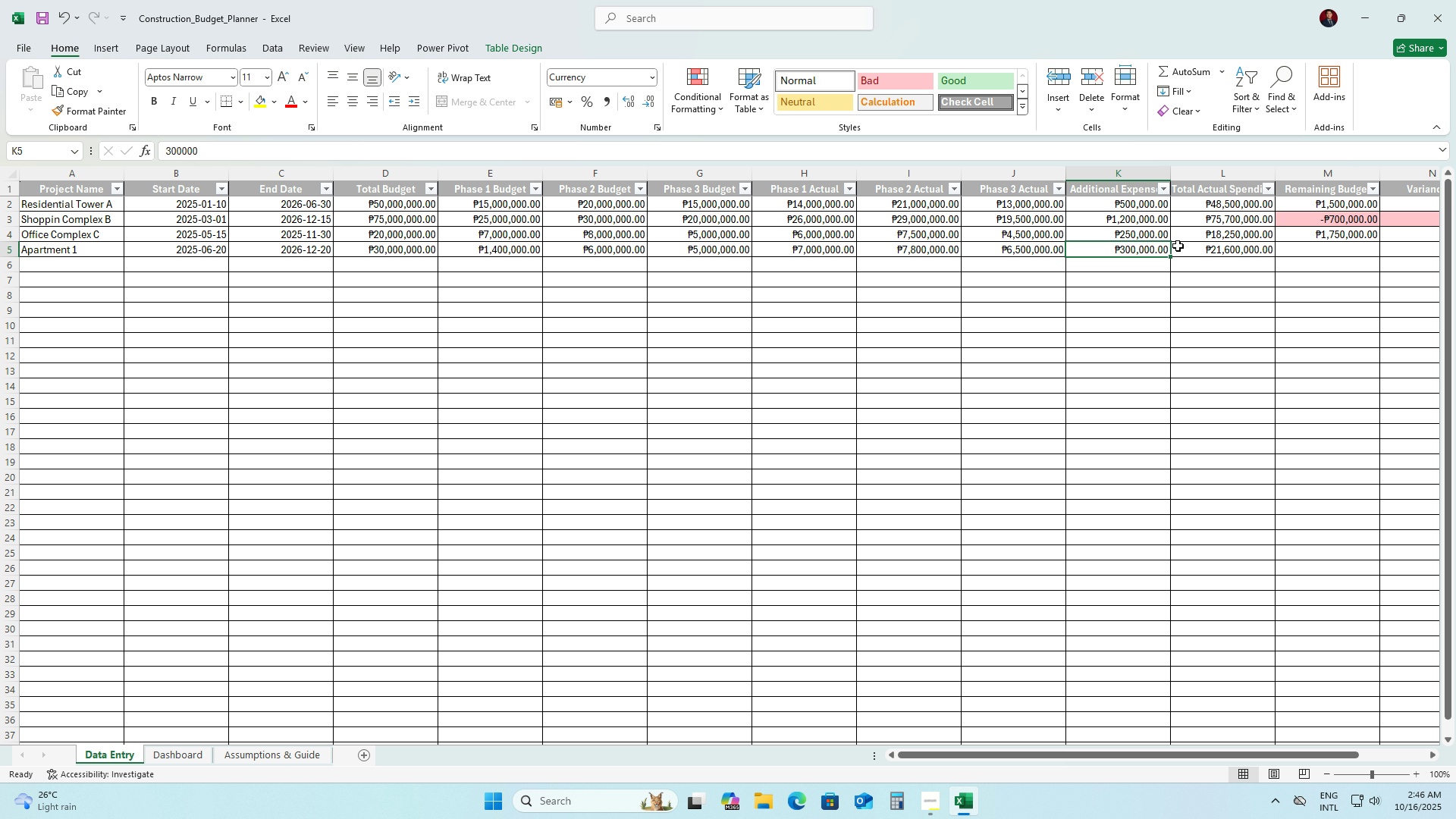 
double_click([1218, 246])
 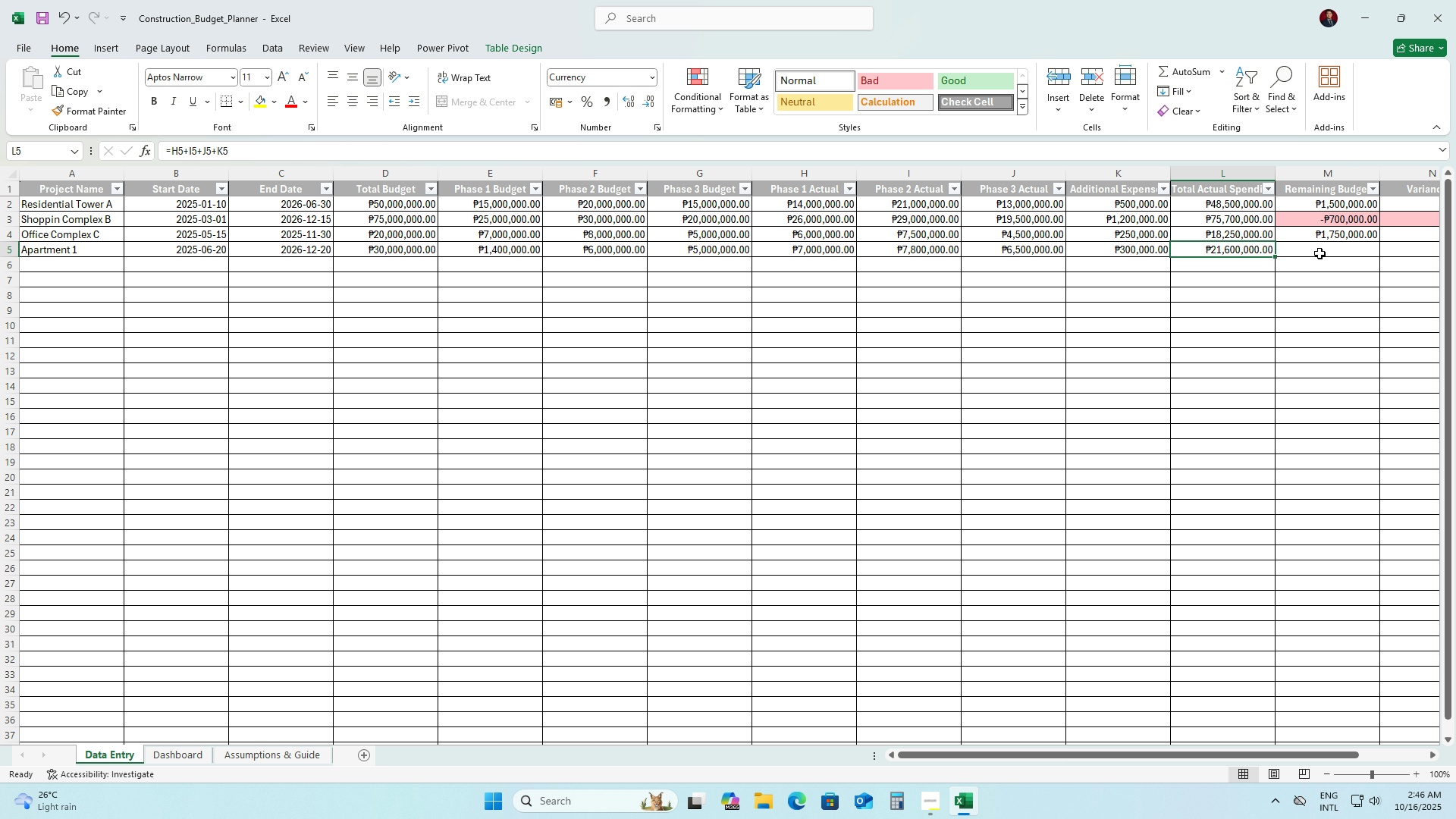 
left_click([1320, 250])
 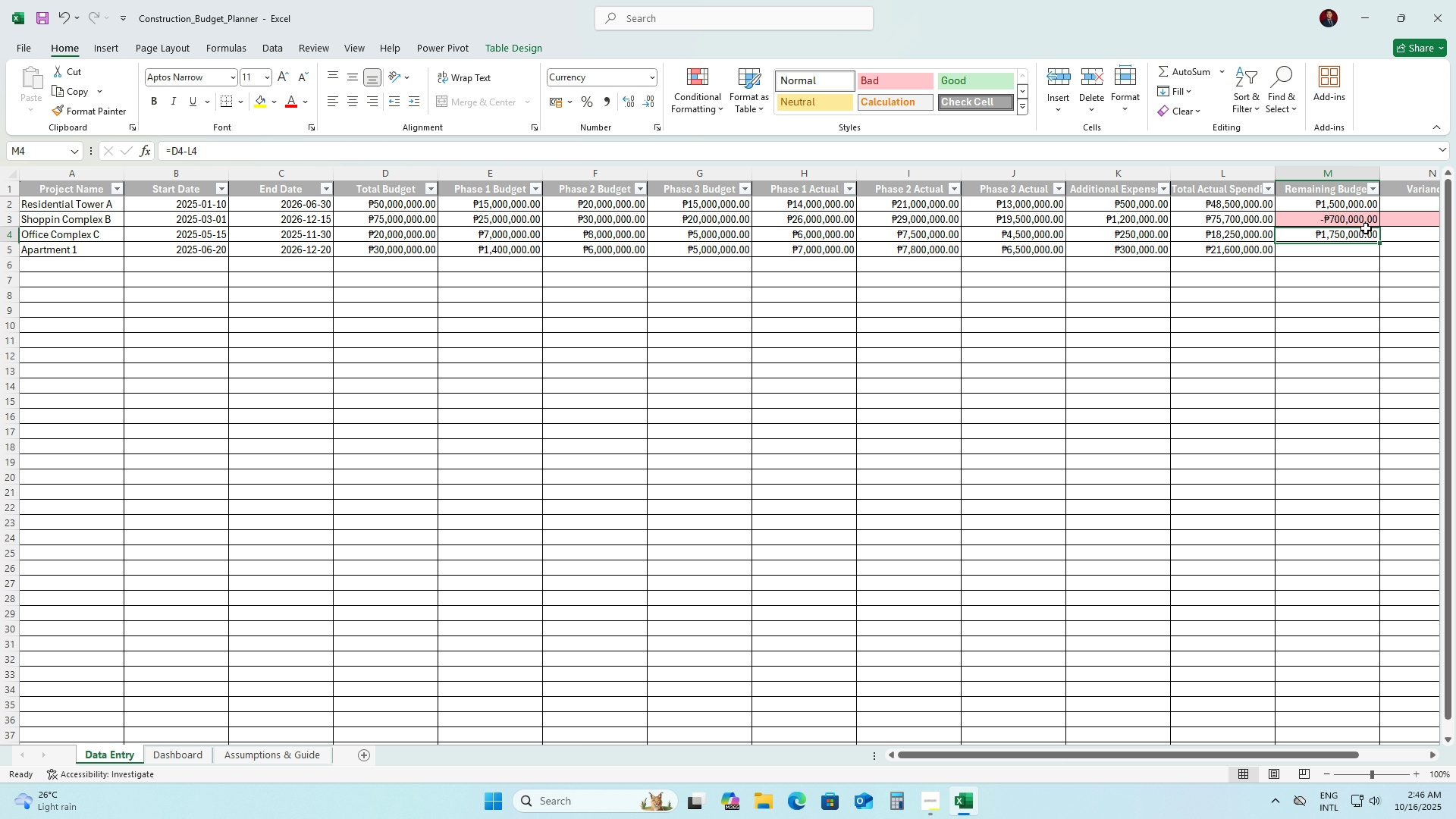 
left_click([1366, 228])
 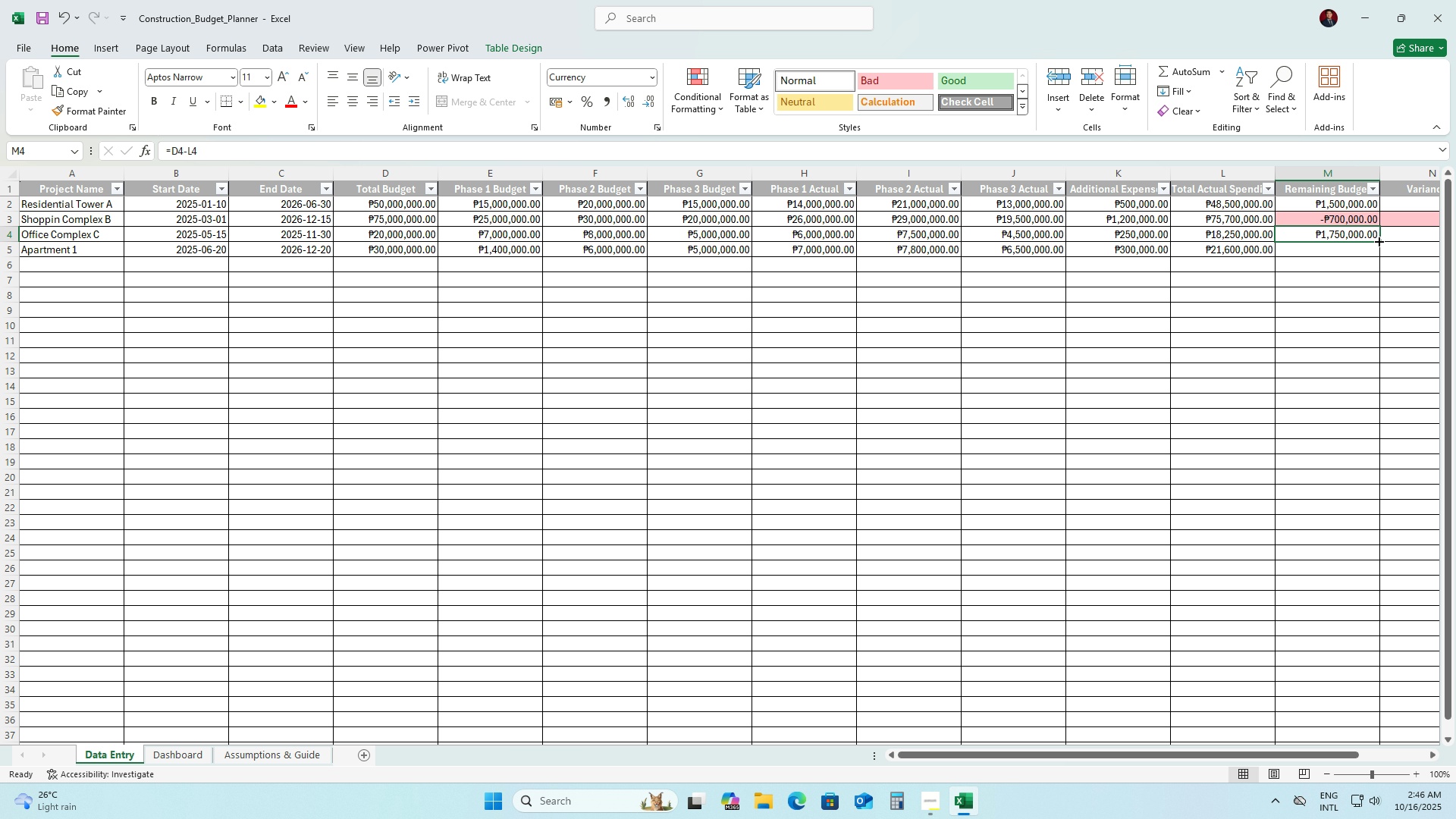 
left_click_drag(start_coordinate=[1378, 240], to_coordinate=[1377, 256])
 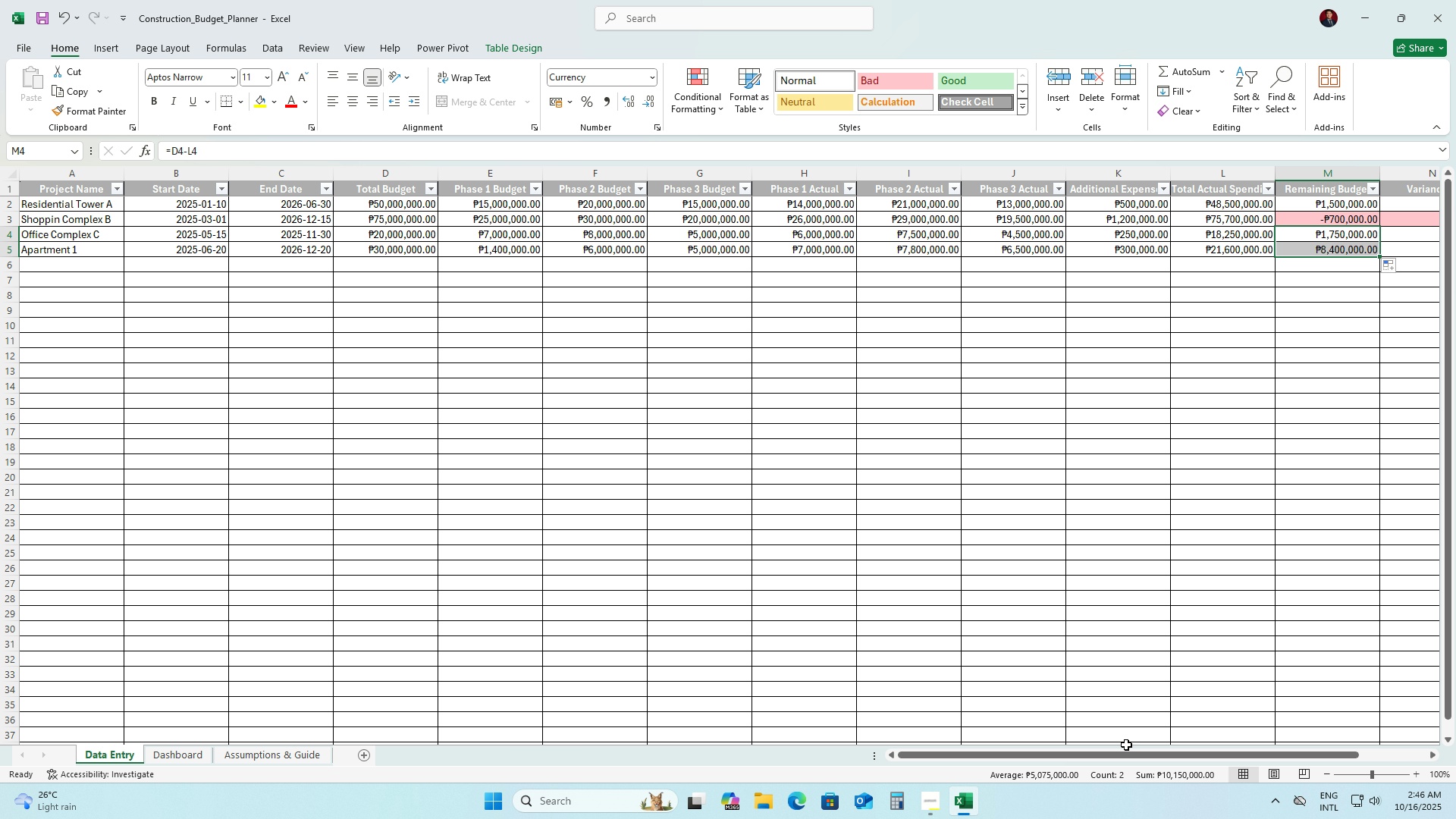 
left_click_drag(start_coordinate=[1127, 758], to_coordinate=[1308, 757])
 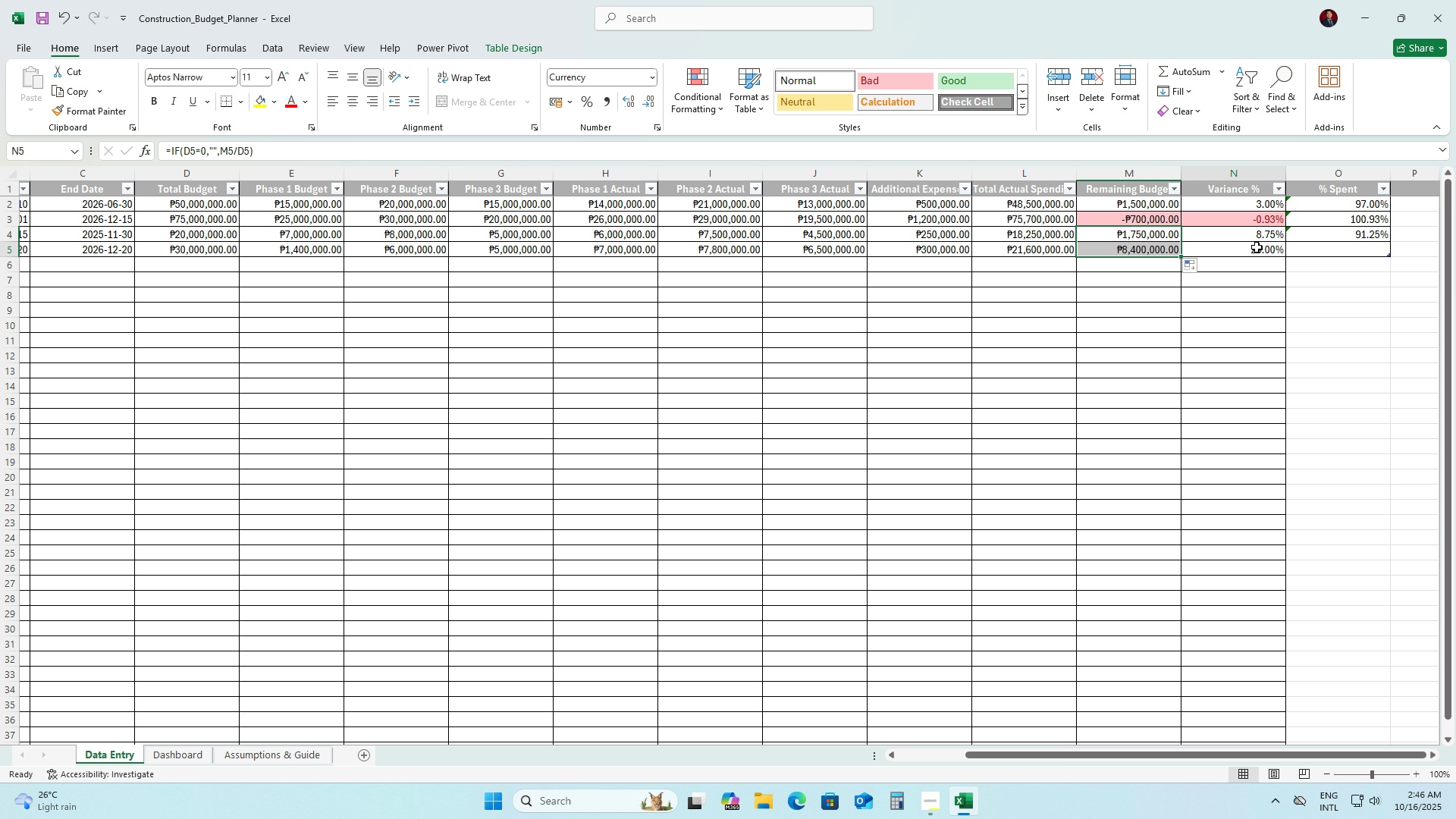 
double_click([1341, 246])
 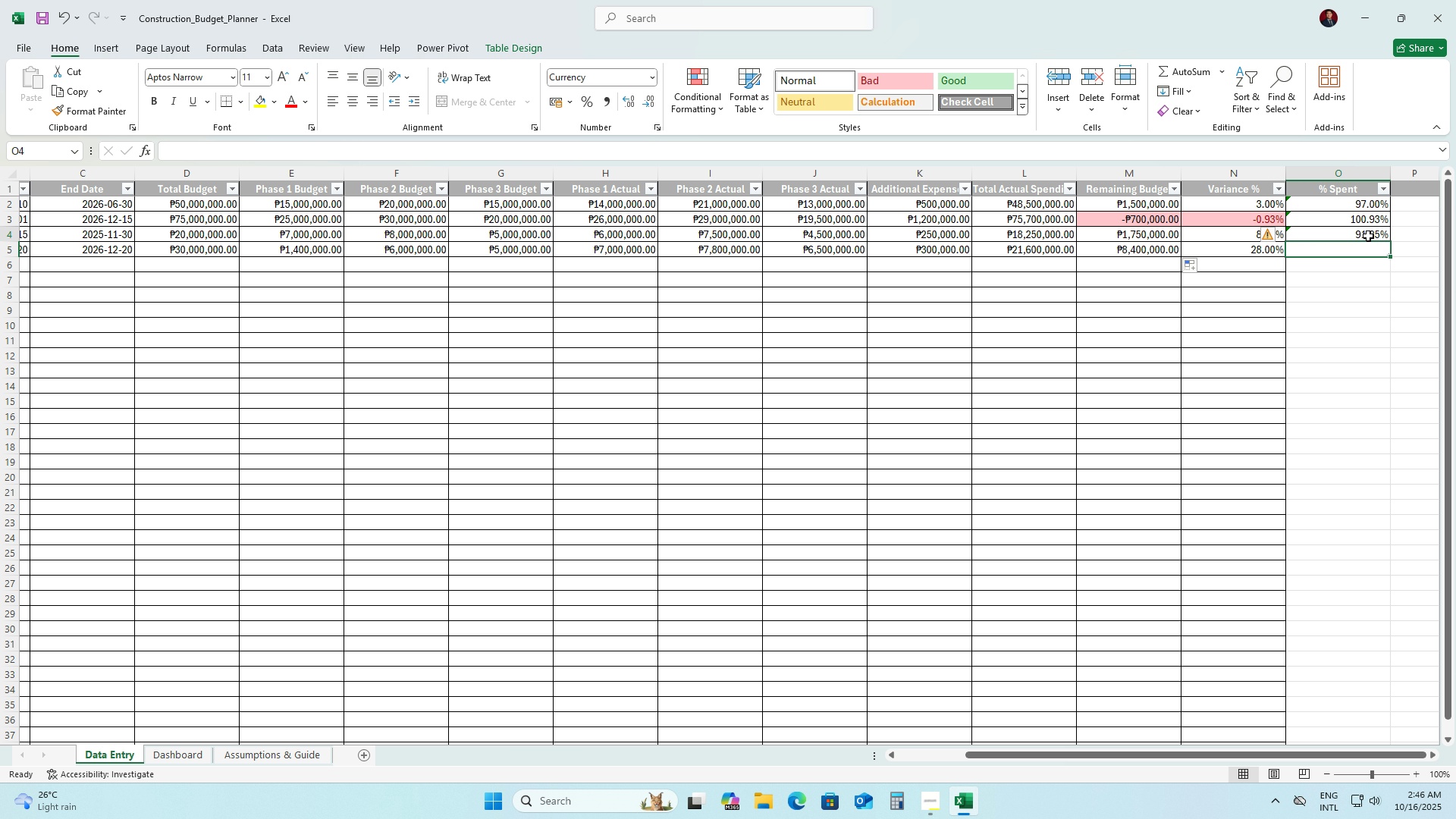 
triple_click([1368, 236])
 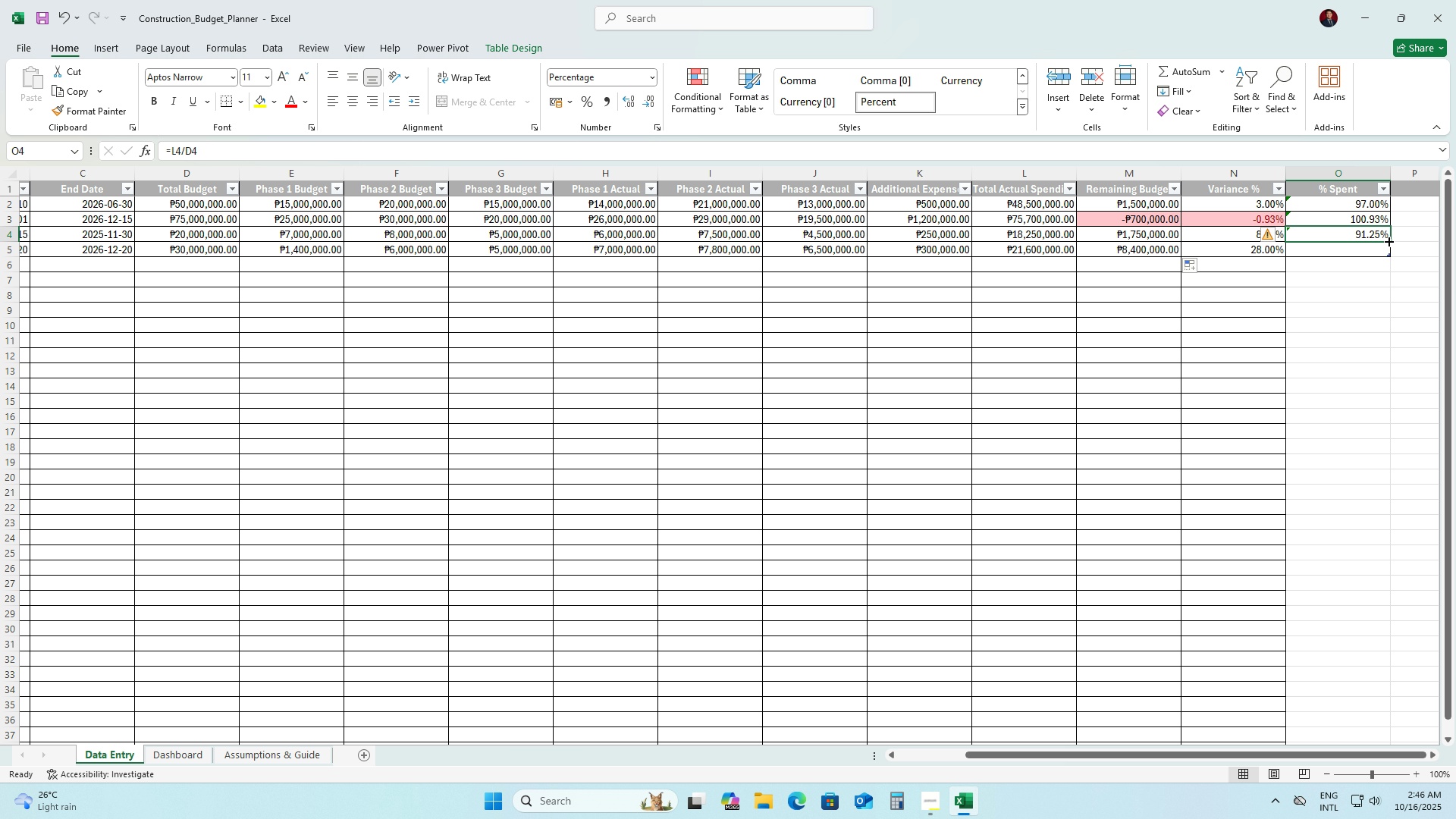 
left_click_drag(start_coordinate=[1388, 240], to_coordinate=[1389, 254])
 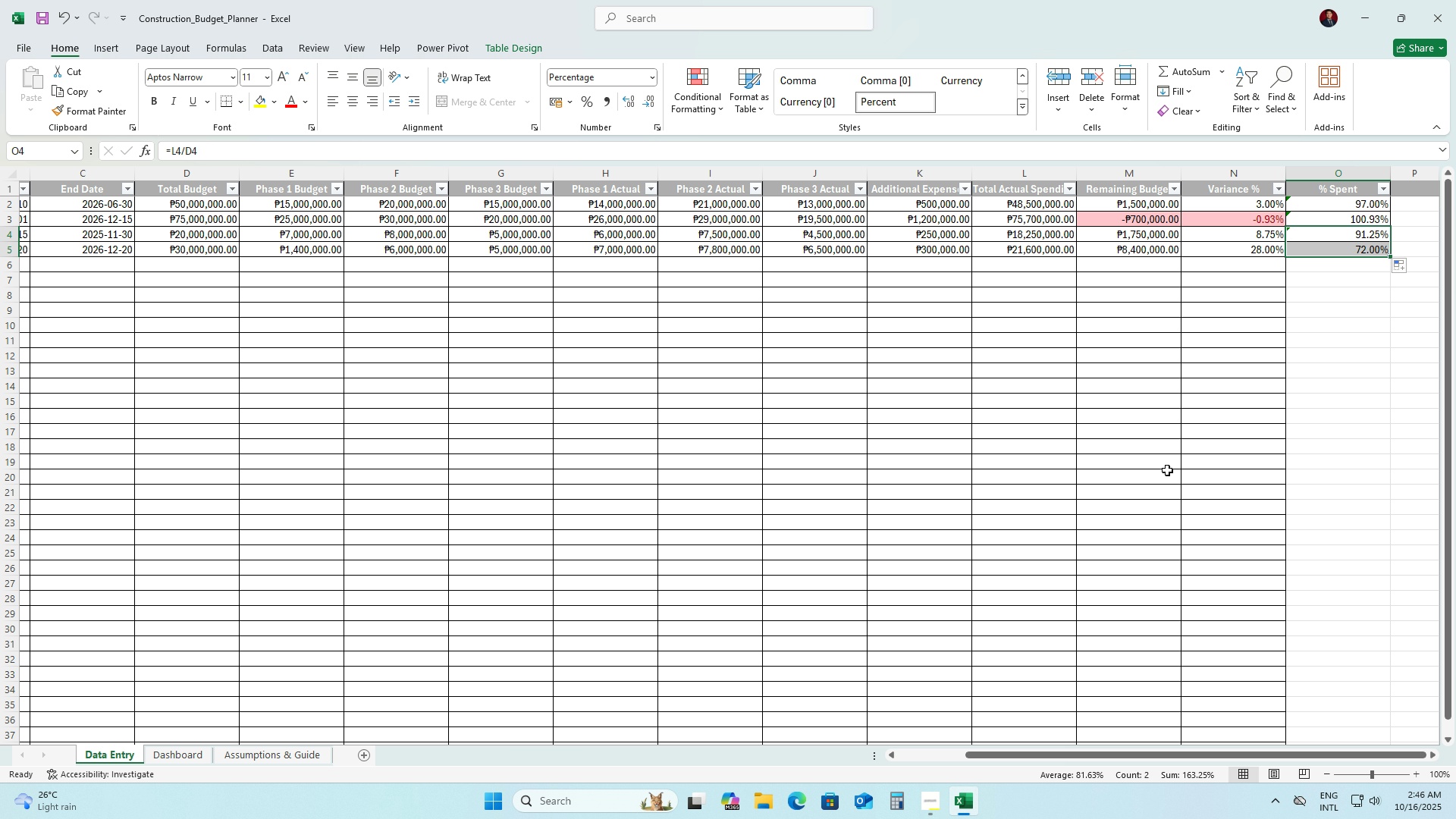 
left_click([1167, 470])
 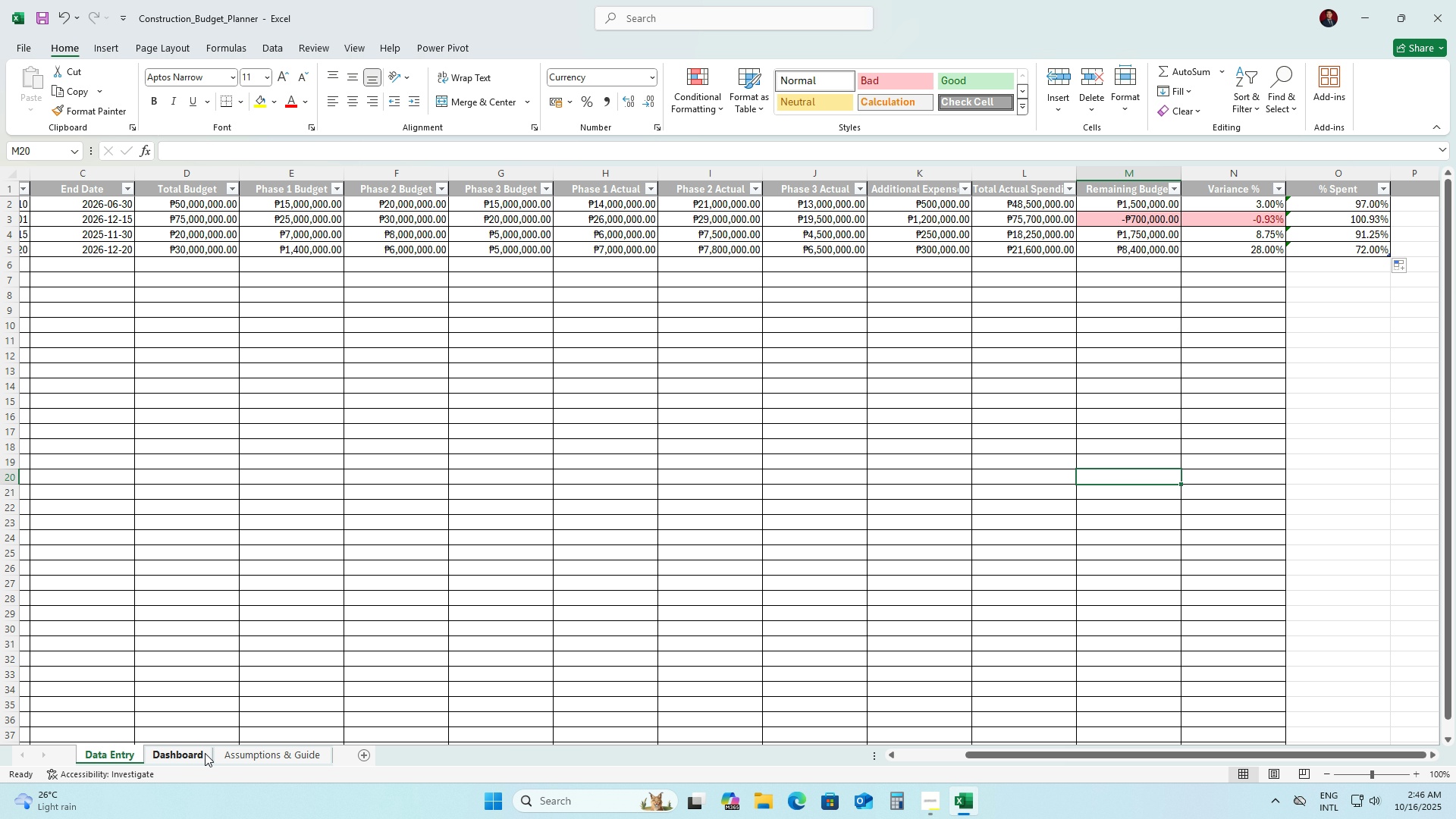 
left_click([185, 754])
 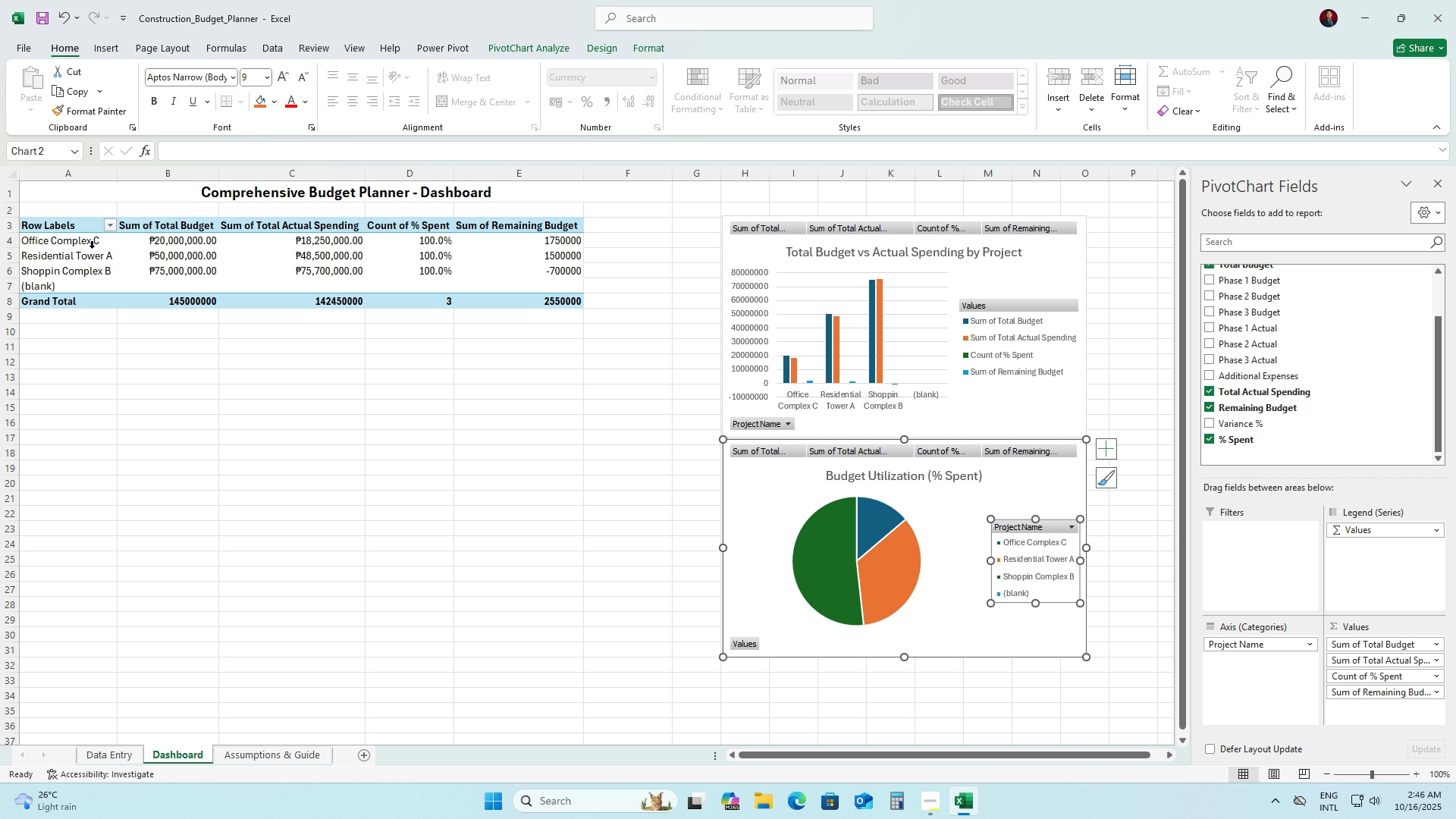 
right_click([88, 243])
 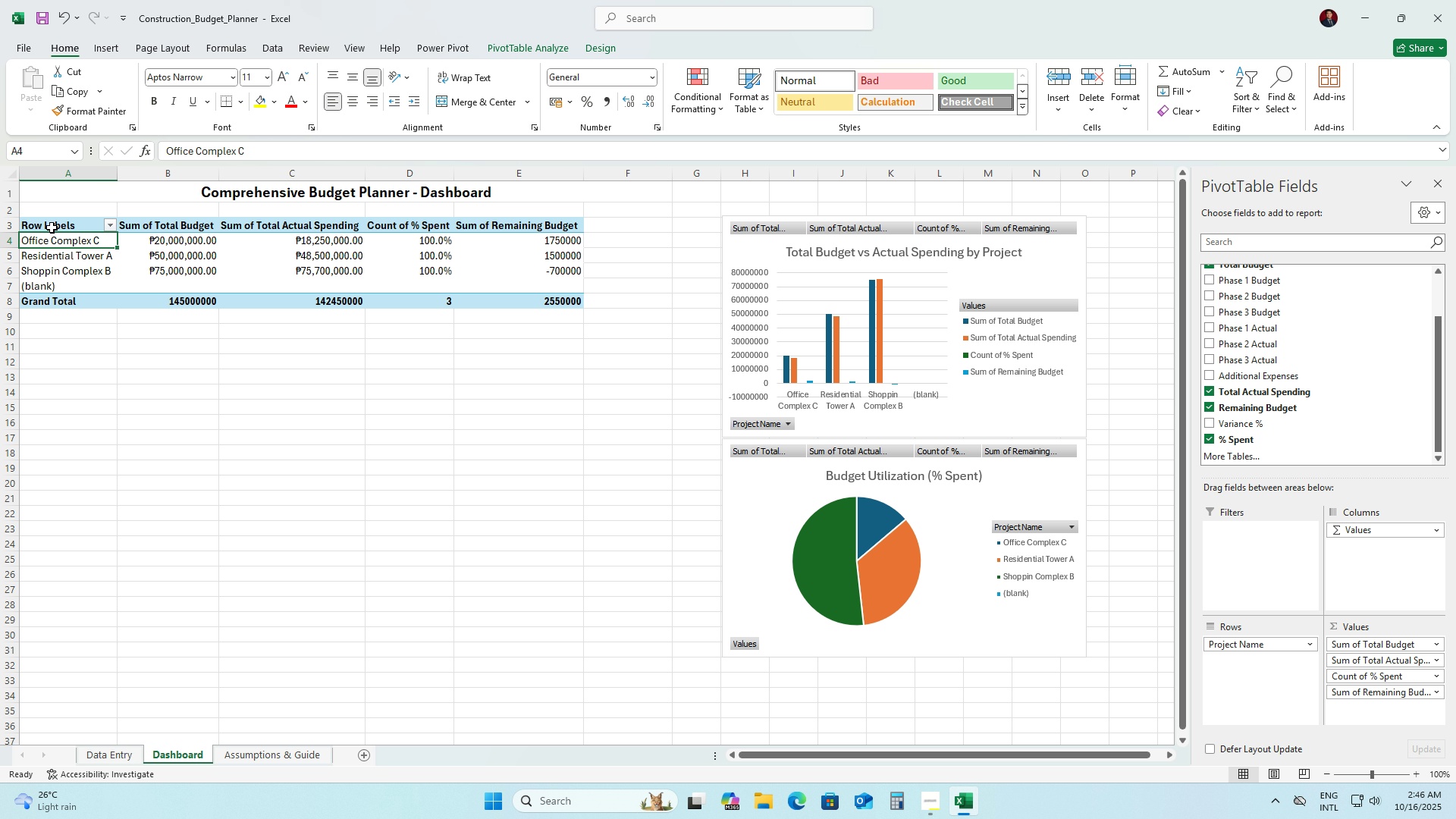 
double_click([52, 225])
 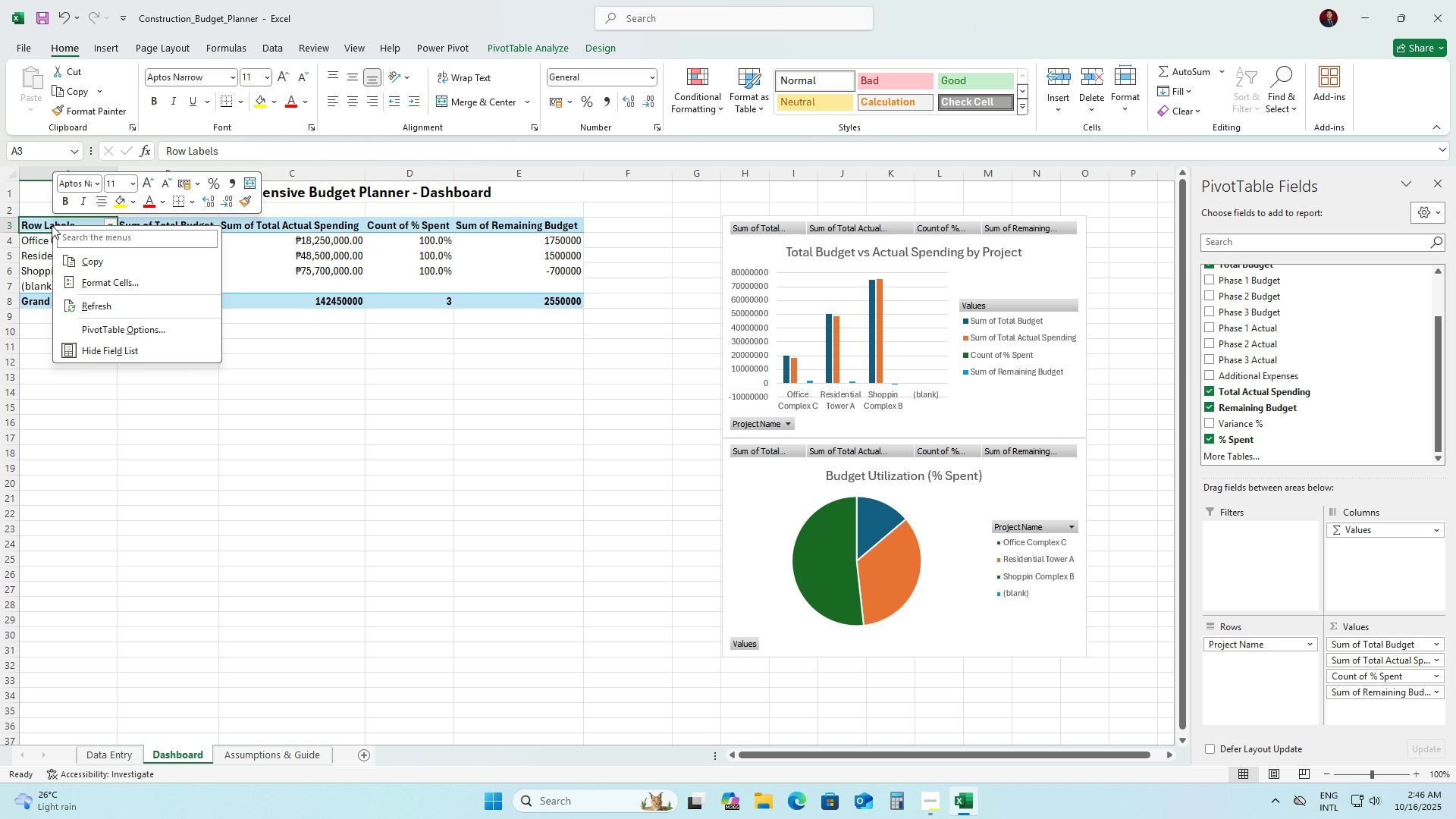 
right_click([52, 225])
 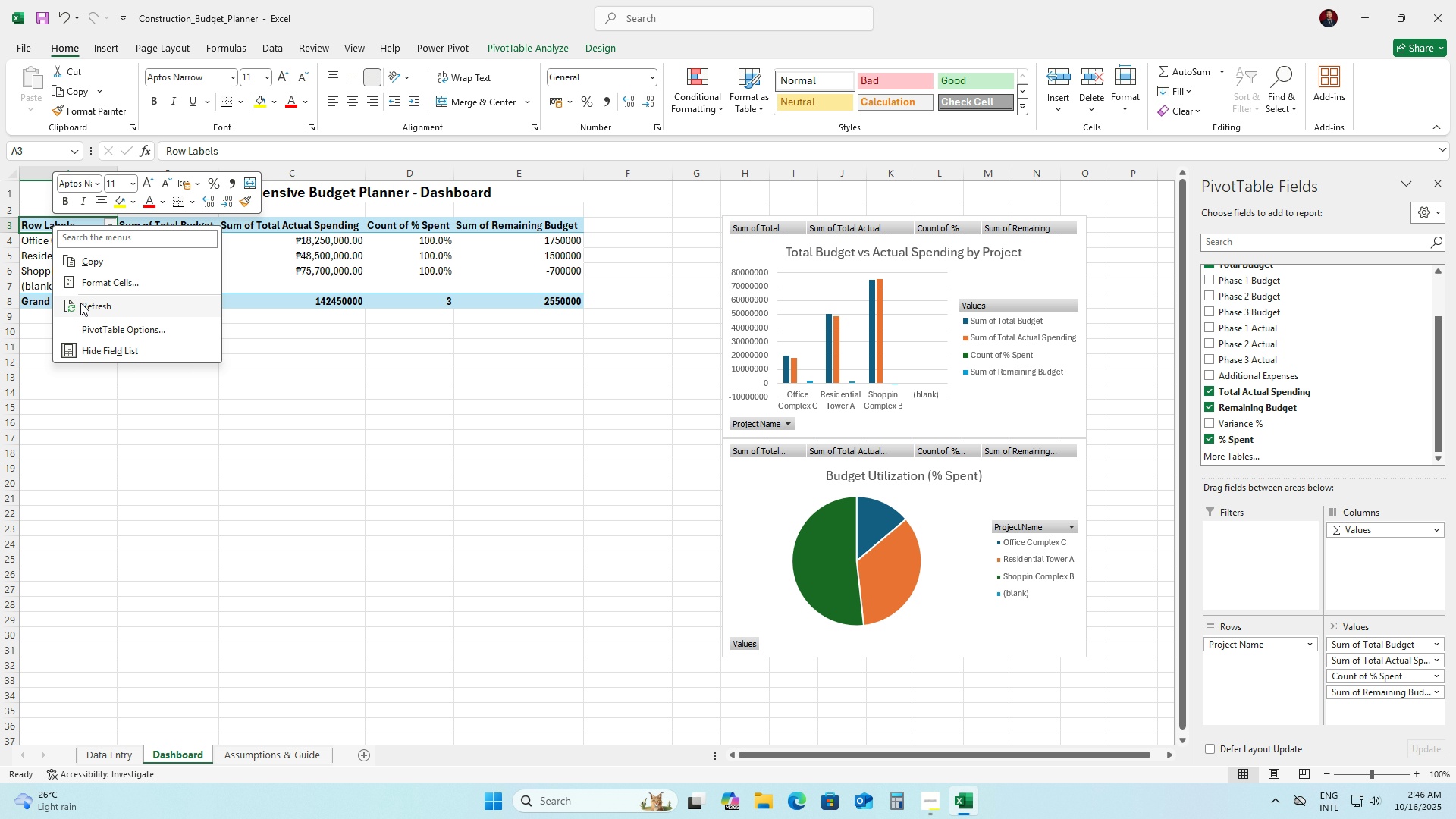 
left_click([81, 303])
 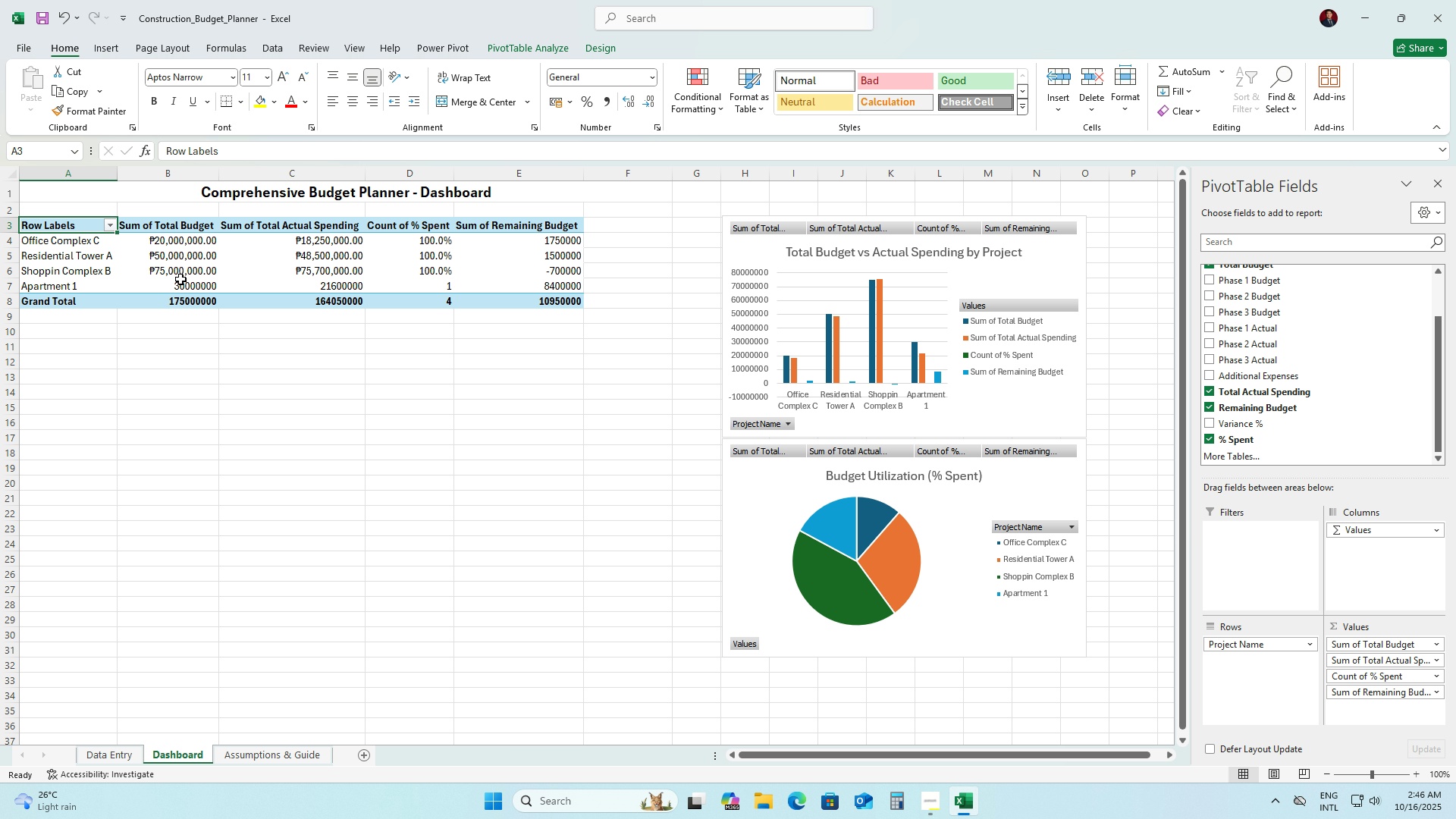 
wait(6.6)
 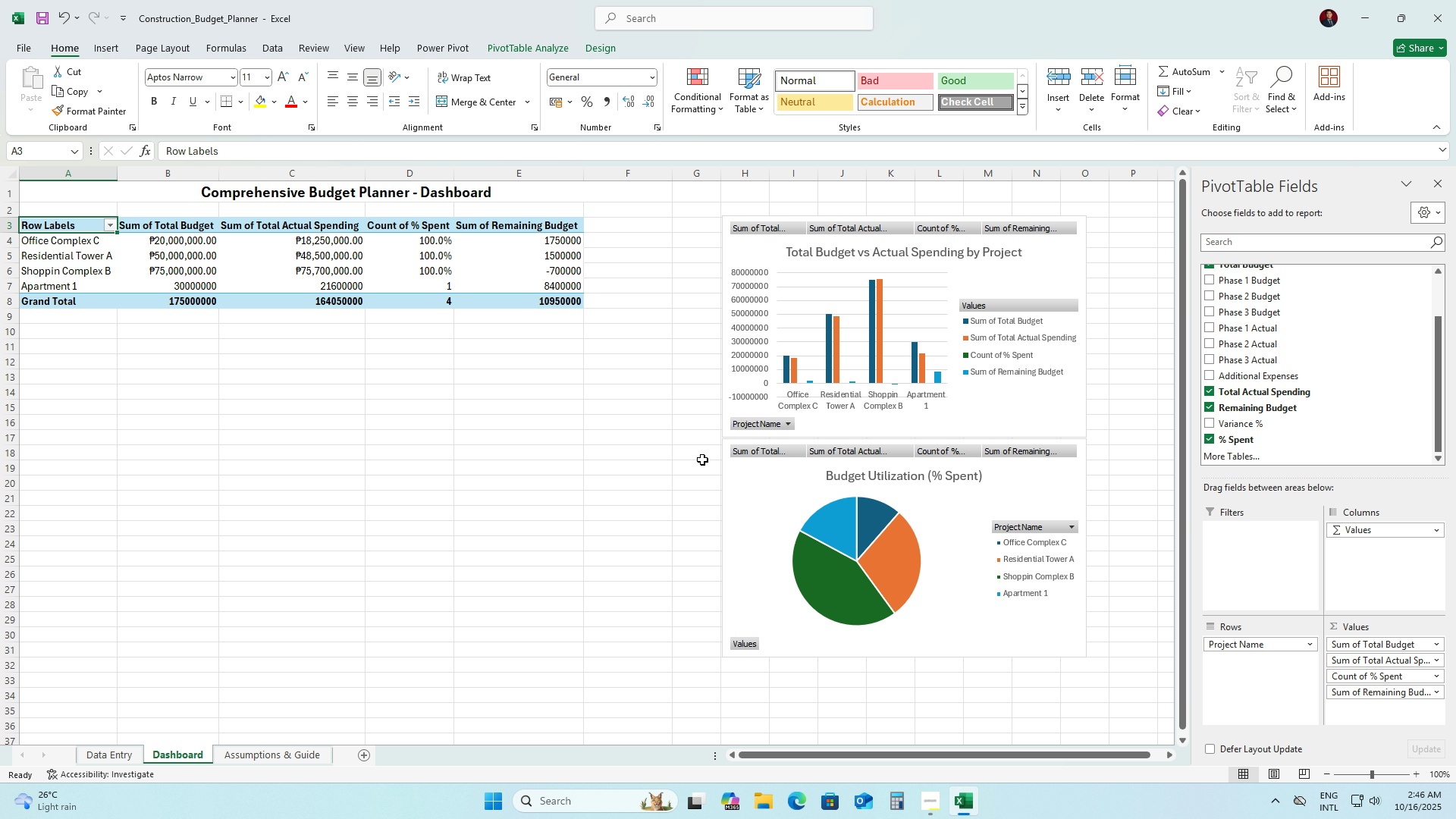 
left_click([179, 288])
 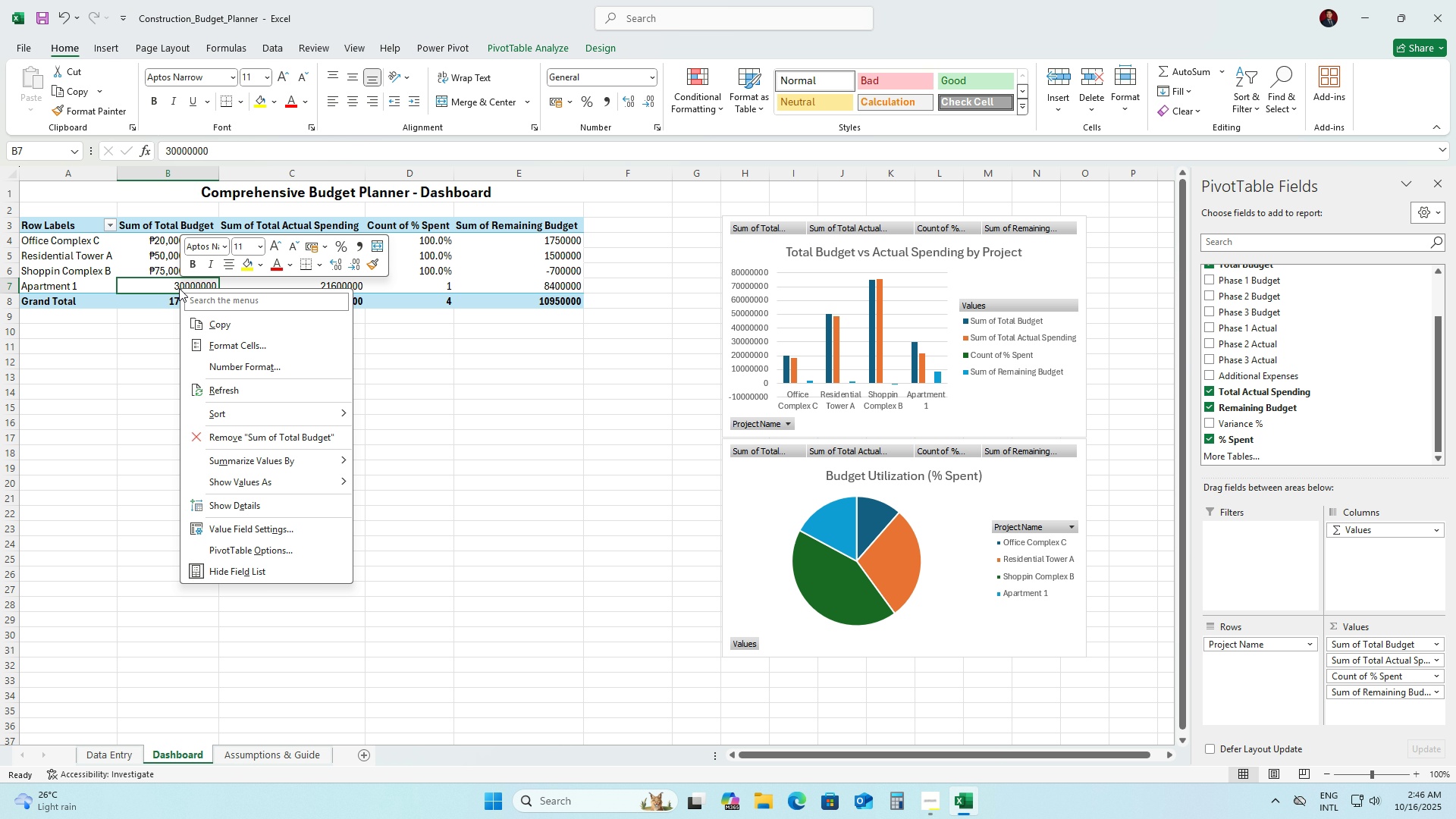 
right_click([179, 288])
 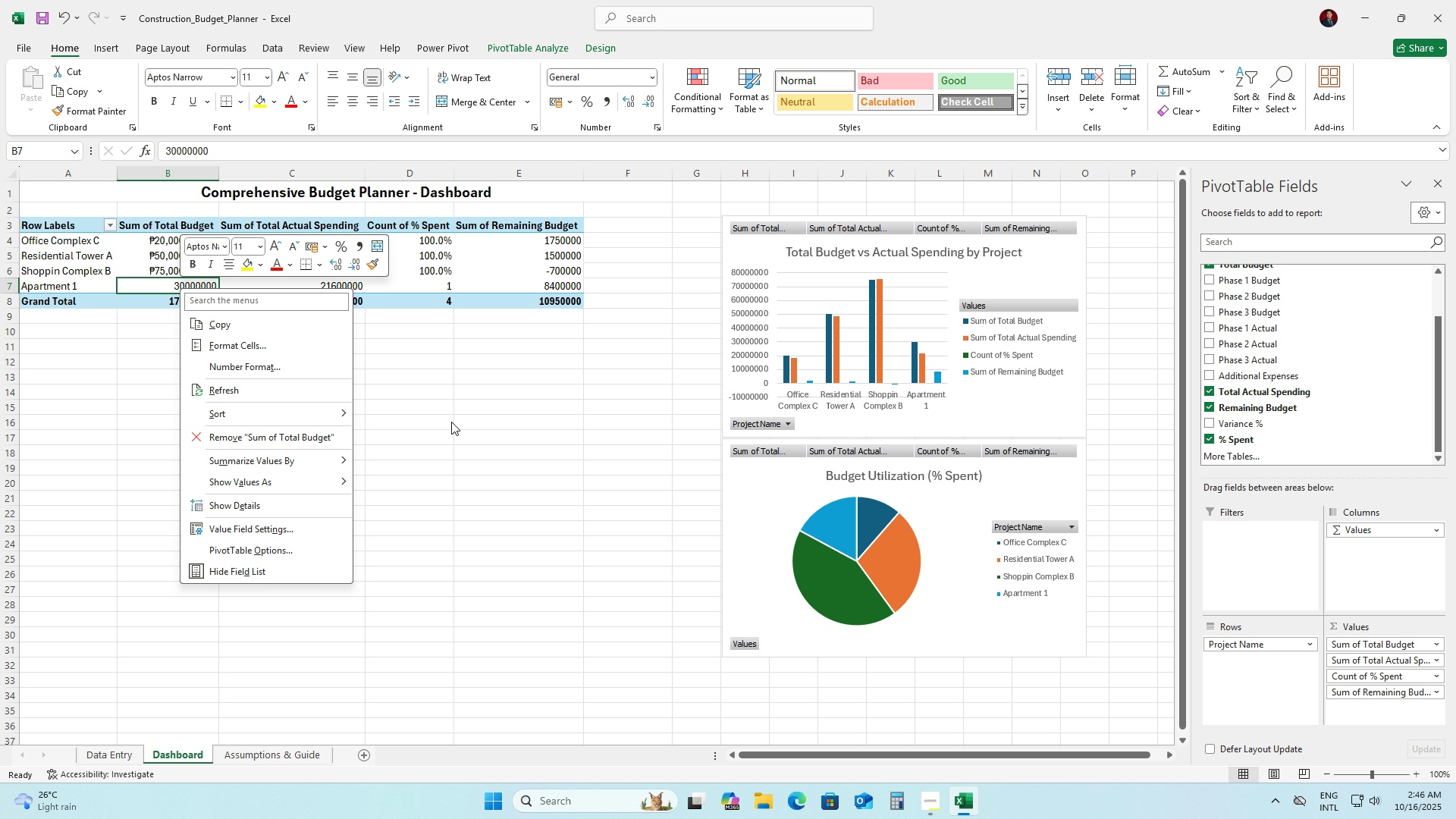 
left_click([452, 420])
 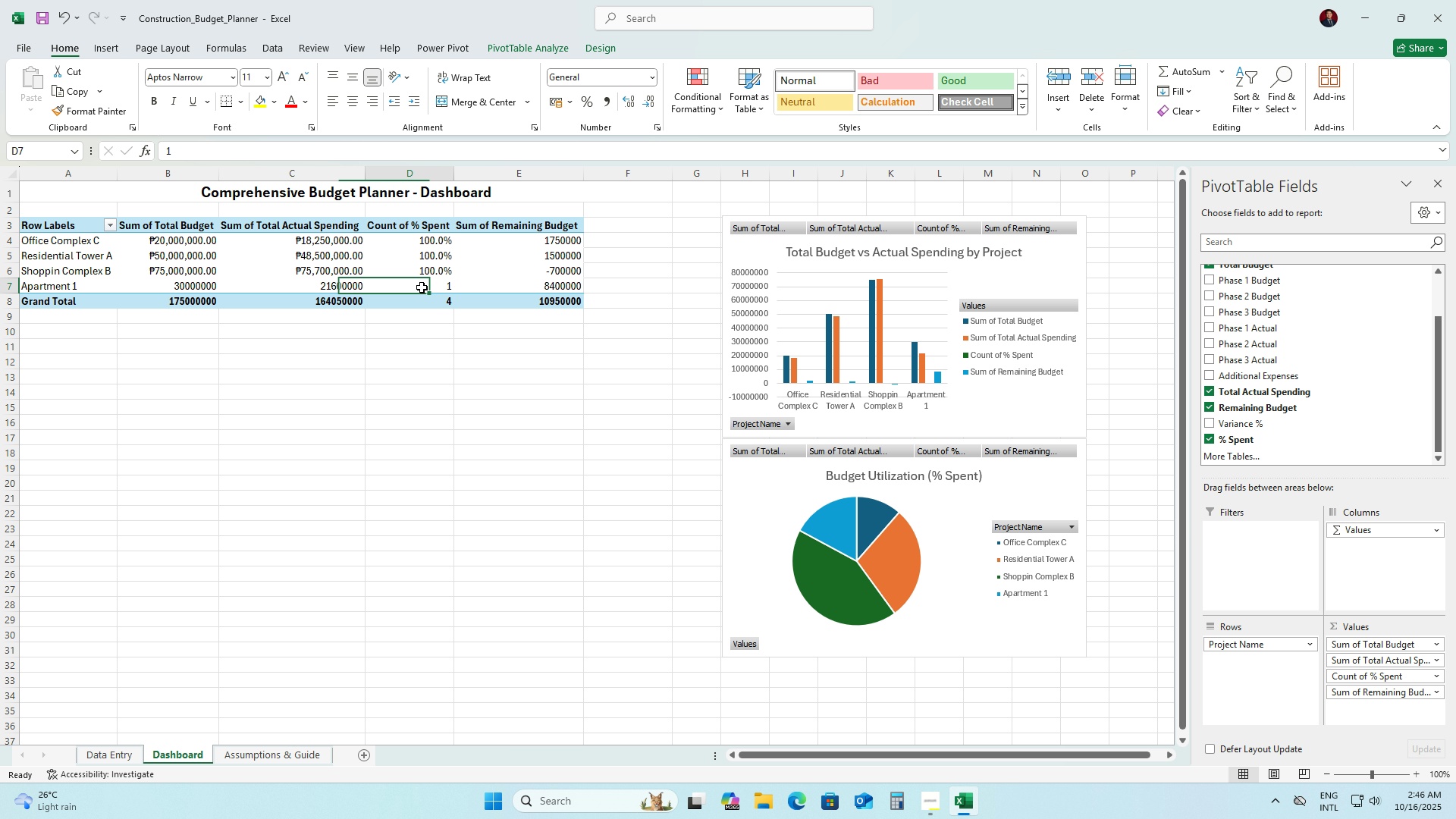 
left_click([422, 287])
 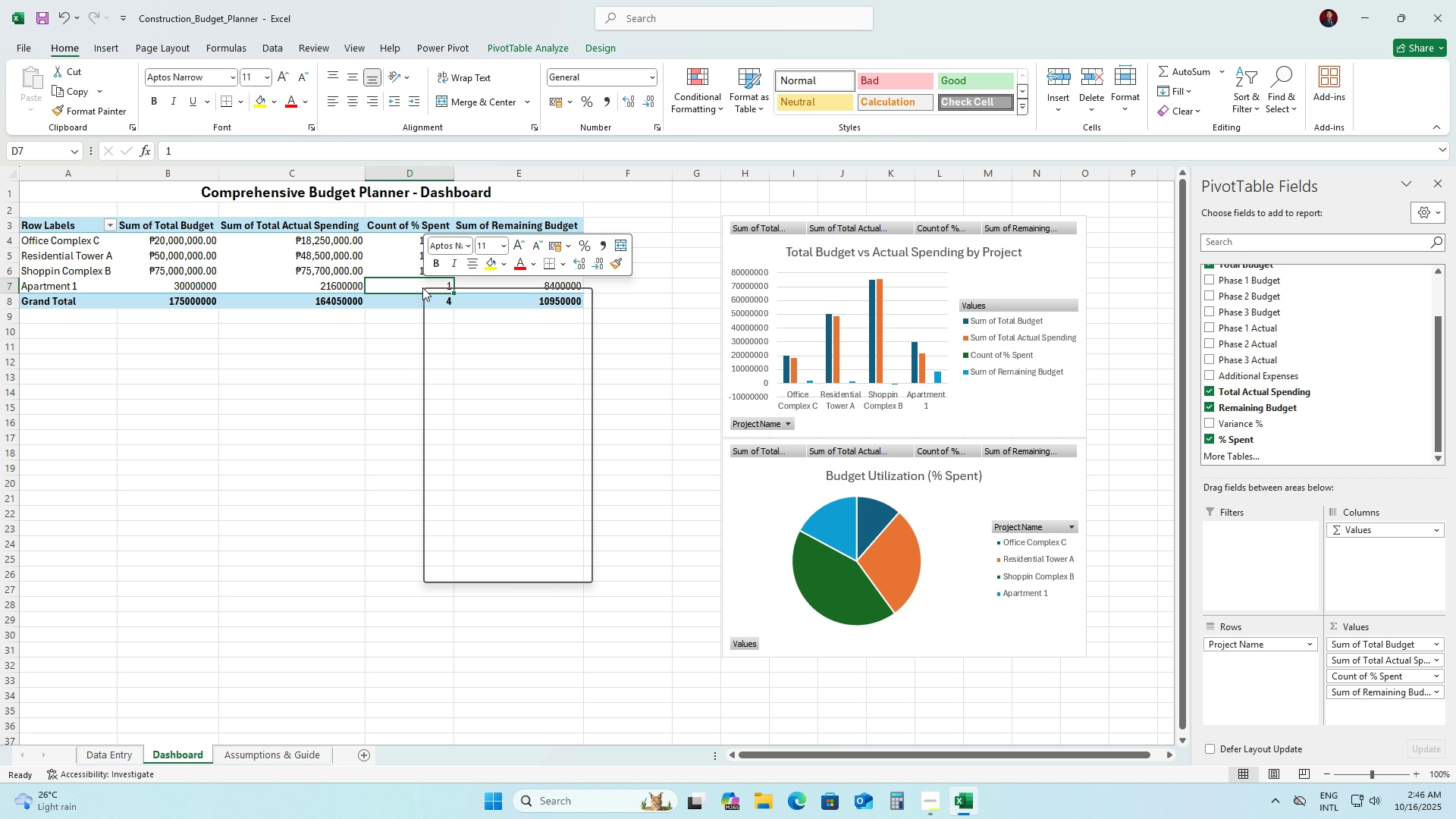 
right_click([422, 287])
 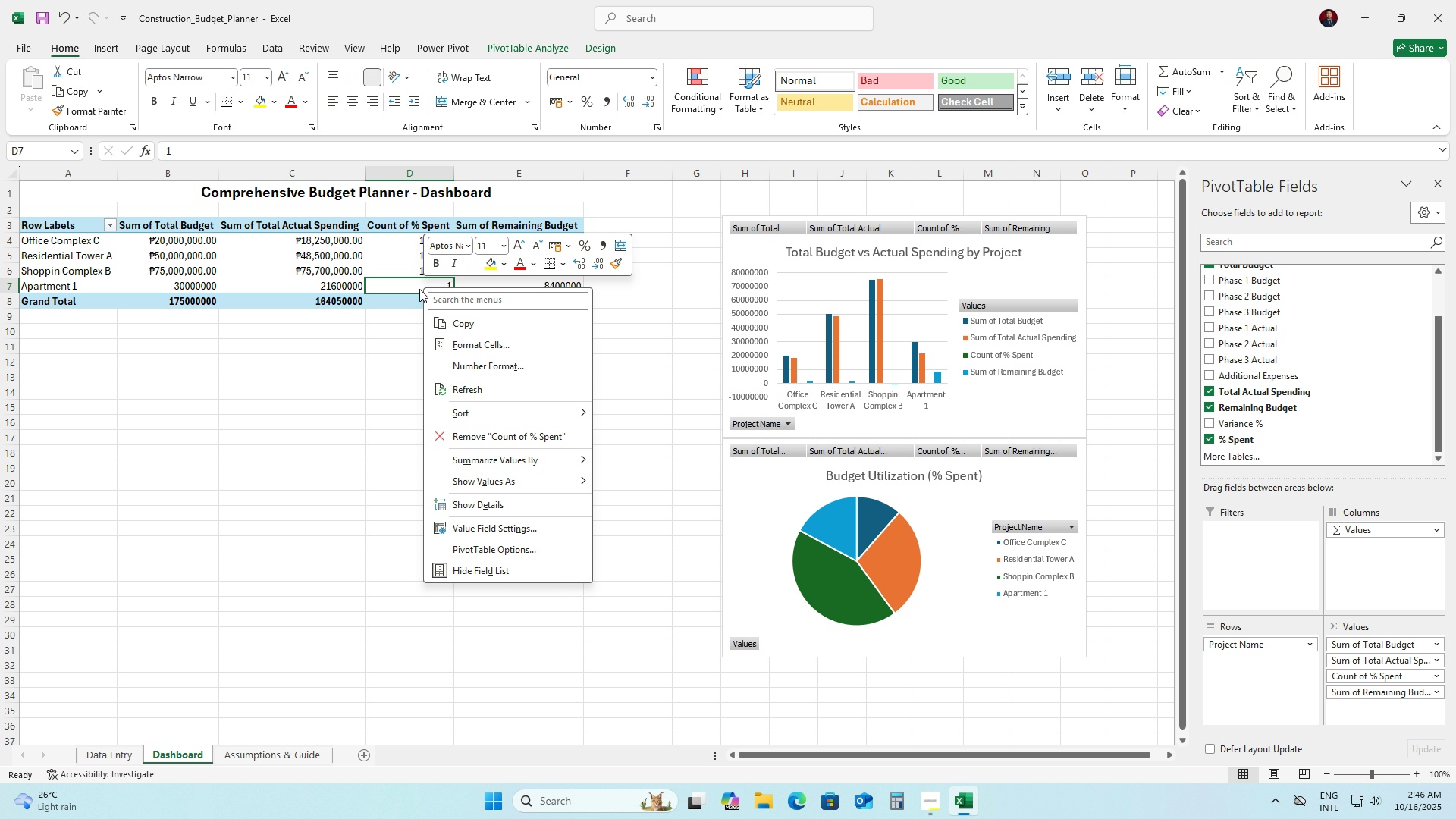 
left_click([362, 337])
 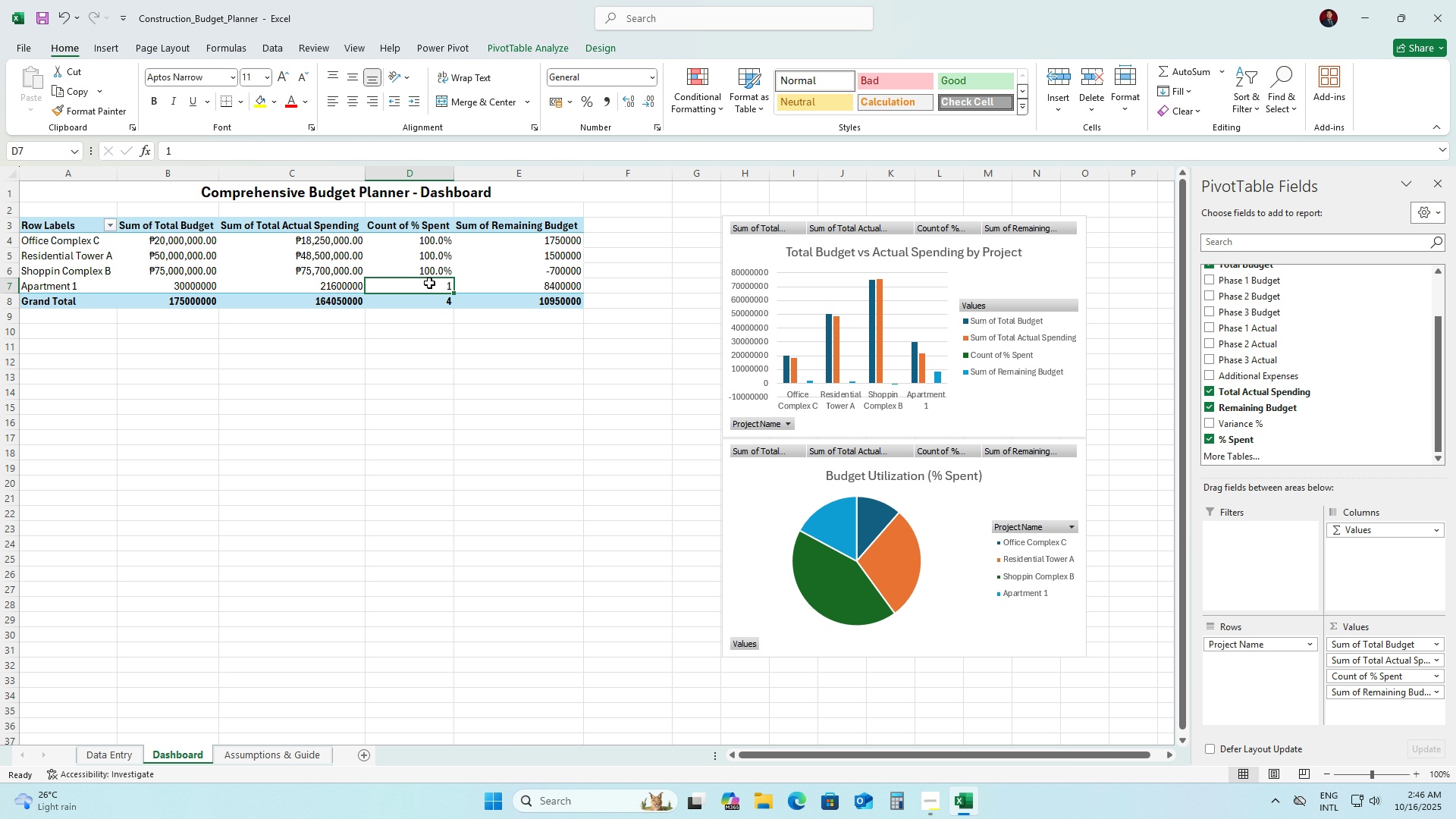 
left_click([429, 283])
 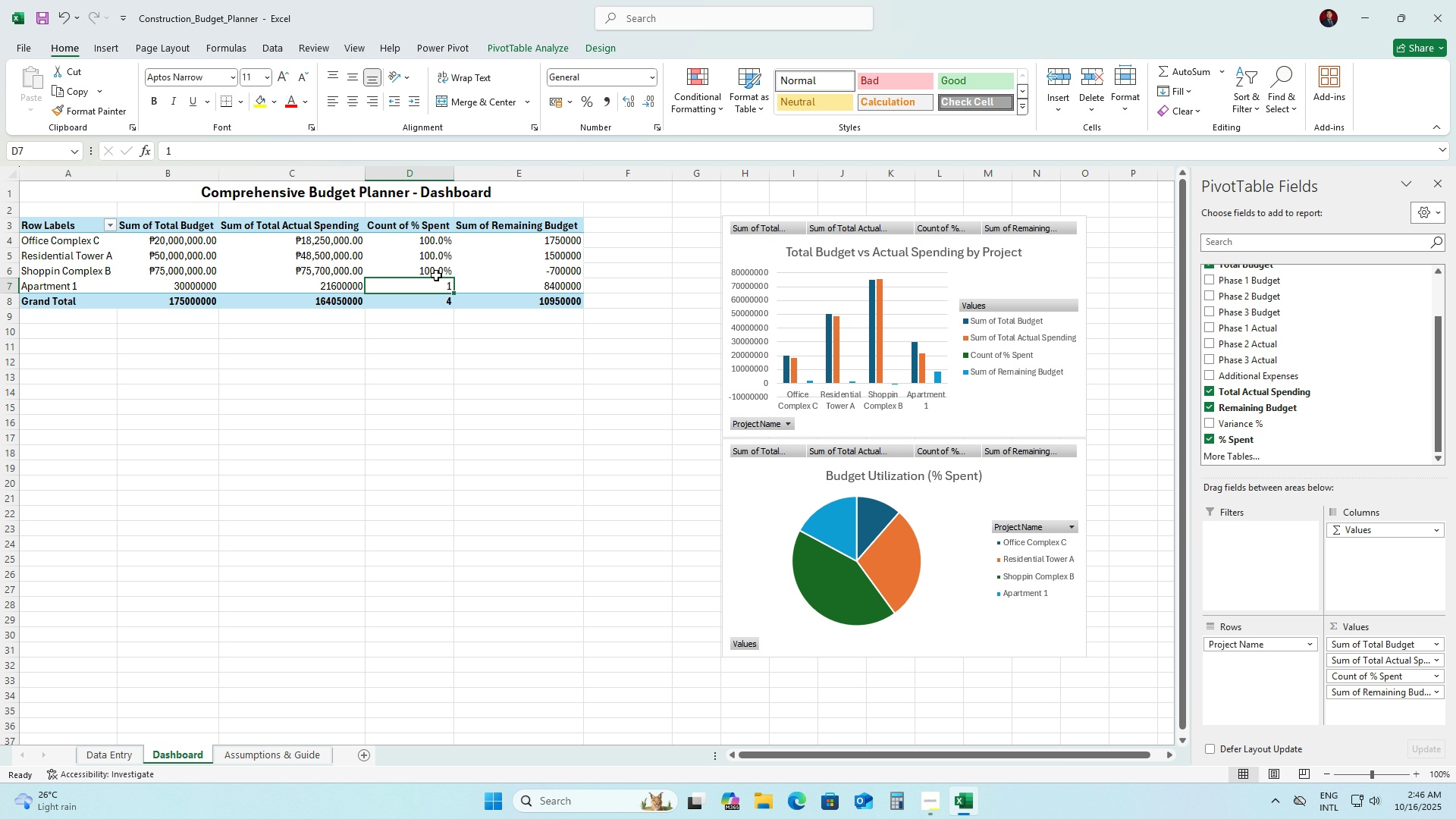 
right_click([420, 293])
 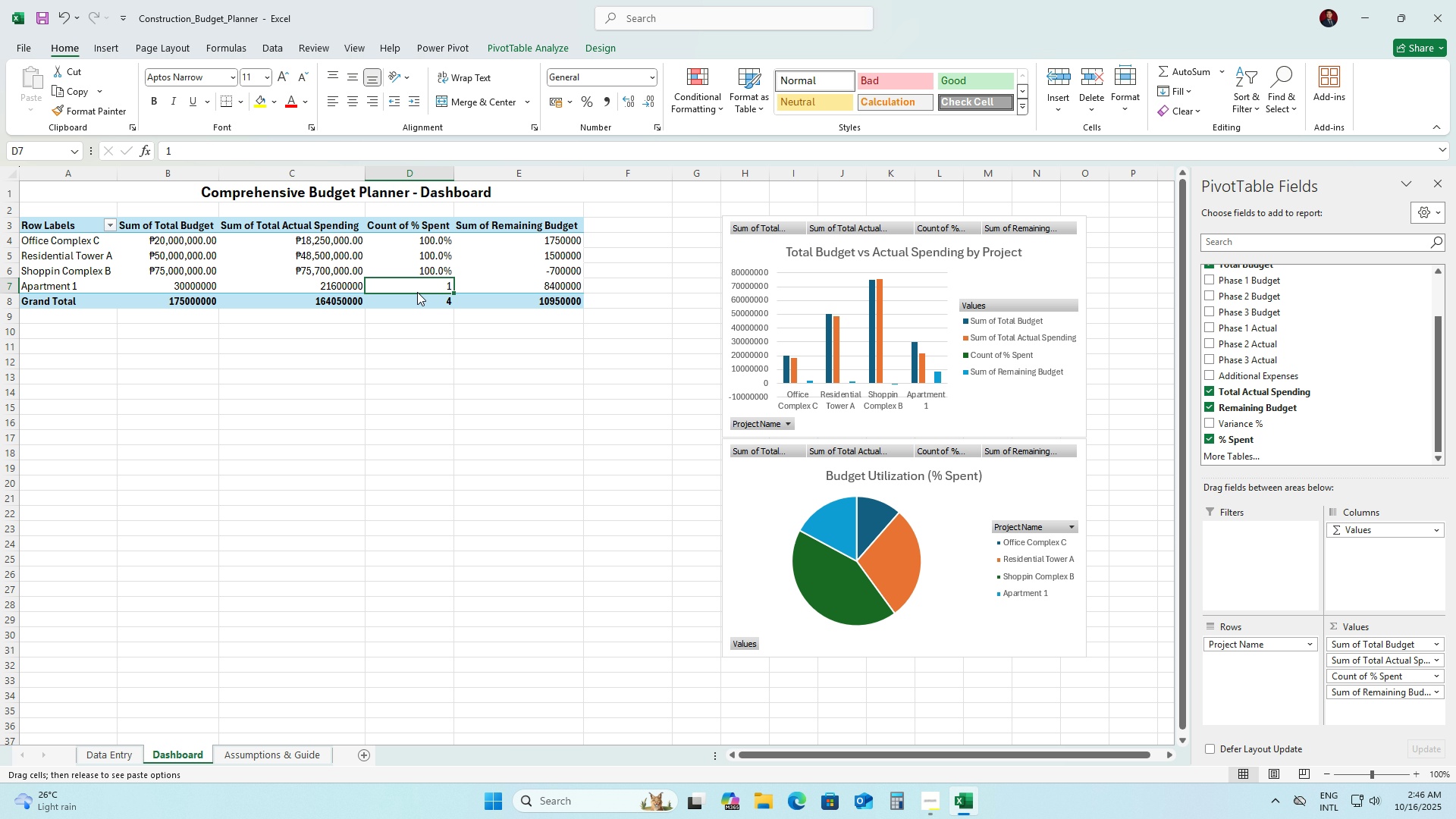 
double_click([417, 292])
 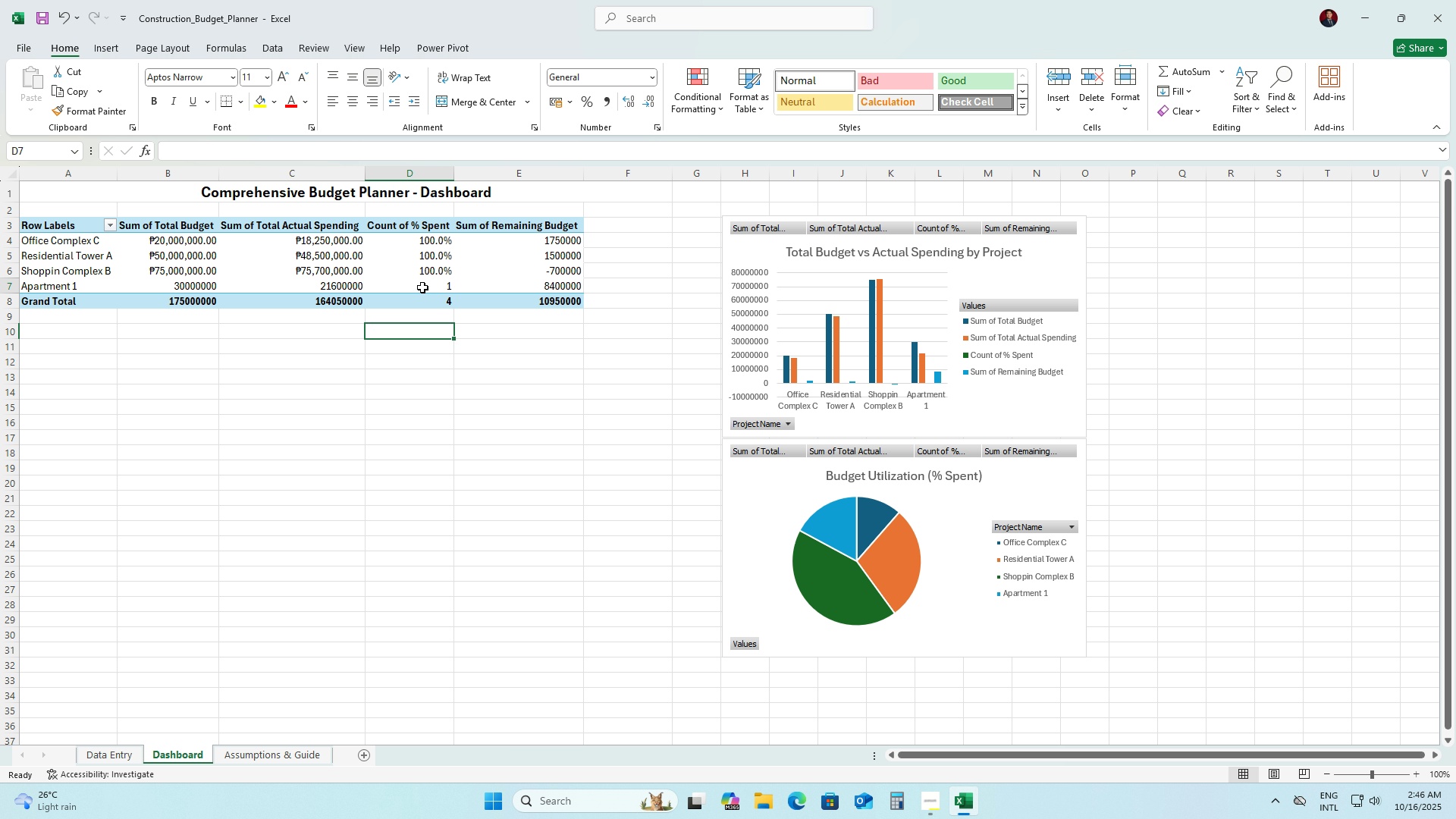 
double_click([422, 287])
 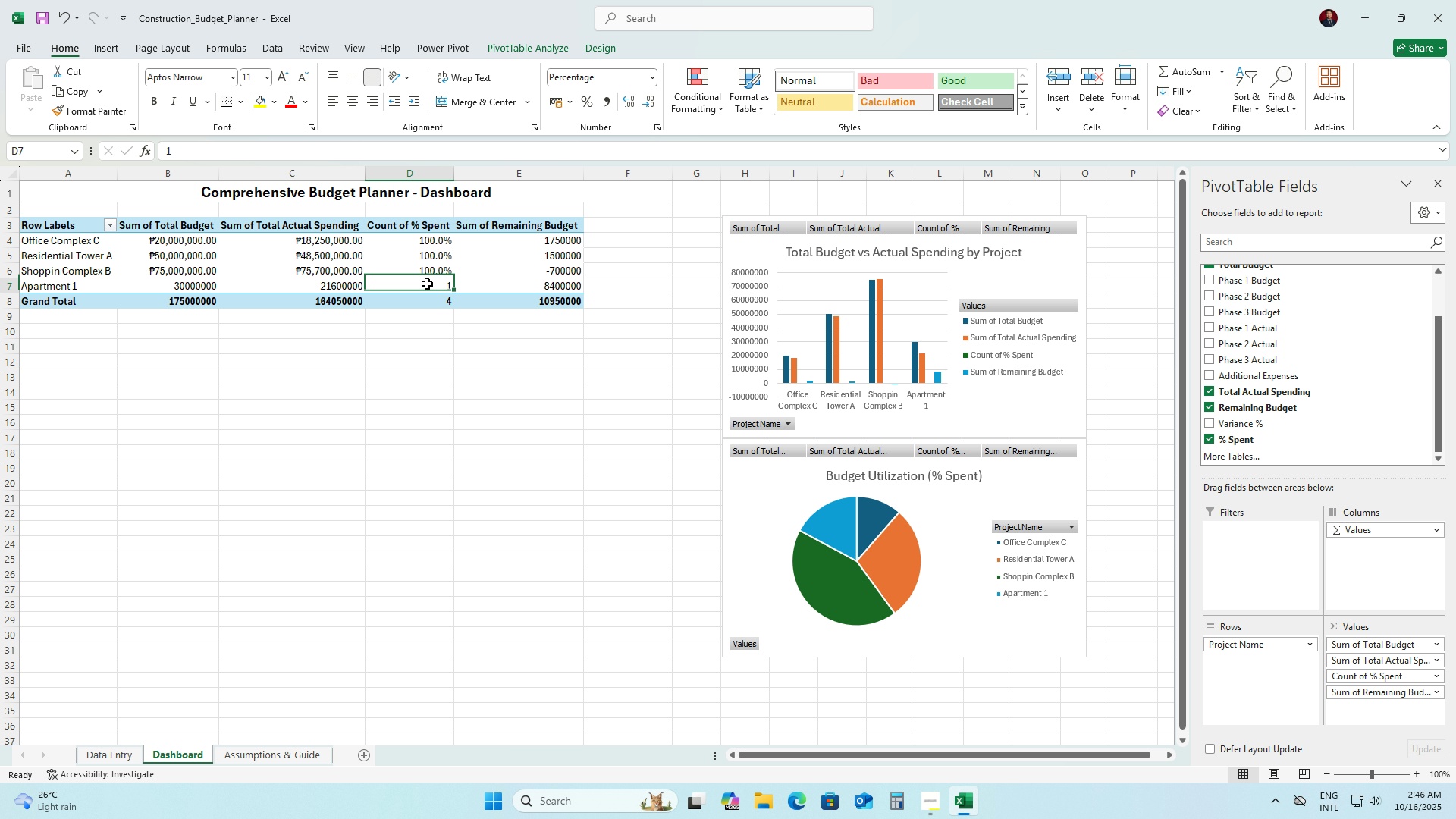 
left_click([427, 284])
 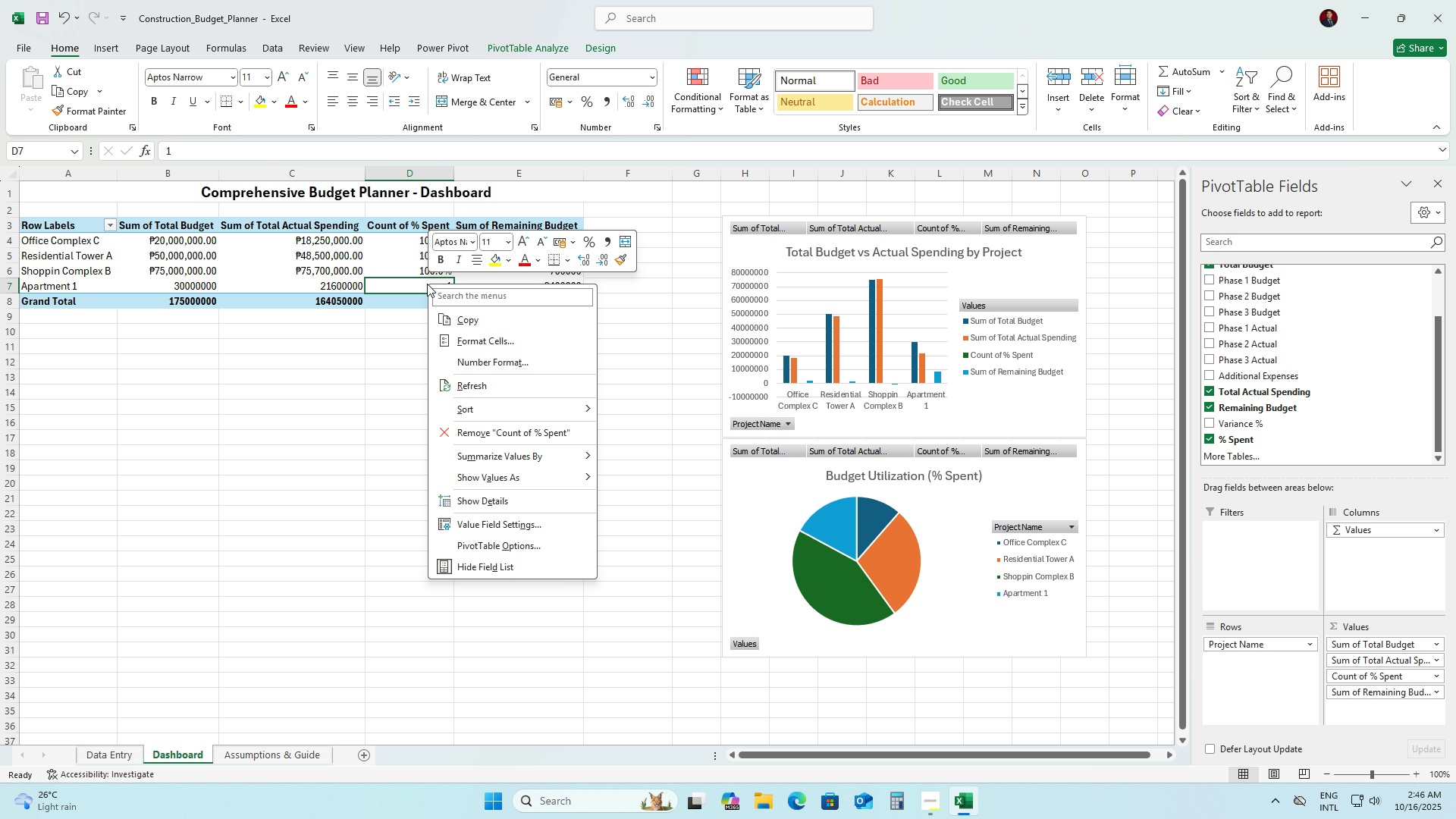 
right_click([427, 284])
 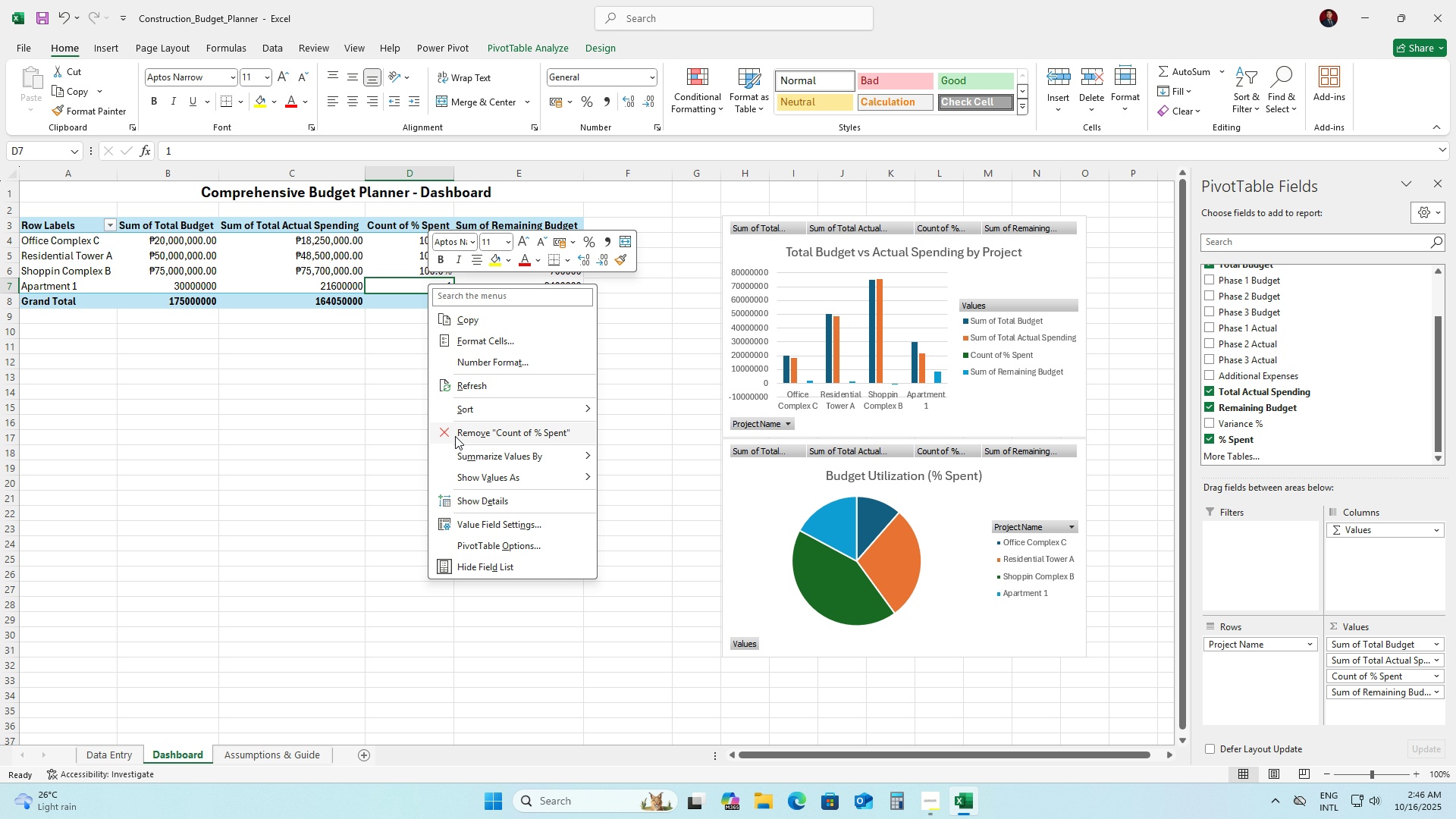 
left_click([381, 432])
 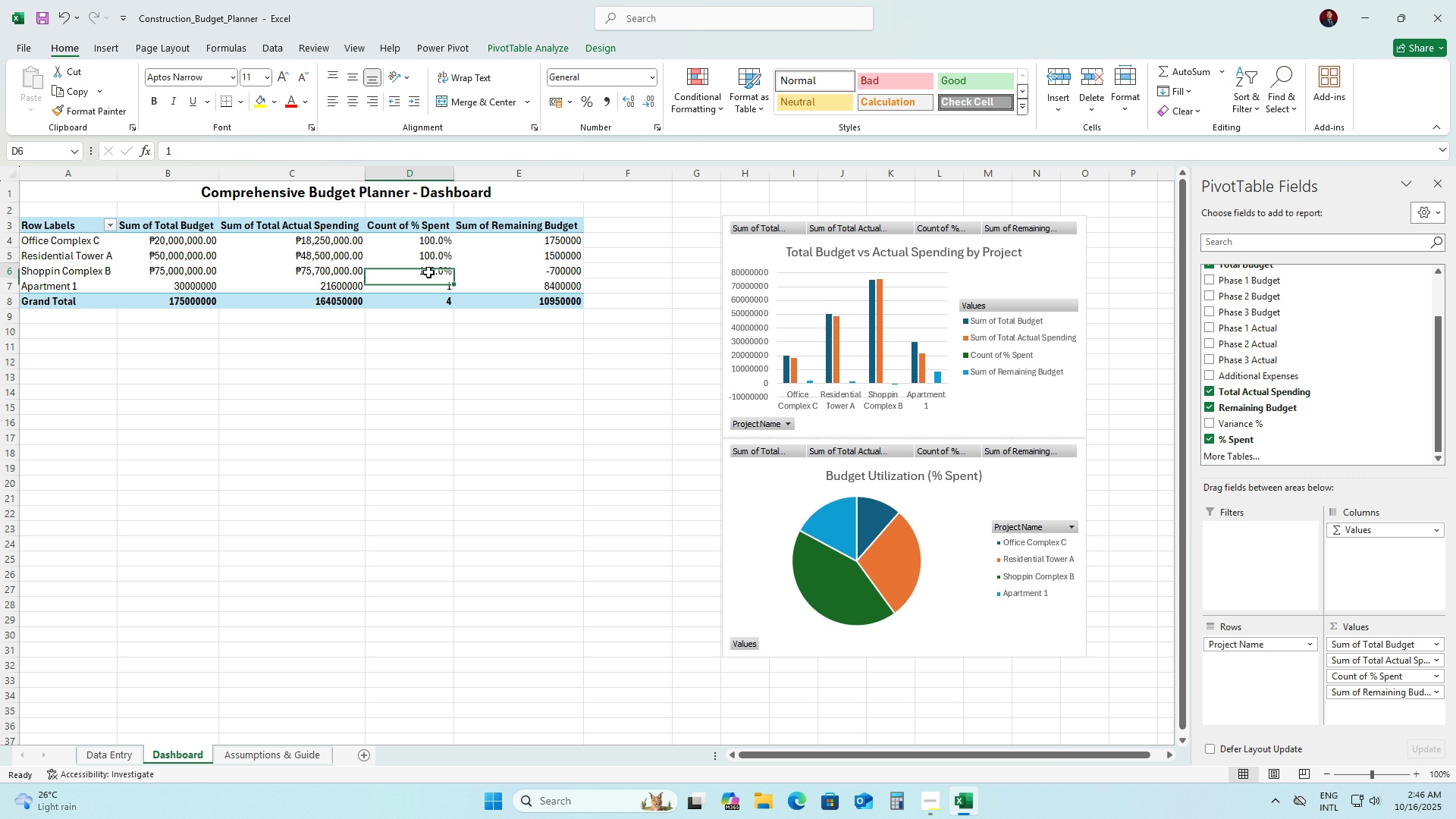 
left_click([428, 272])
 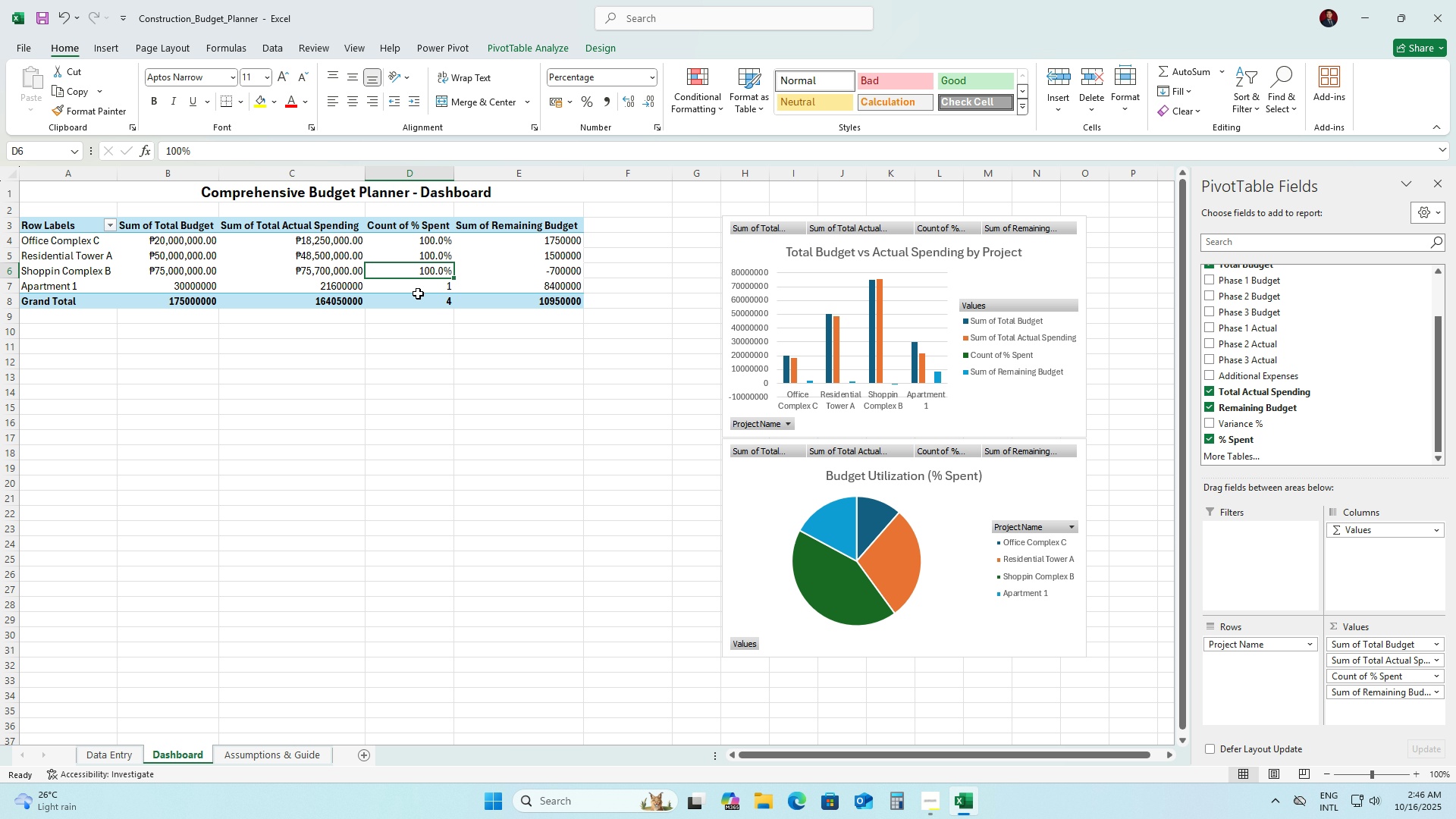 
left_click([416, 293])
 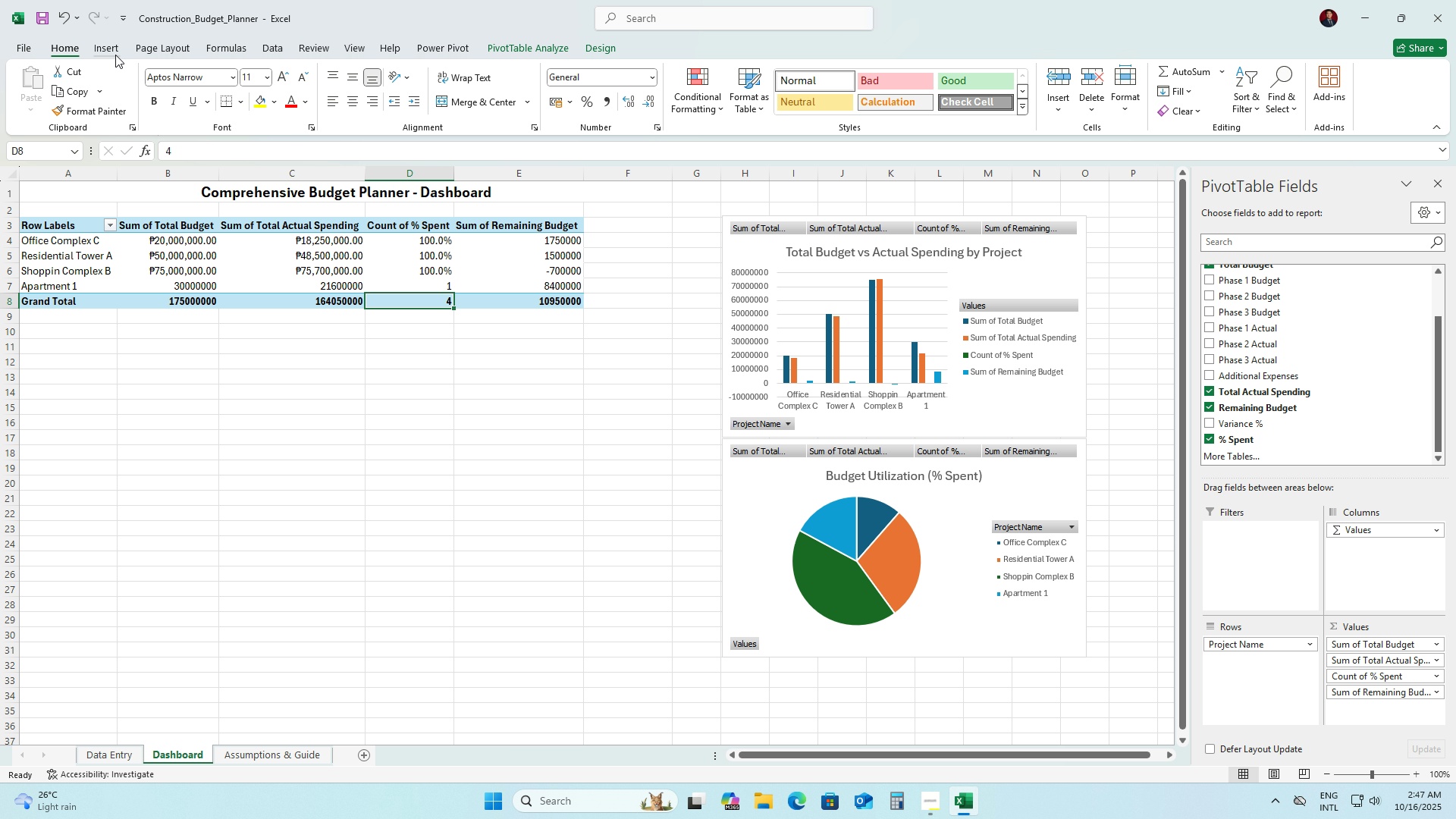 
left_click([103, 45])
 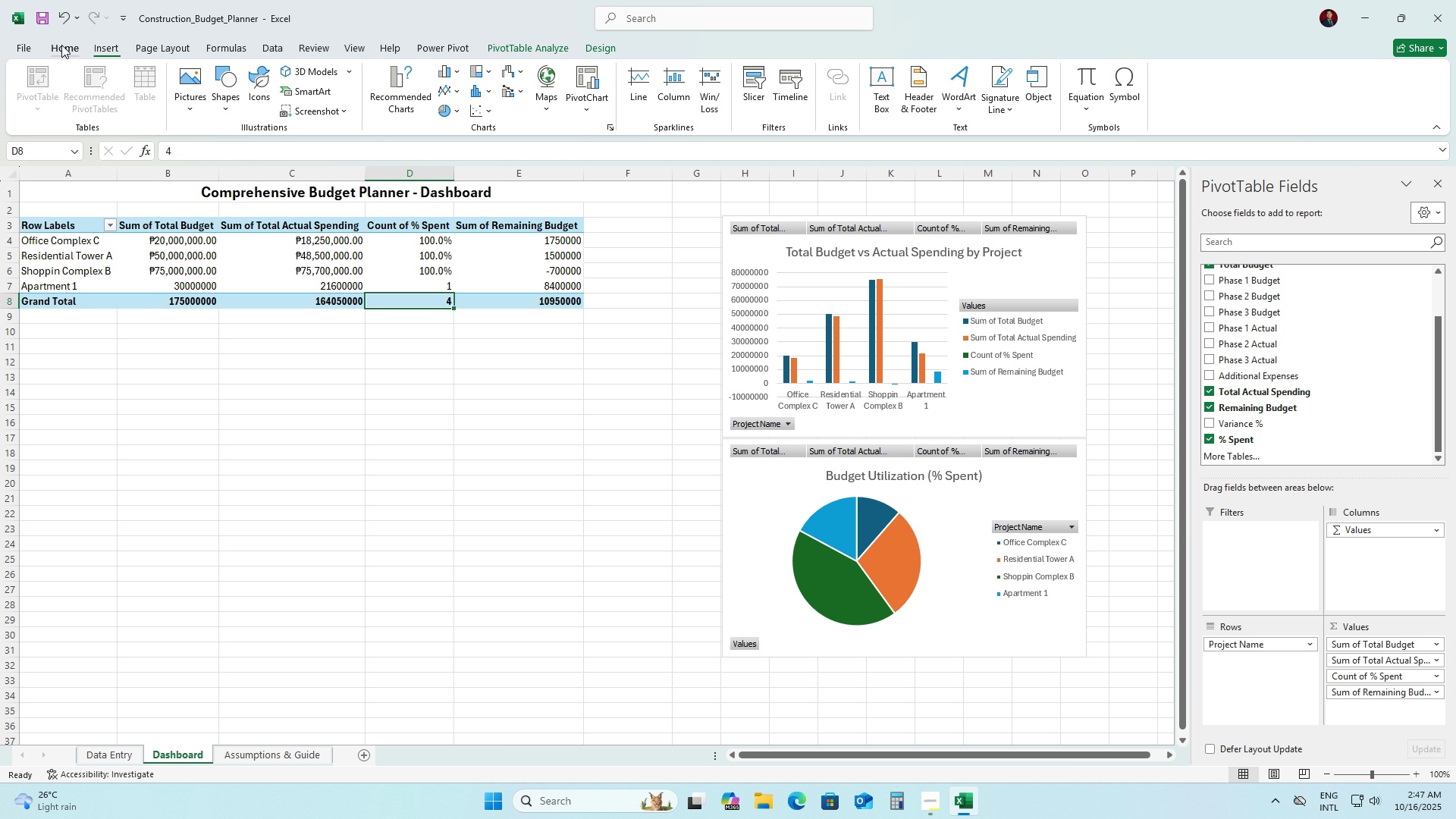 
left_click([61, 45])
 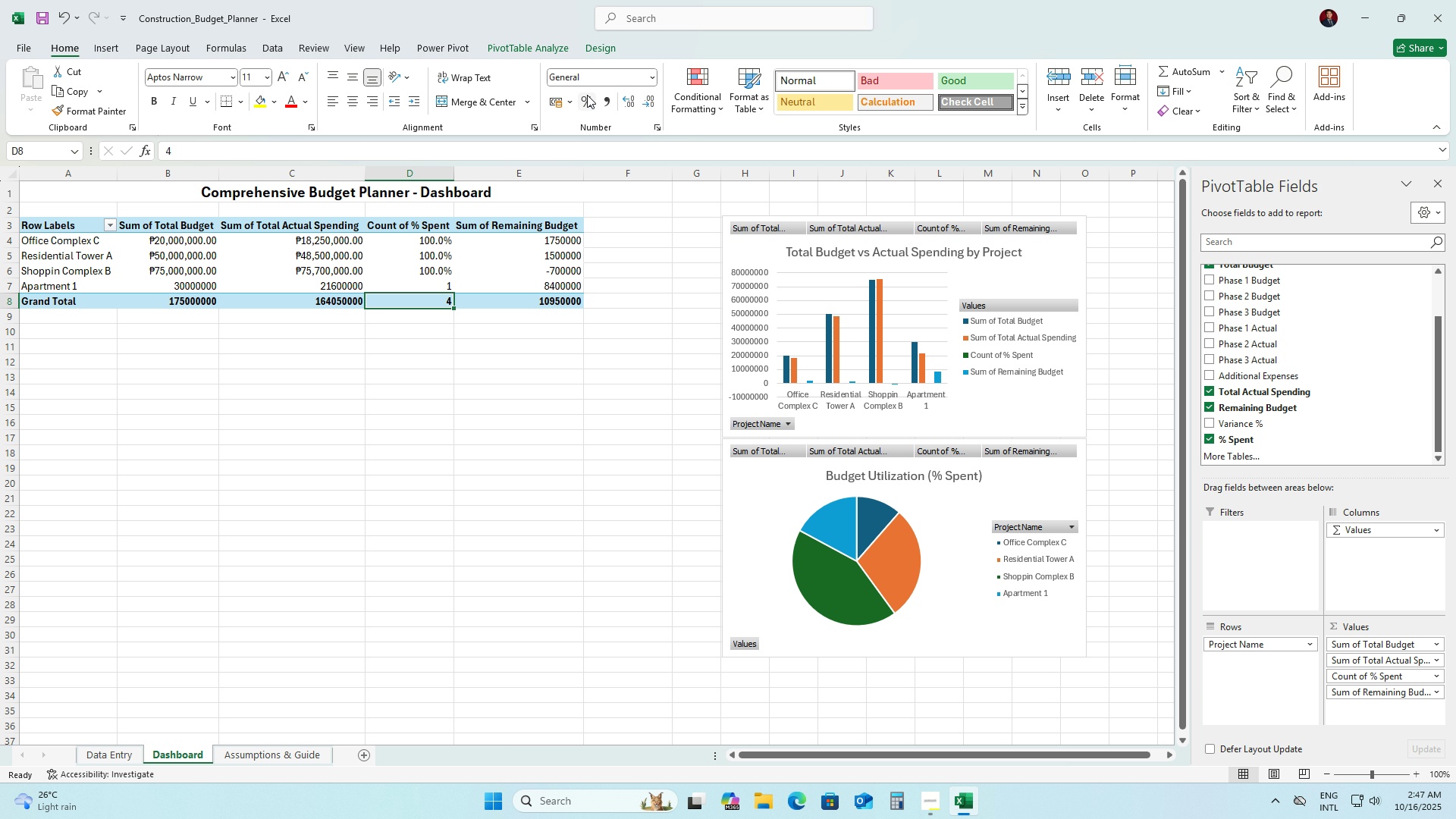 
left_click([589, 96])
 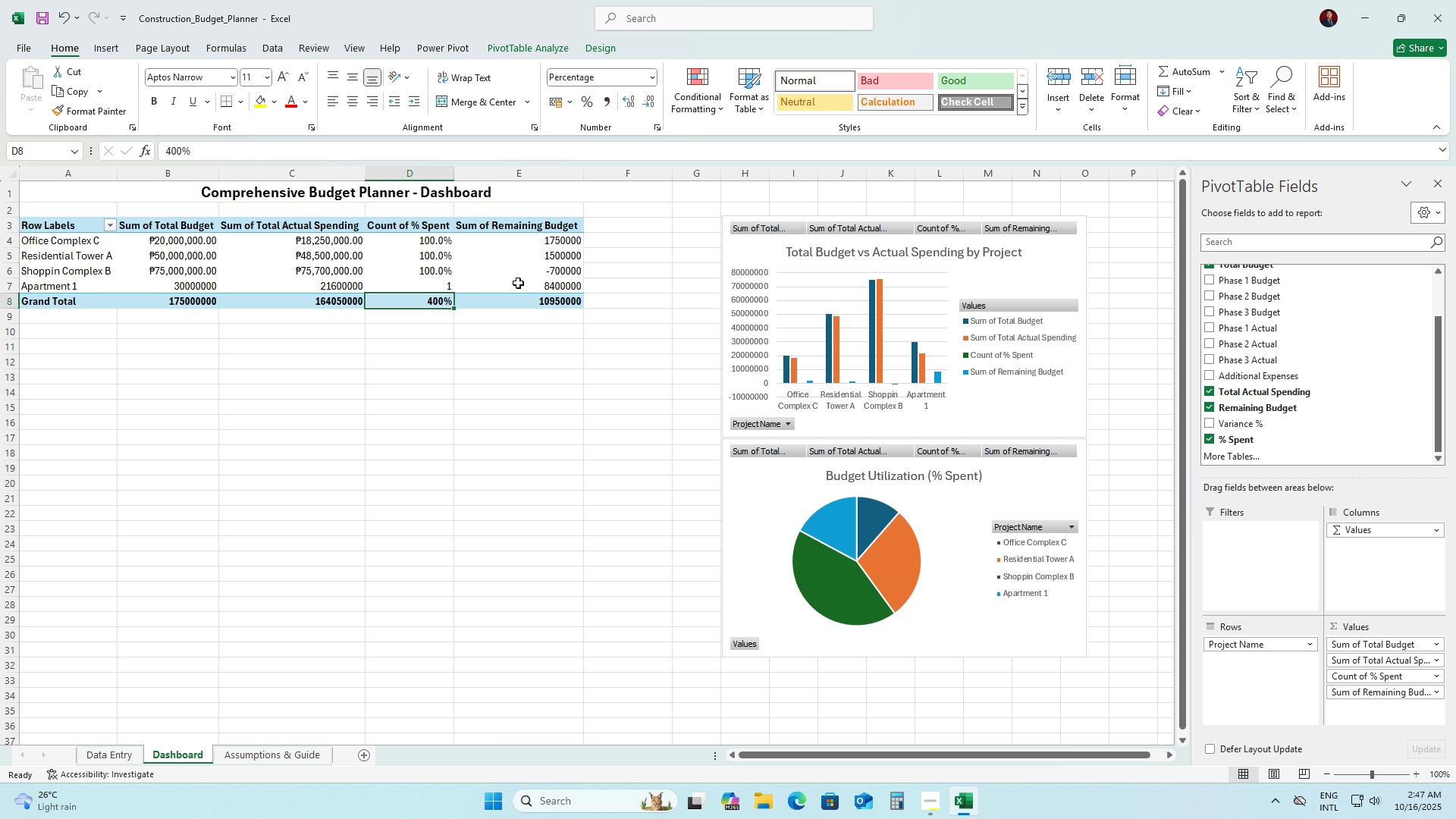 
hold_key(key=ControlLeft, duration=0.41)
 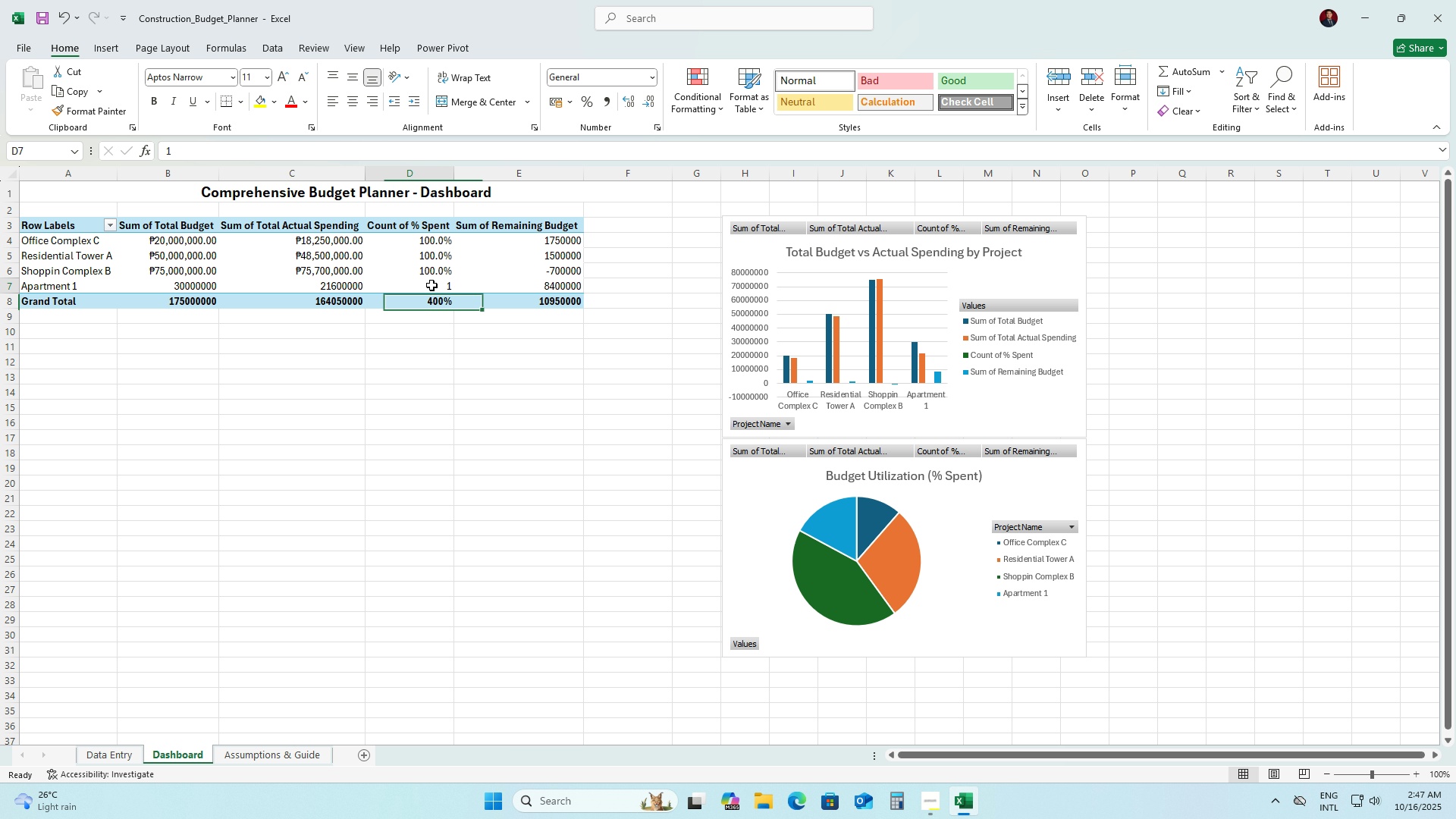 
left_click([431, 285])
 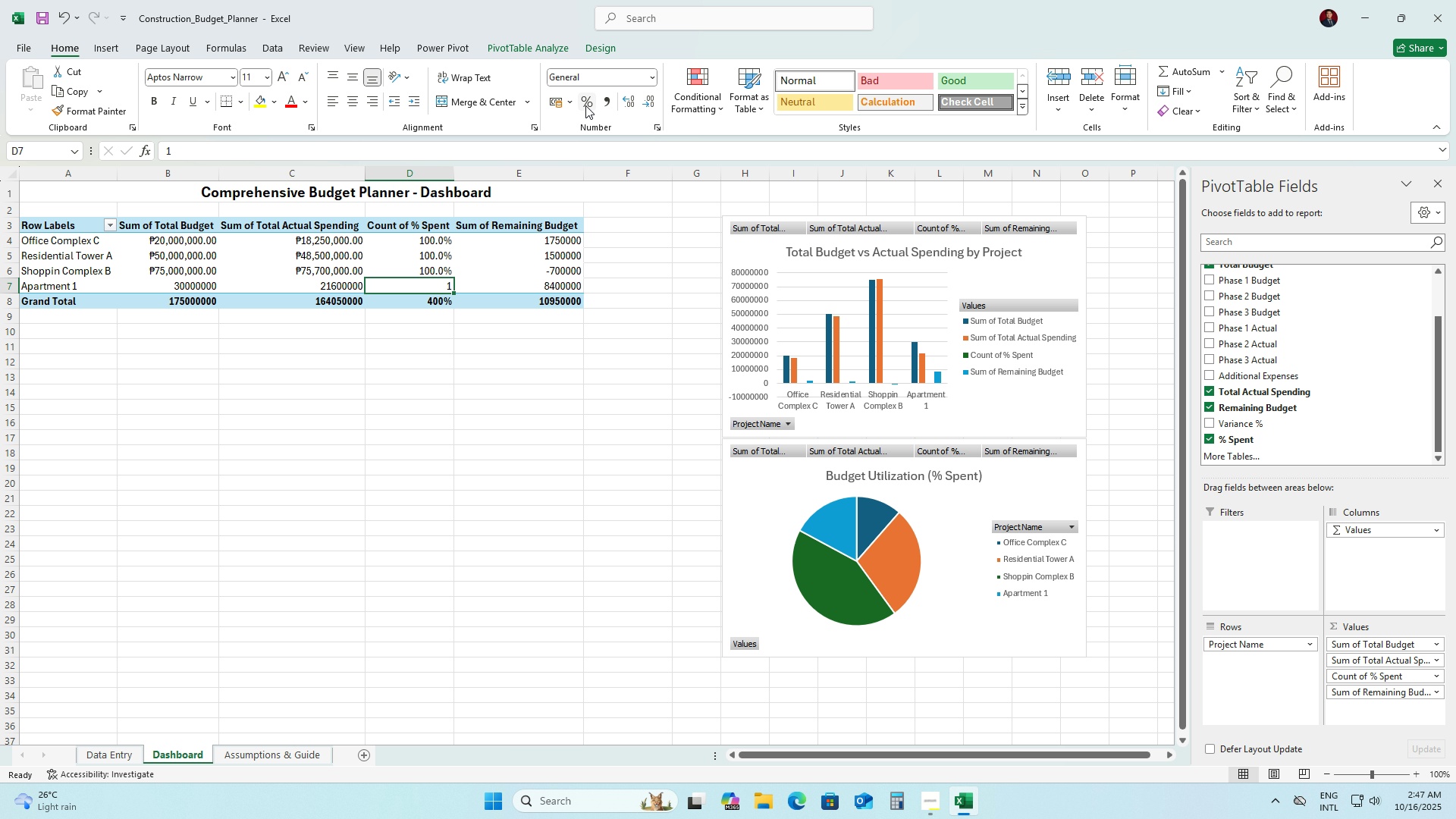 
left_click([585, 105])
 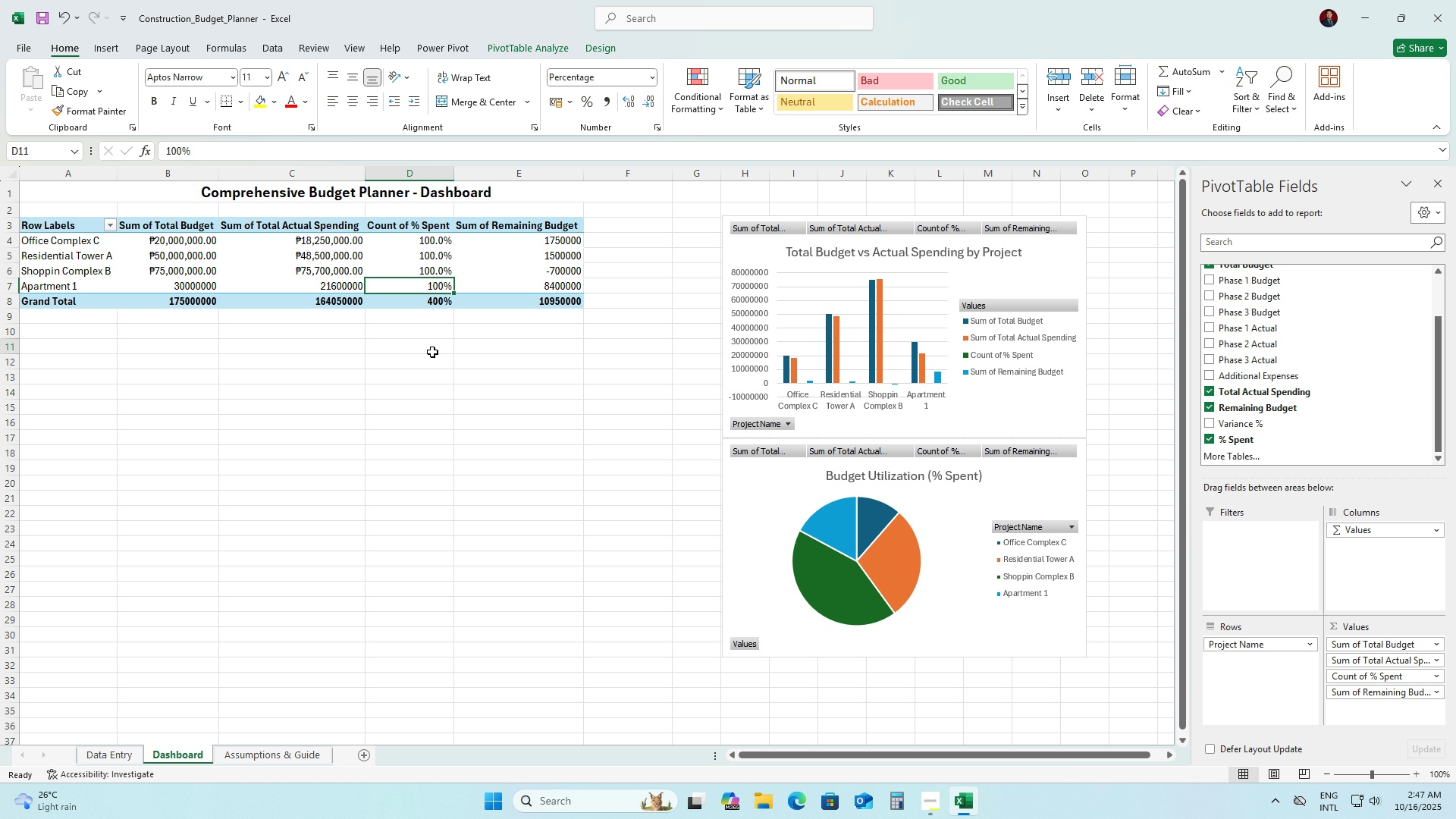 
left_click([432, 352])
 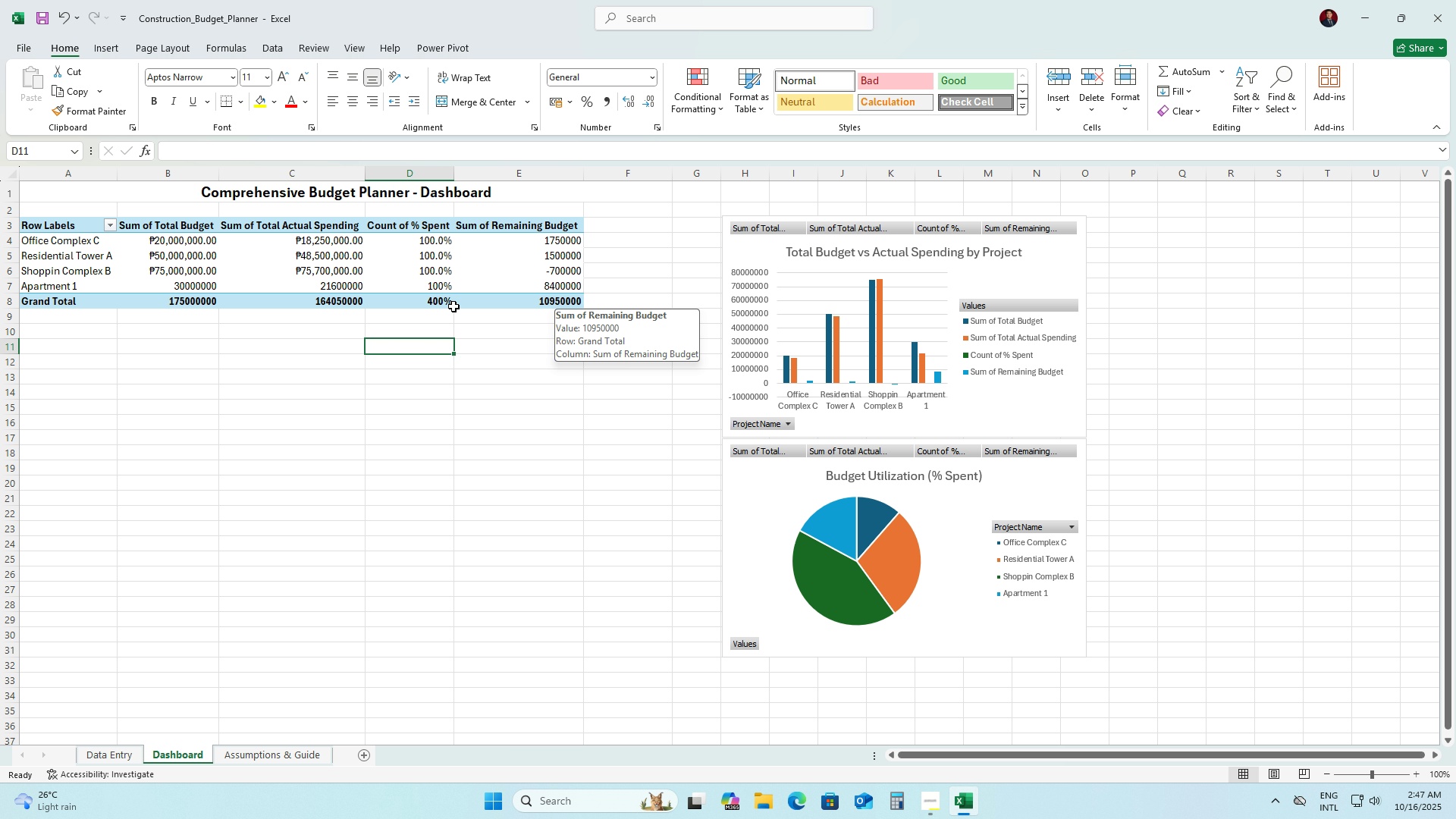 
left_click([325, 284])
 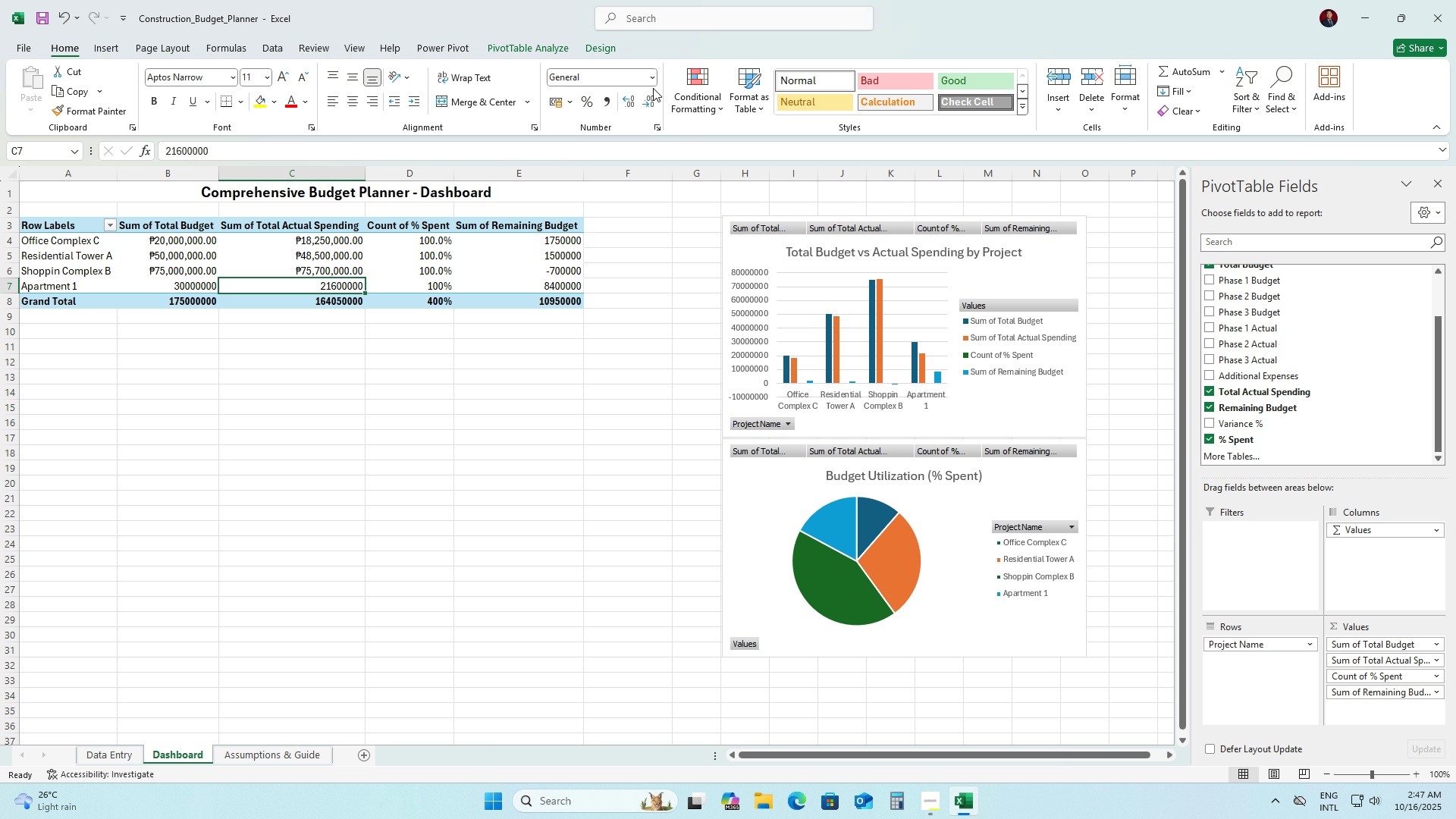 
left_click([651, 77])
 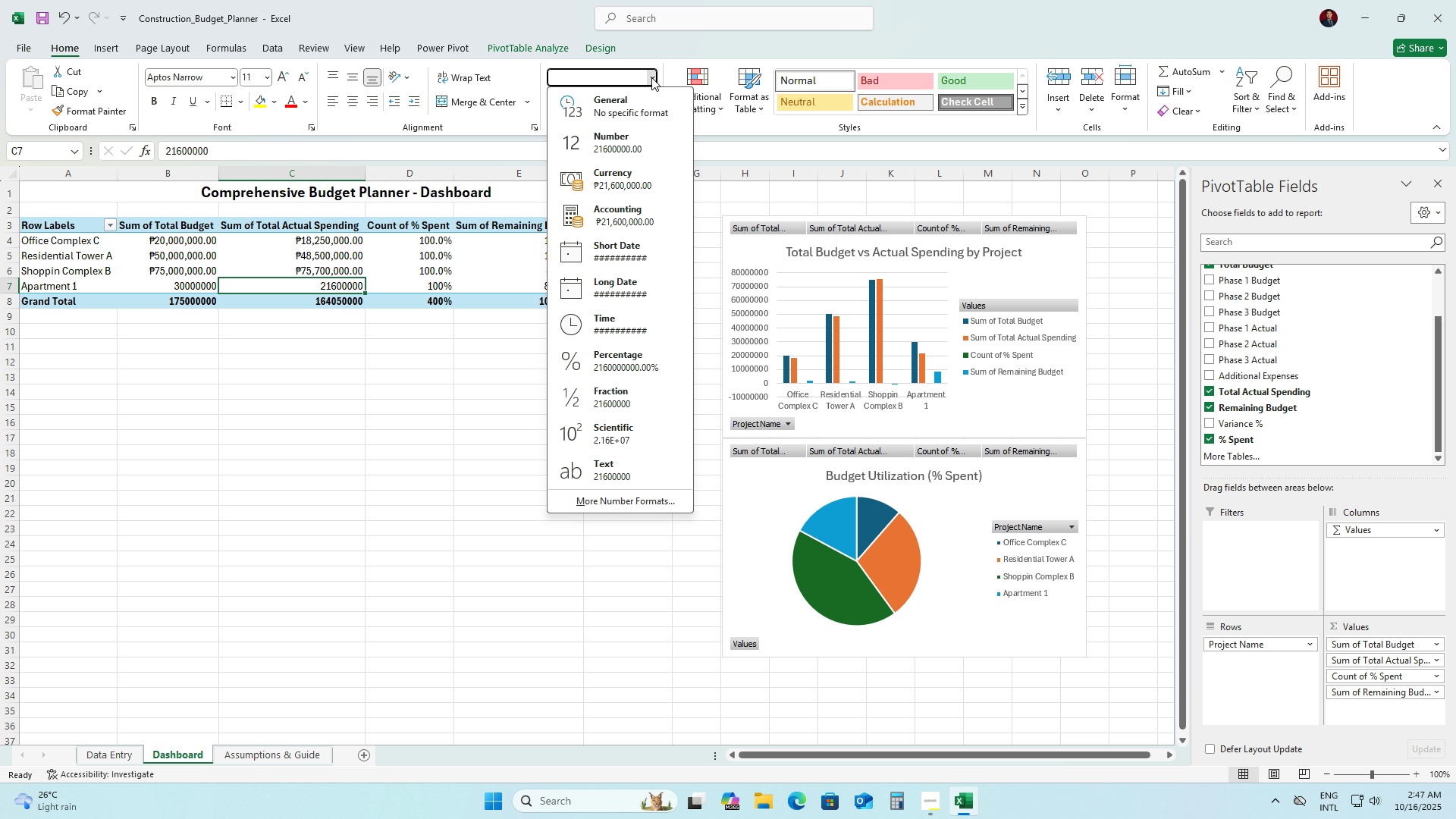 
left_click([651, 77])
 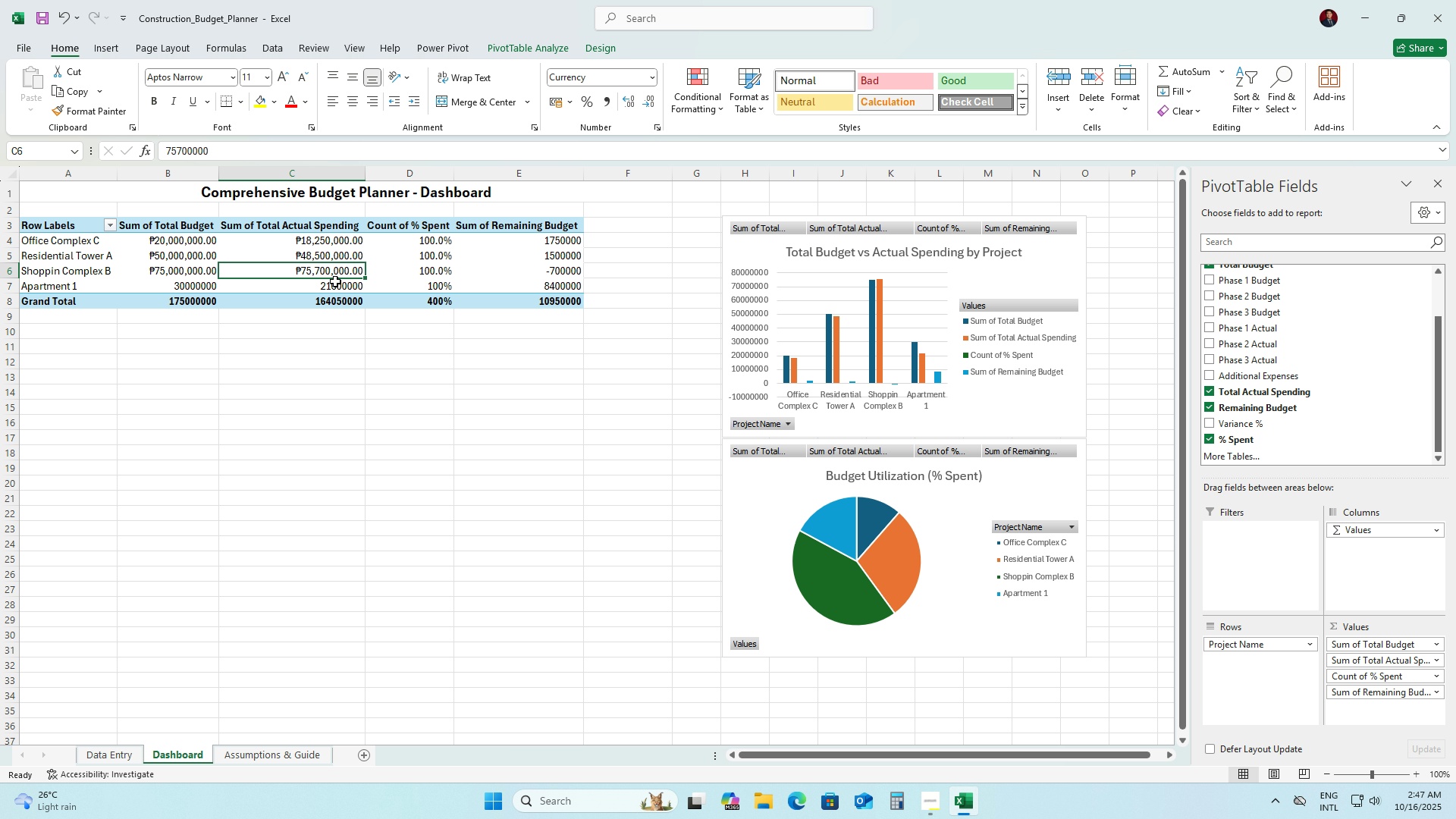 
double_click([335, 281])
 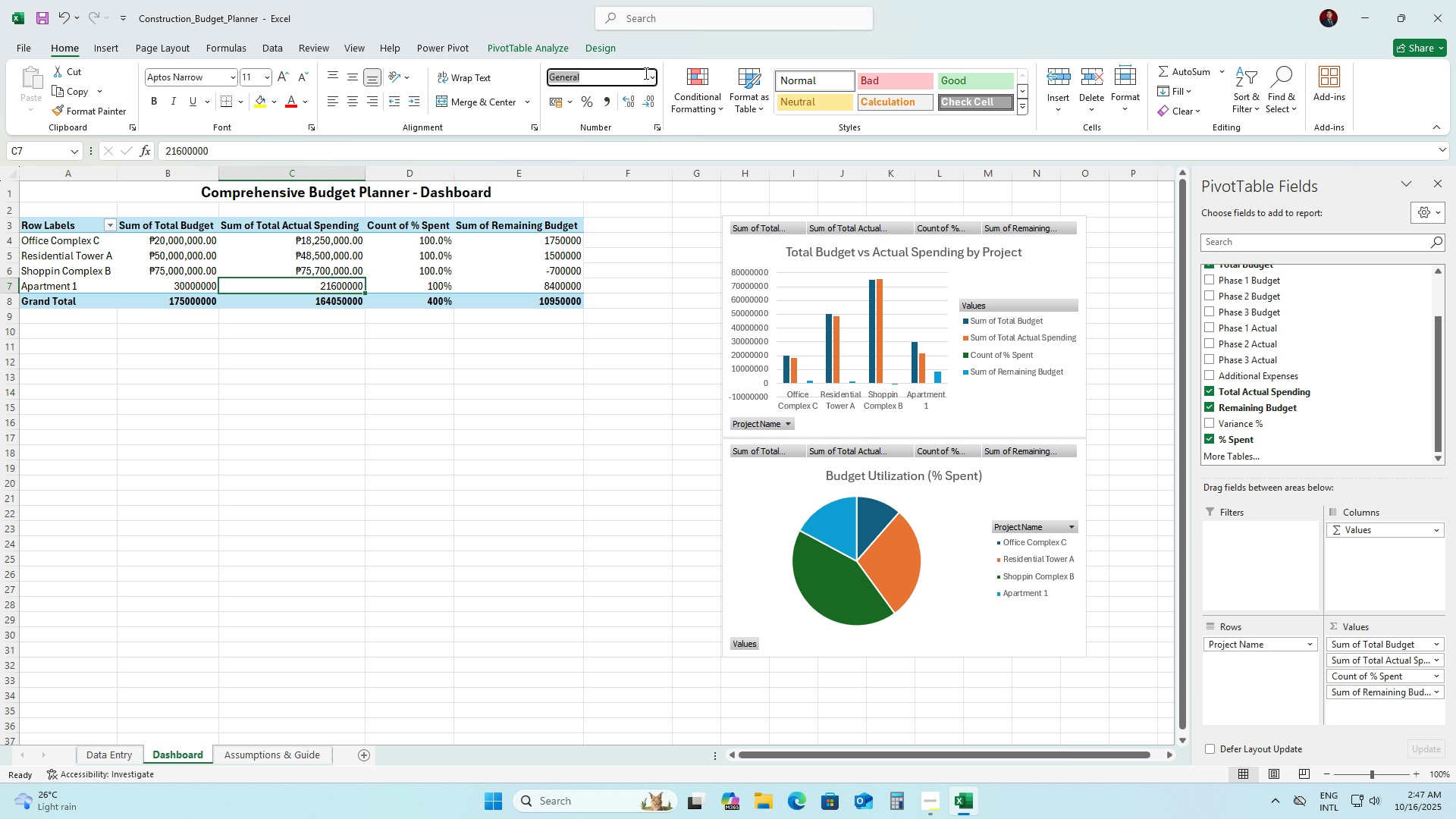 
double_click([648, 77])
 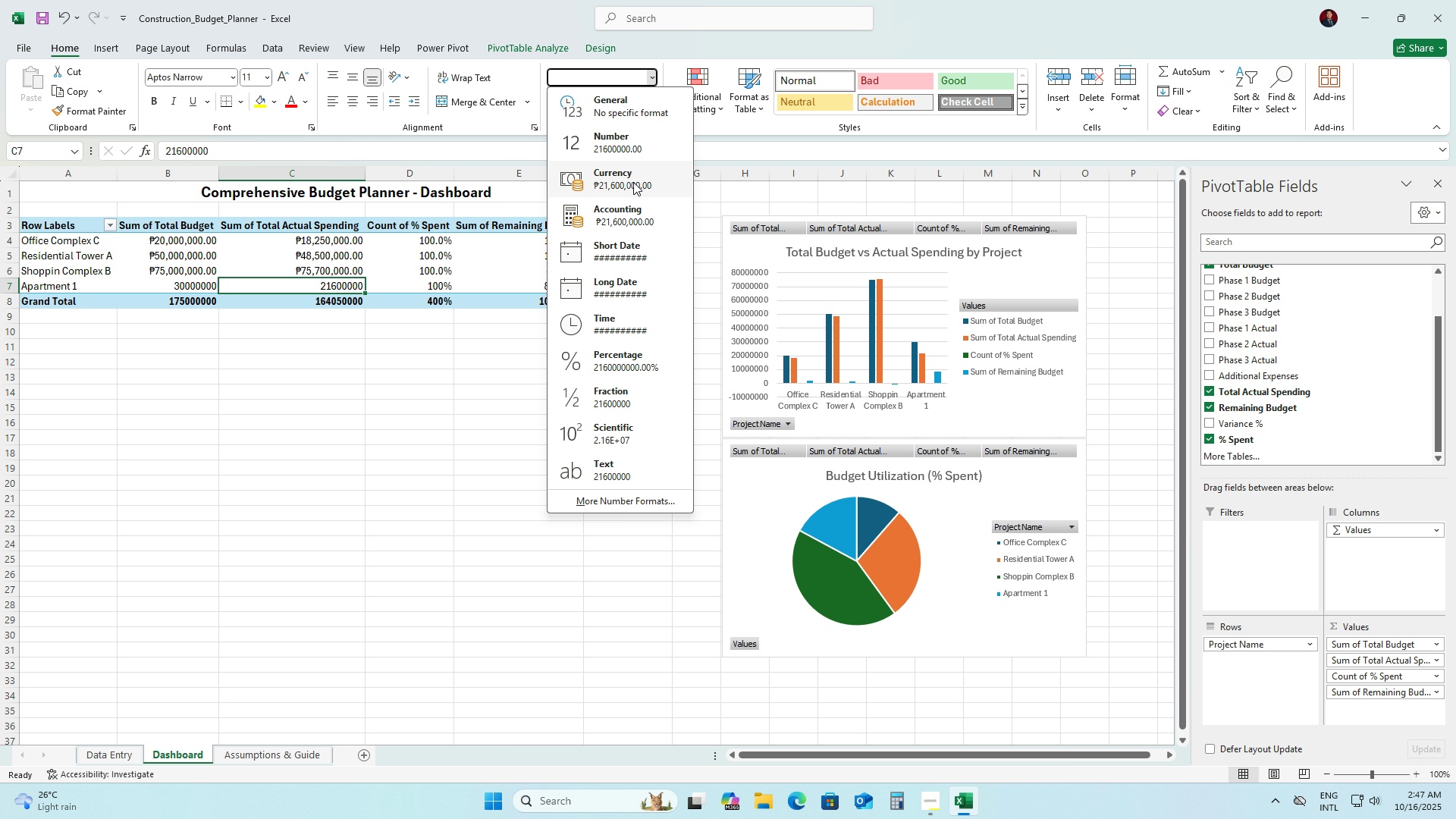 
left_click([633, 182])
 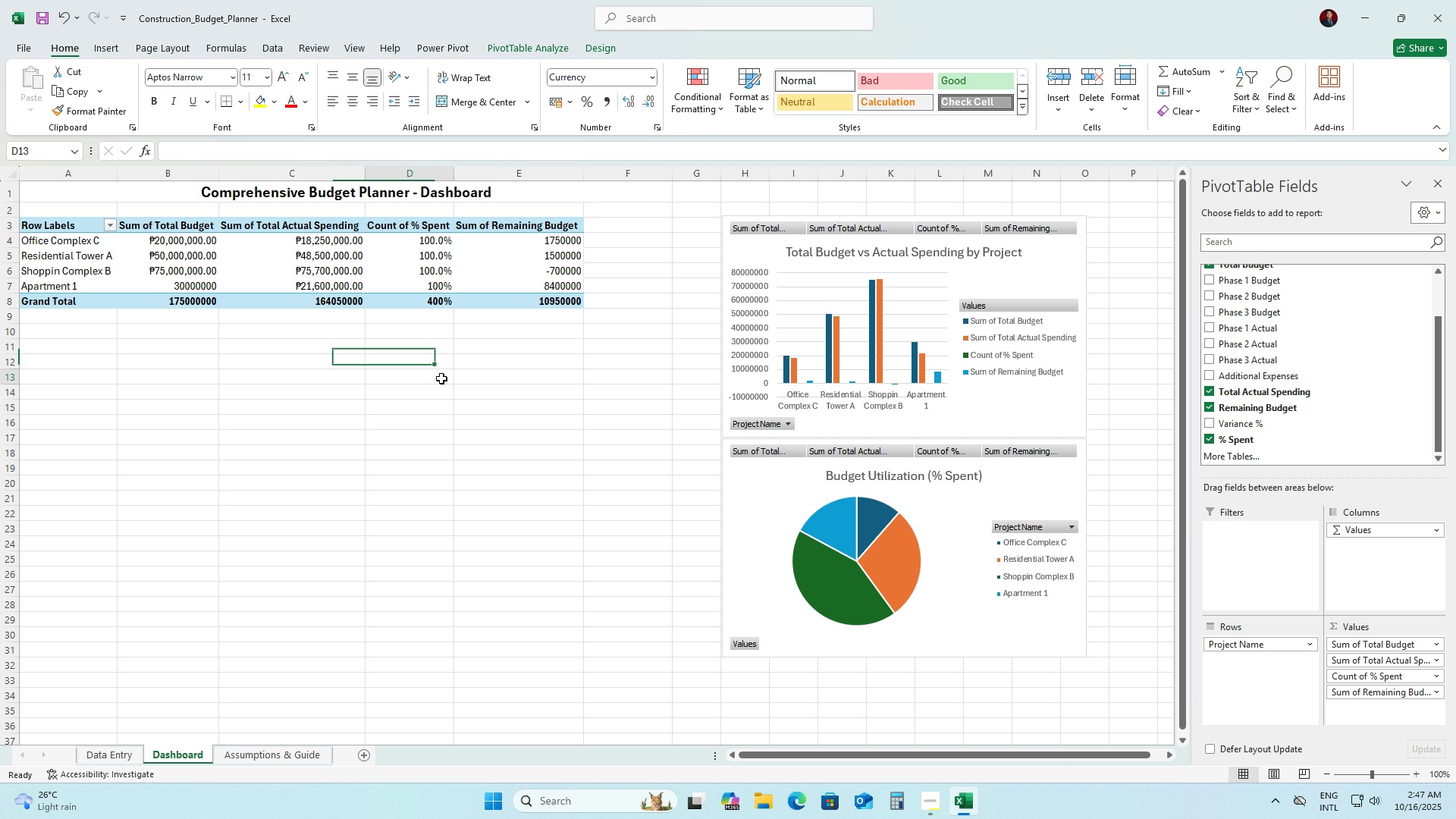 
left_click([441, 378])
 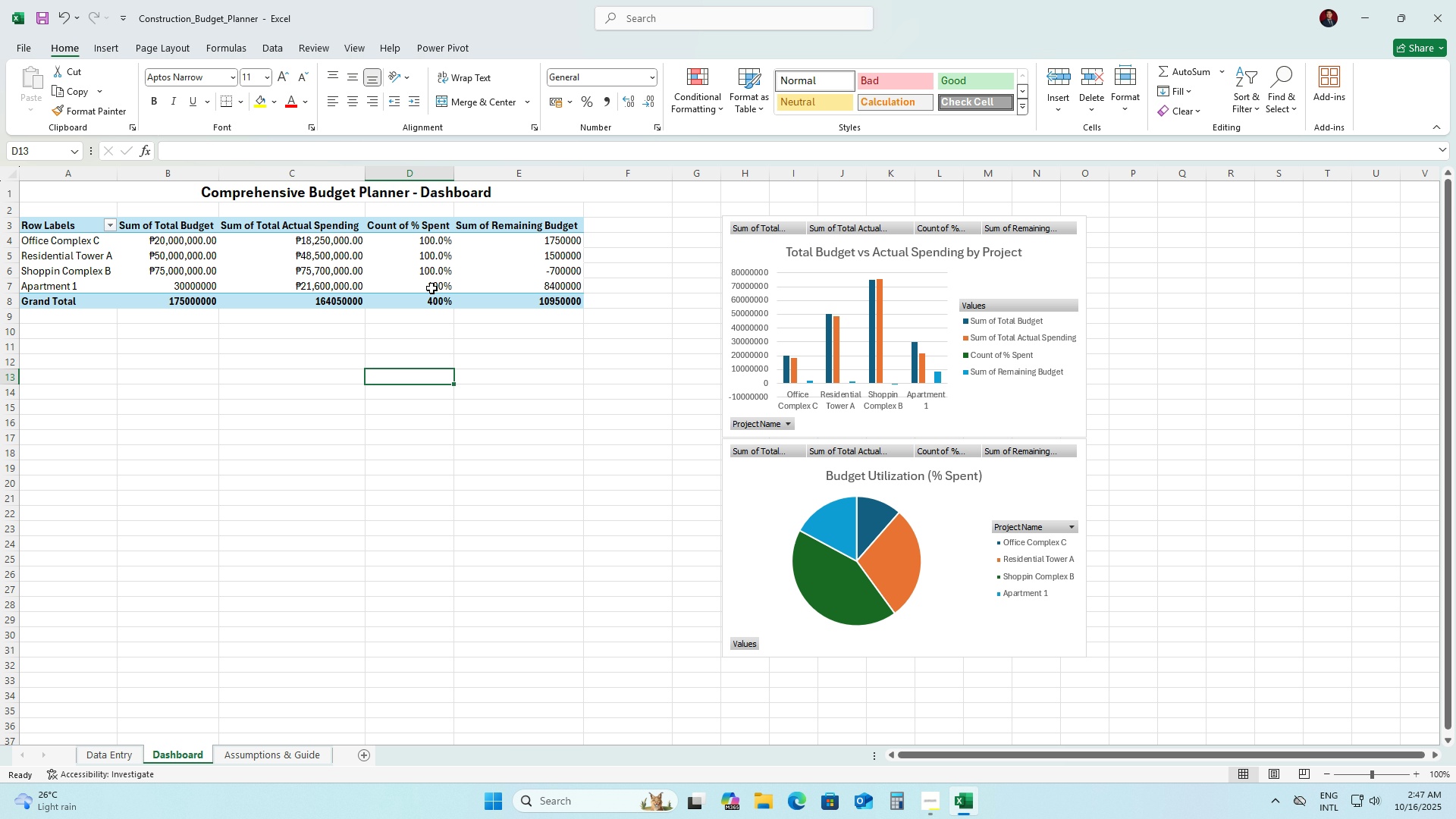 
left_click([431, 288])
 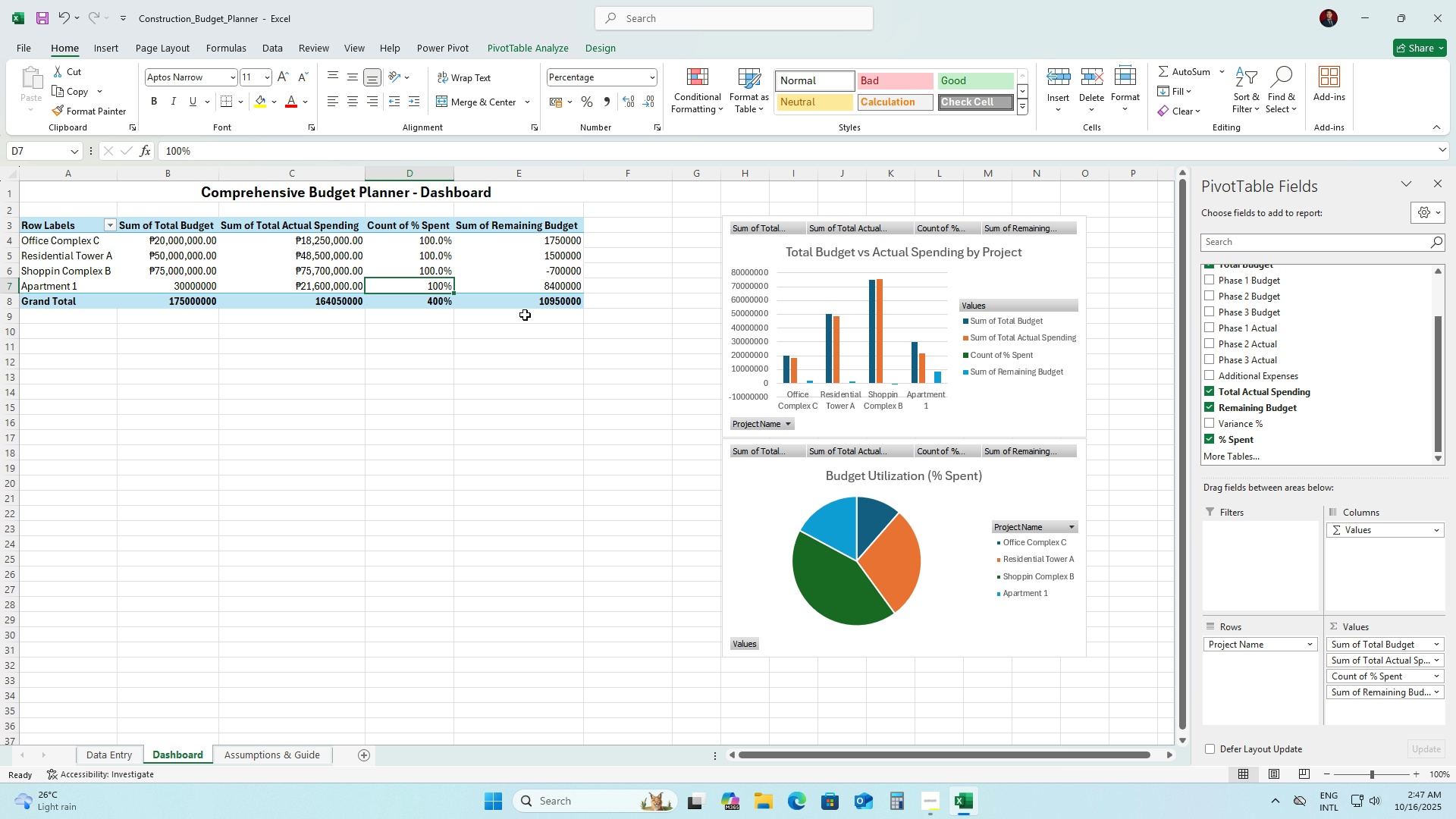 
left_click([513, 345])
 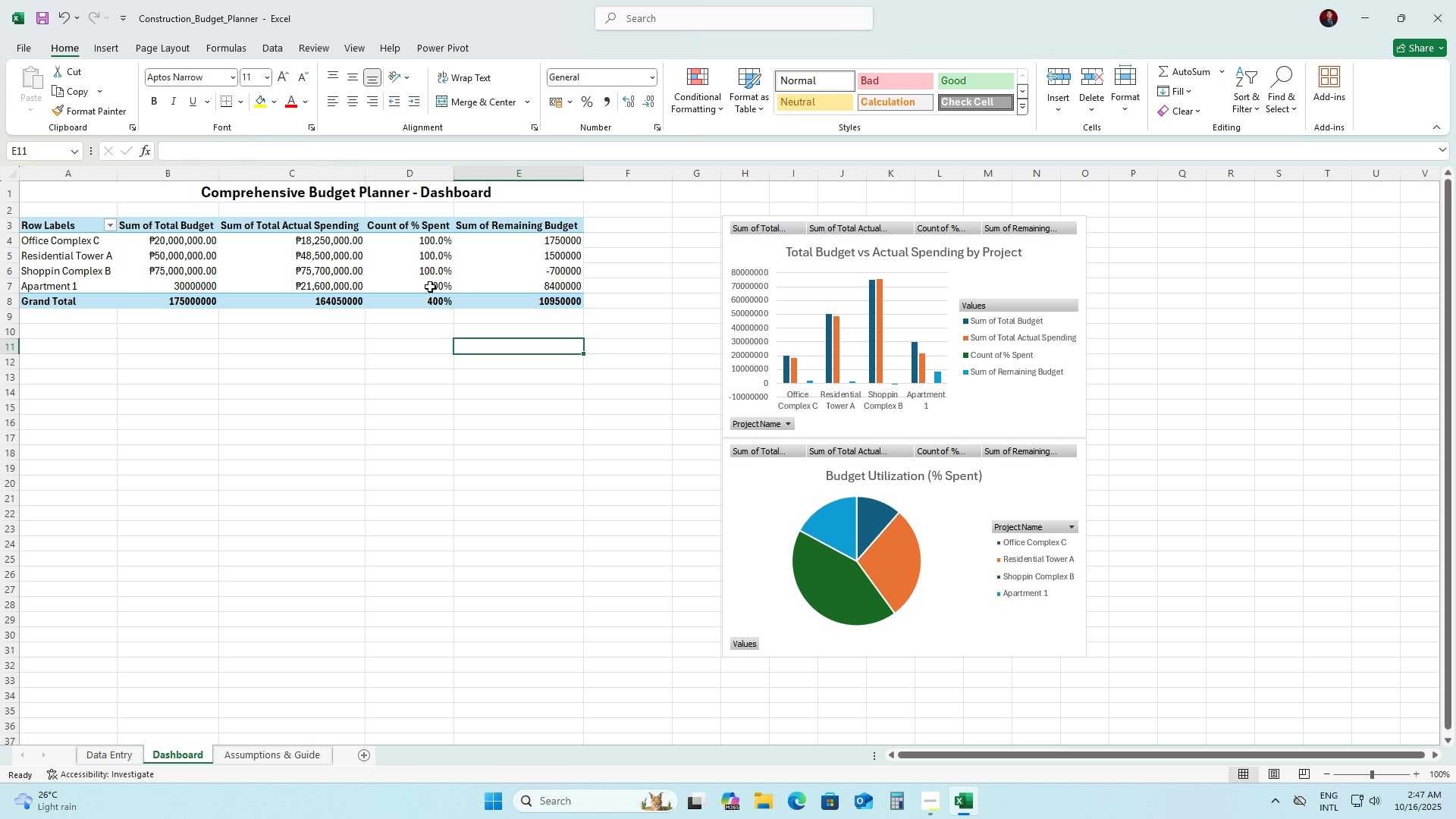 
left_click([430, 287])
 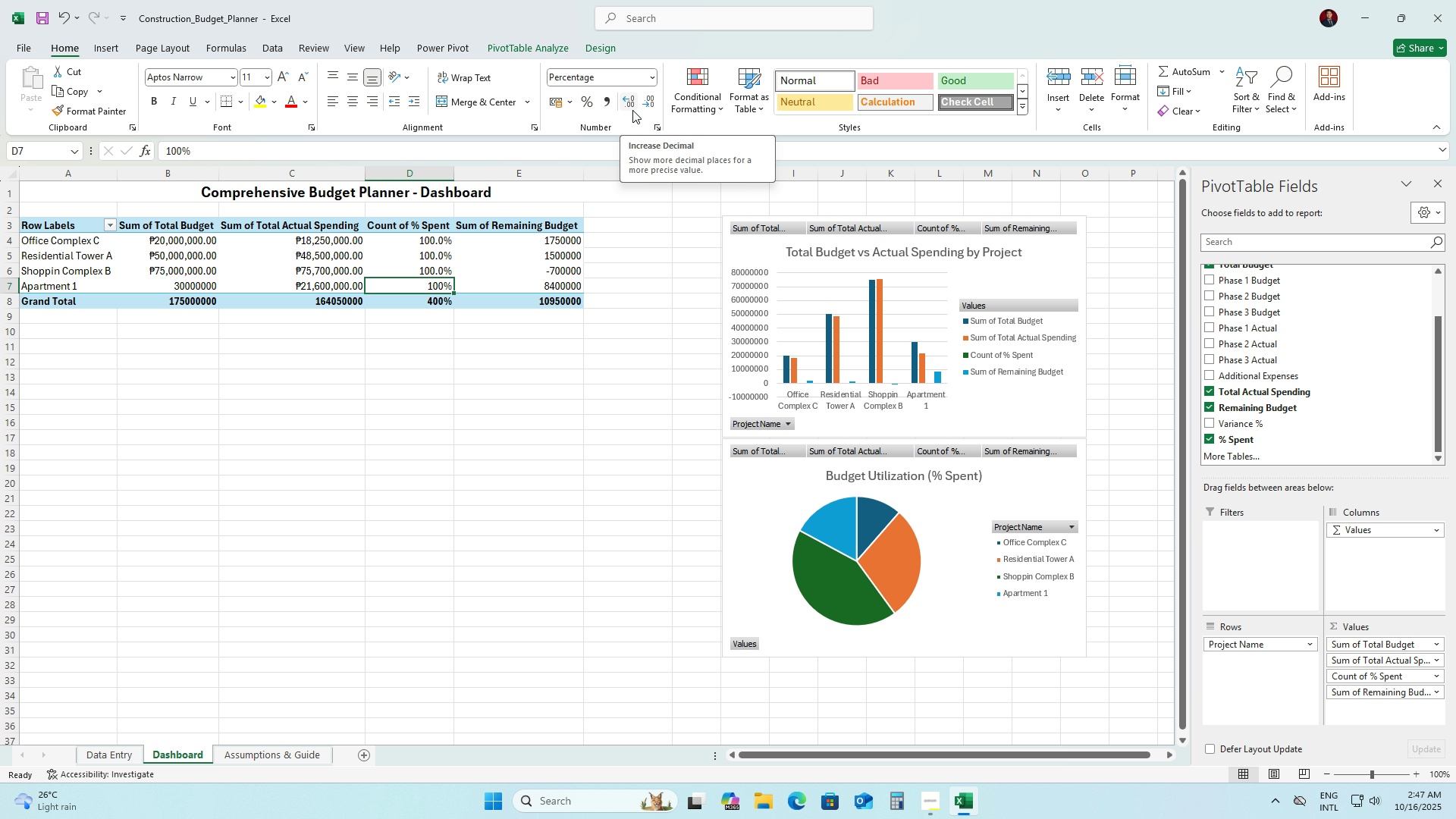 
left_click([632, 110])
 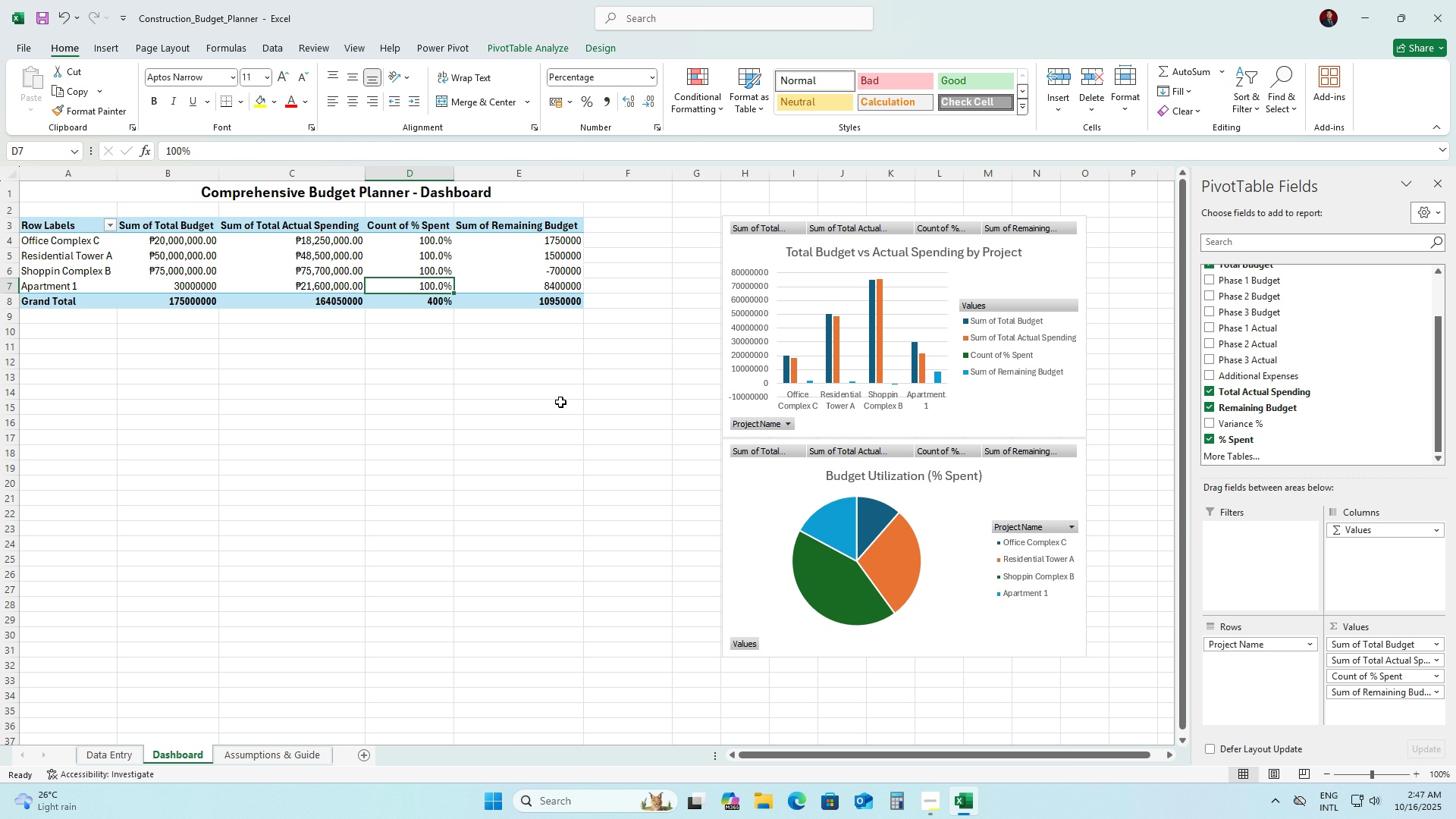 
left_click([560, 402])
 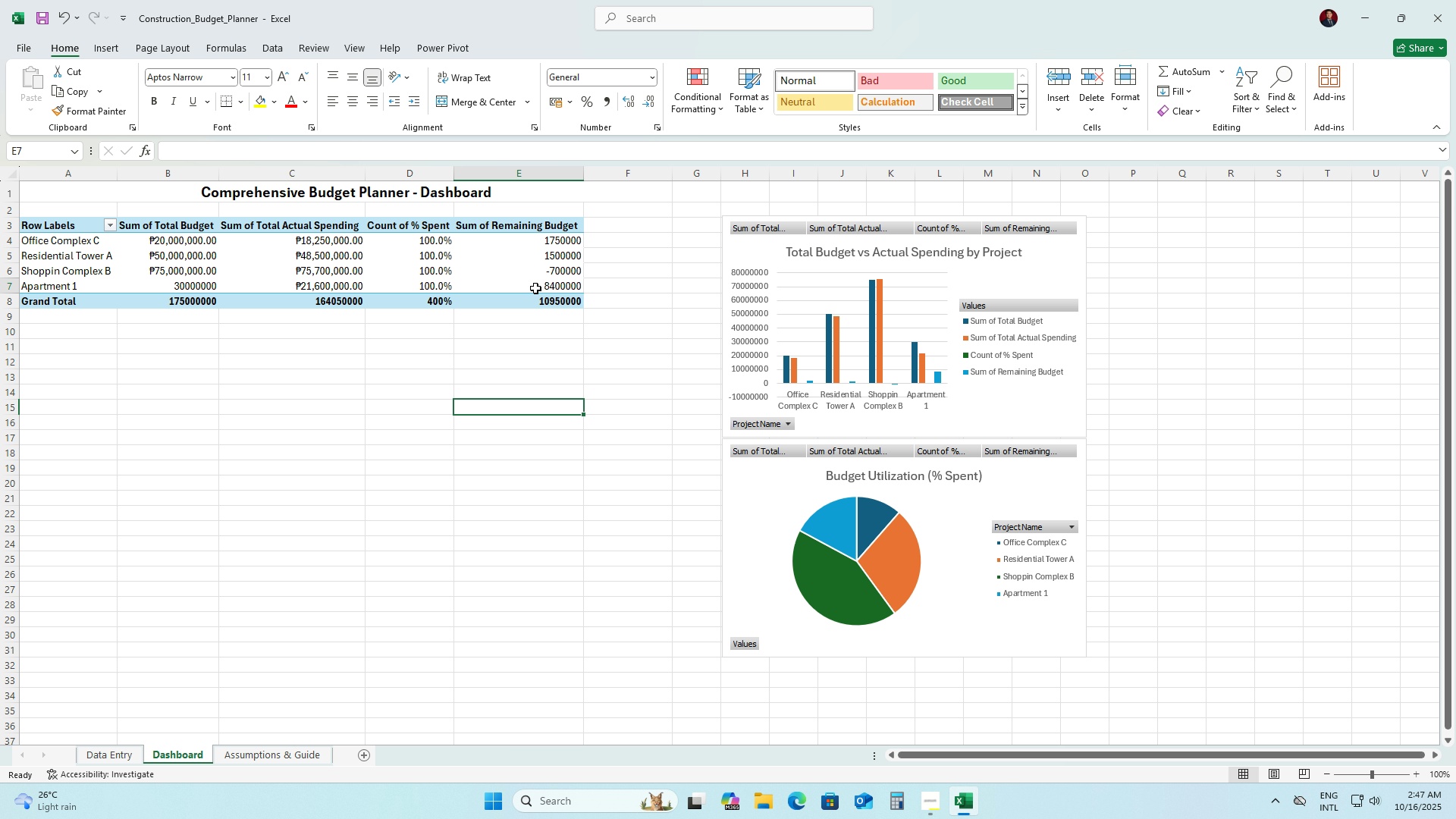 
left_click([535, 288])
 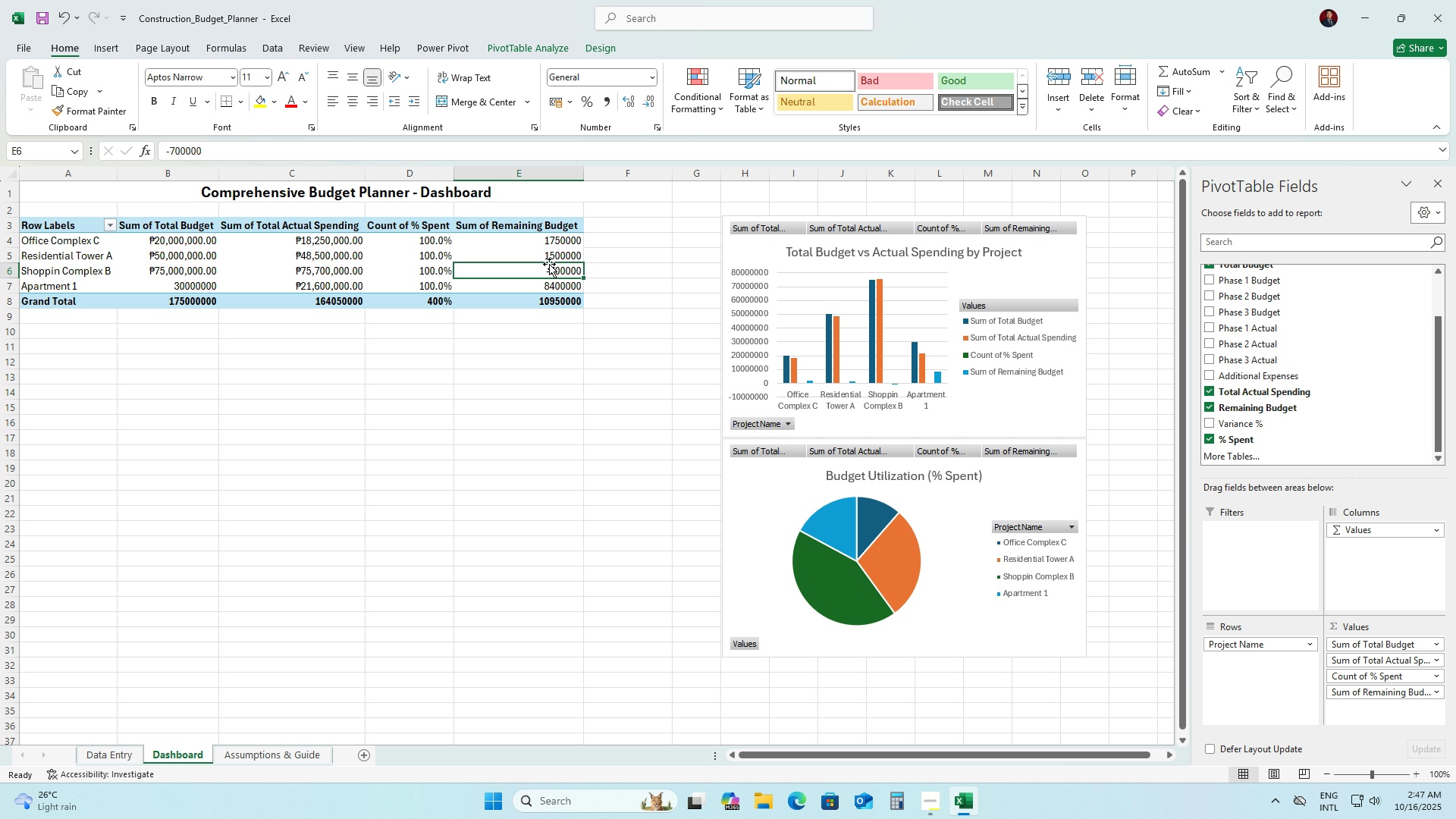 
double_click([549, 256])
 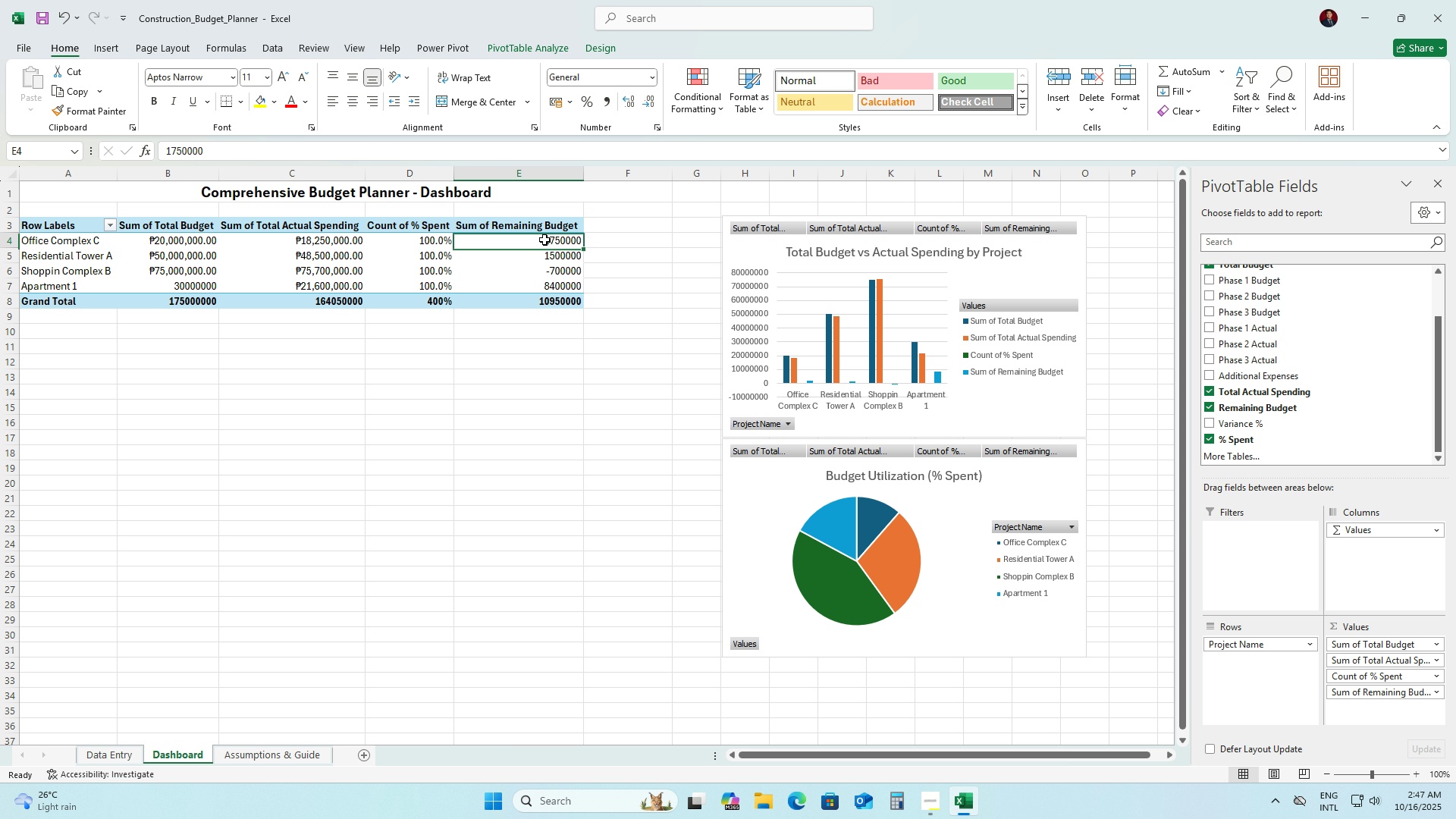 
triple_click([544, 240])
 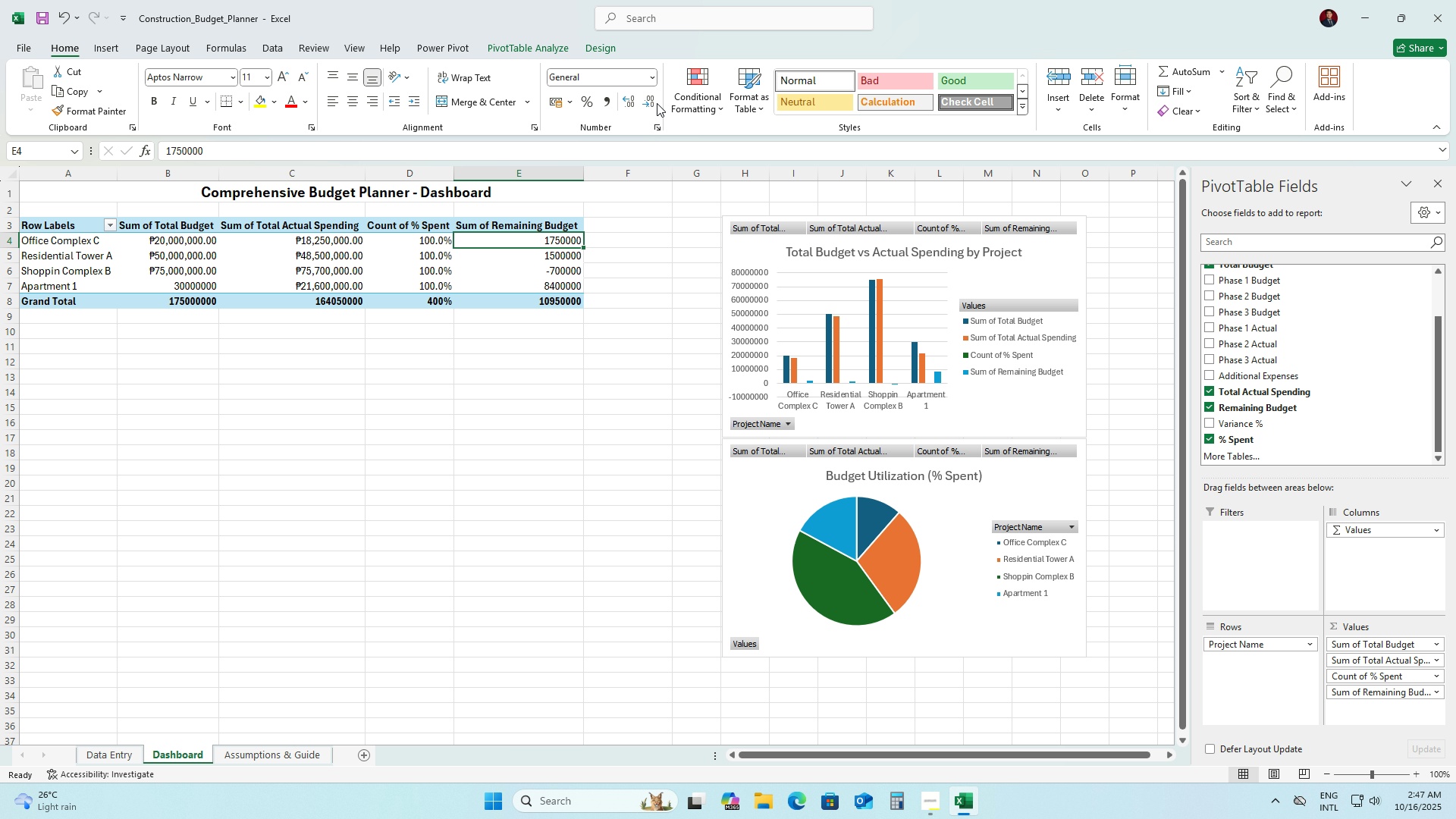 
left_click([651, 77])
 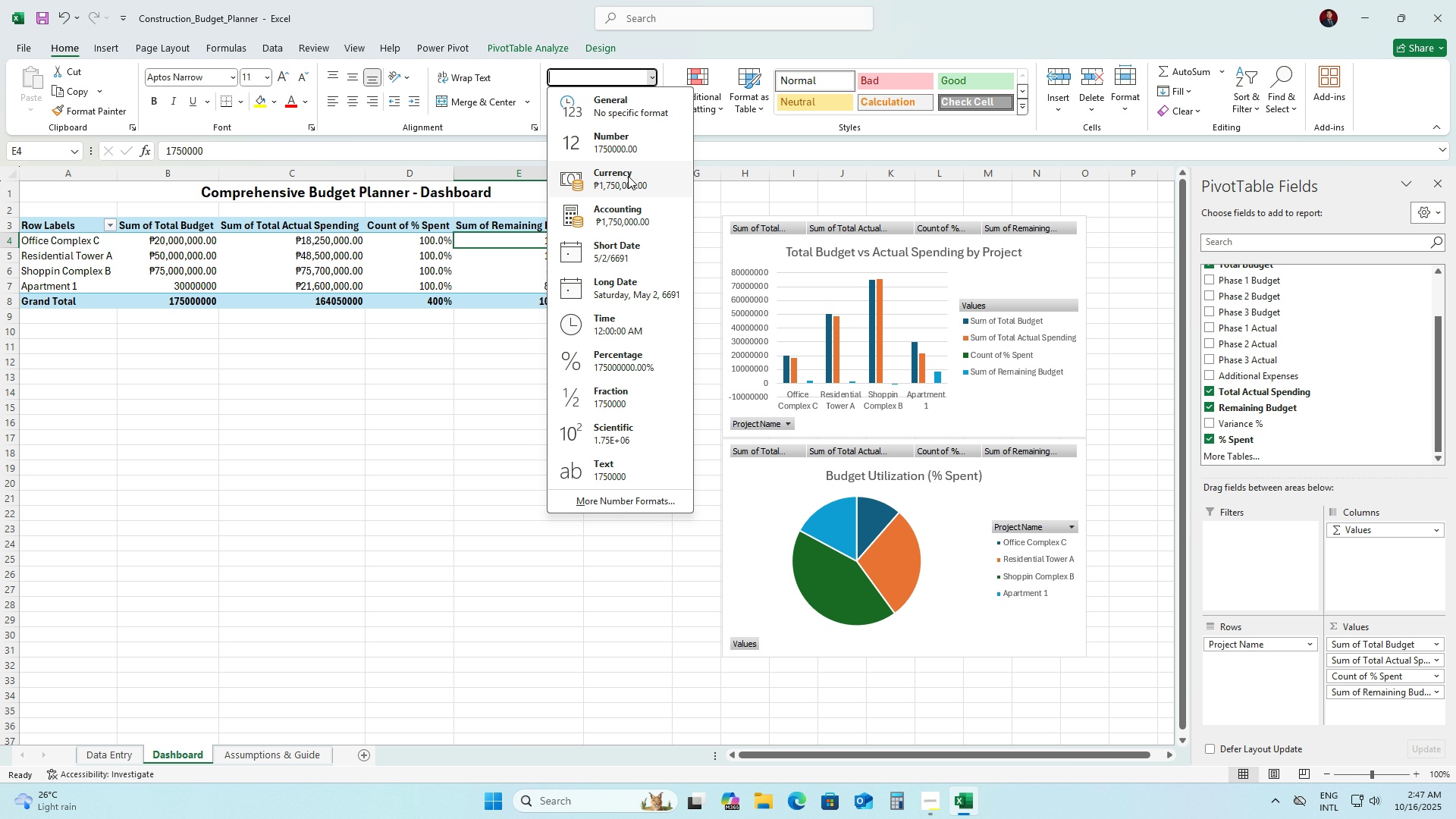 
left_click([628, 177])
 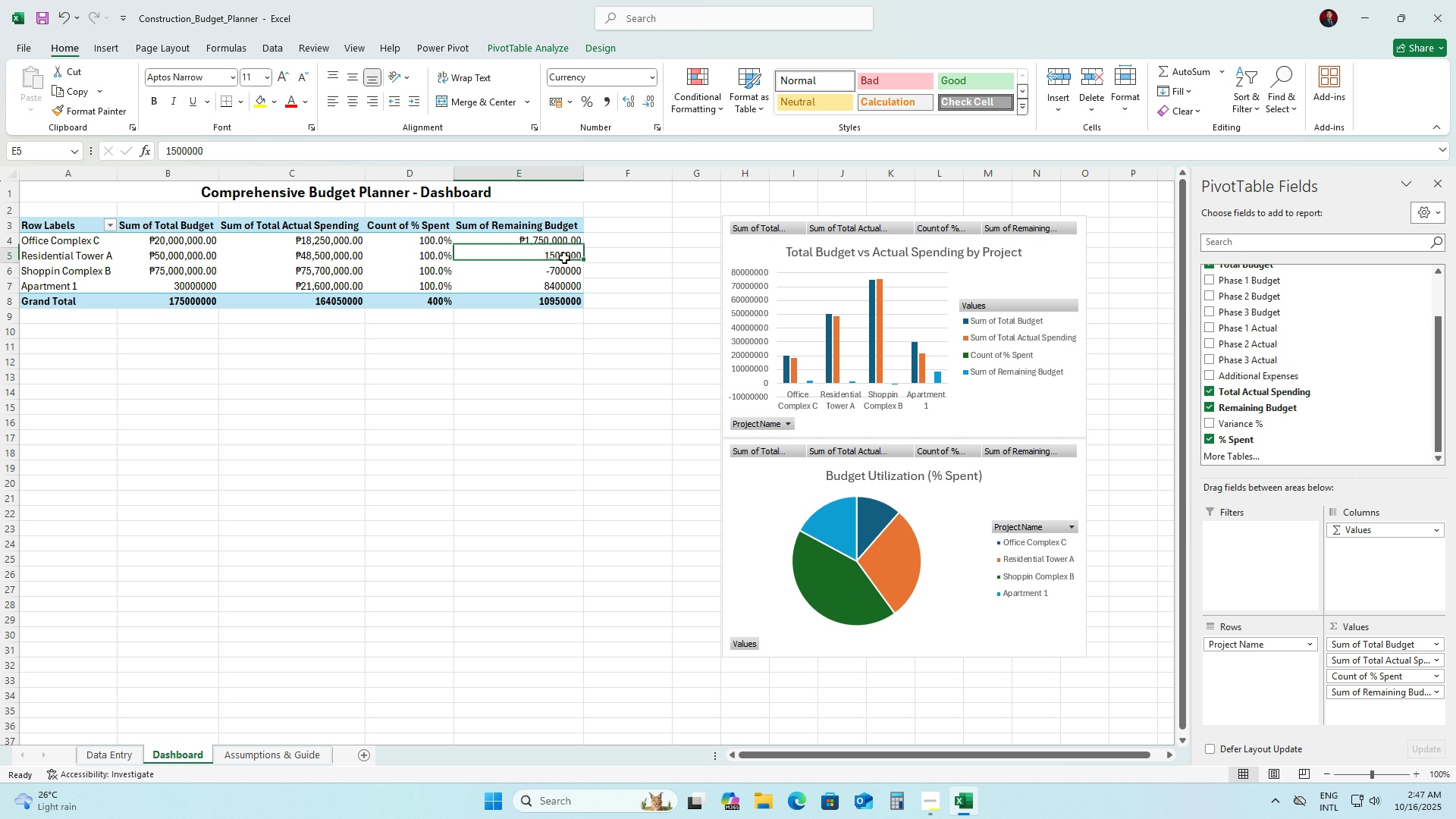 
left_click([564, 258])
 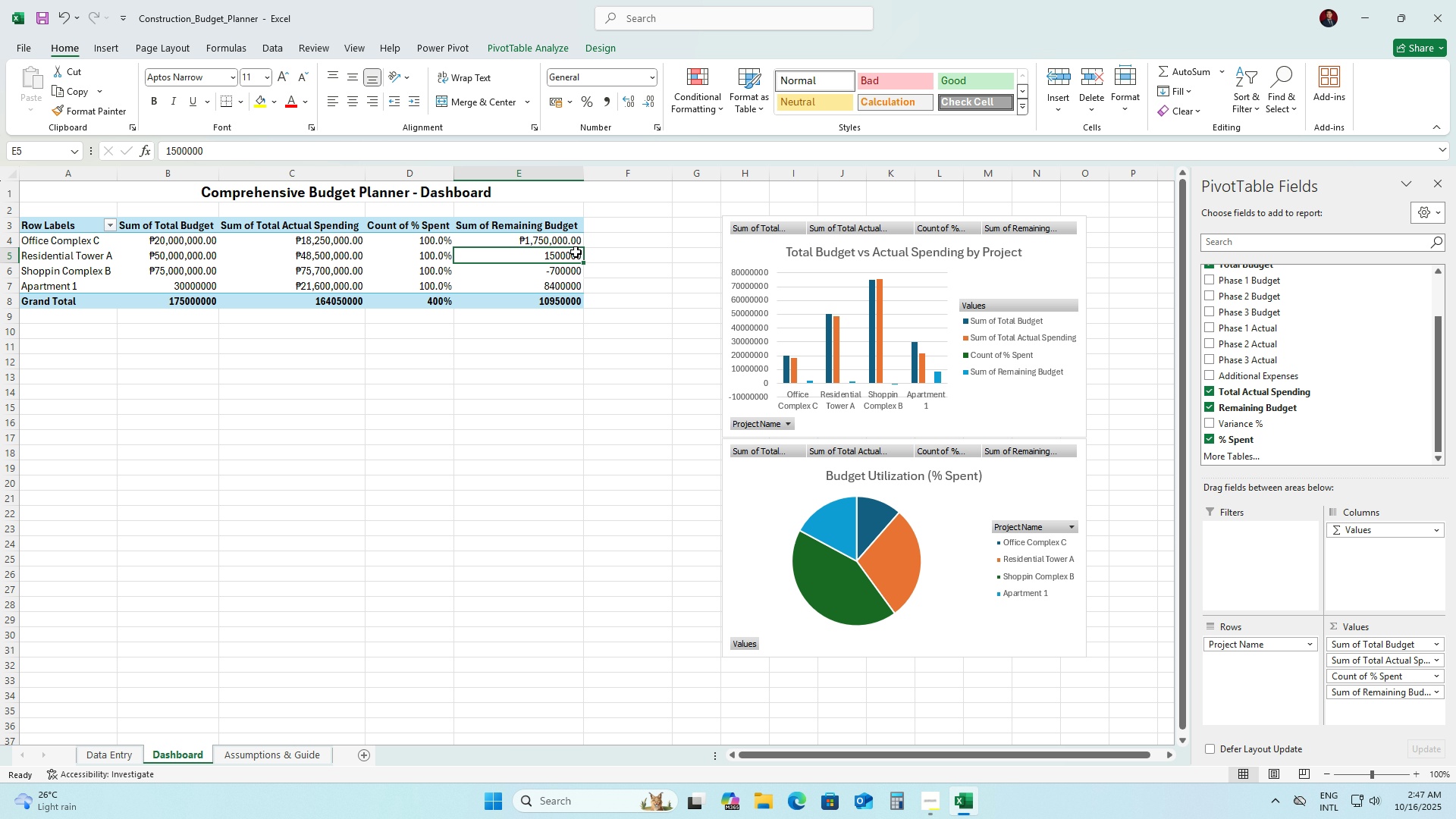 
left_click([575, 245])
 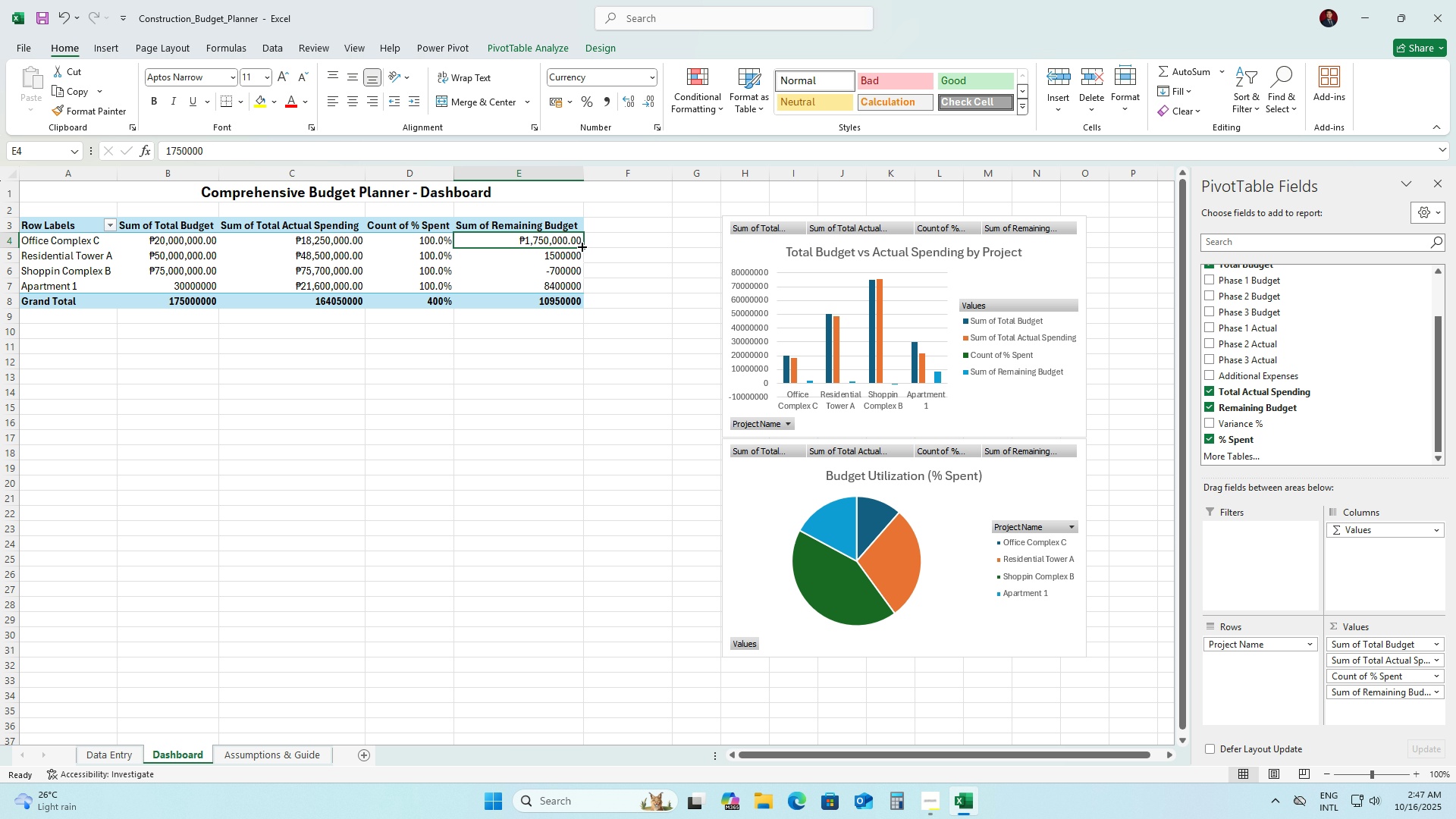 
left_click_drag(start_coordinate=[581, 246], to_coordinate=[574, 288])
 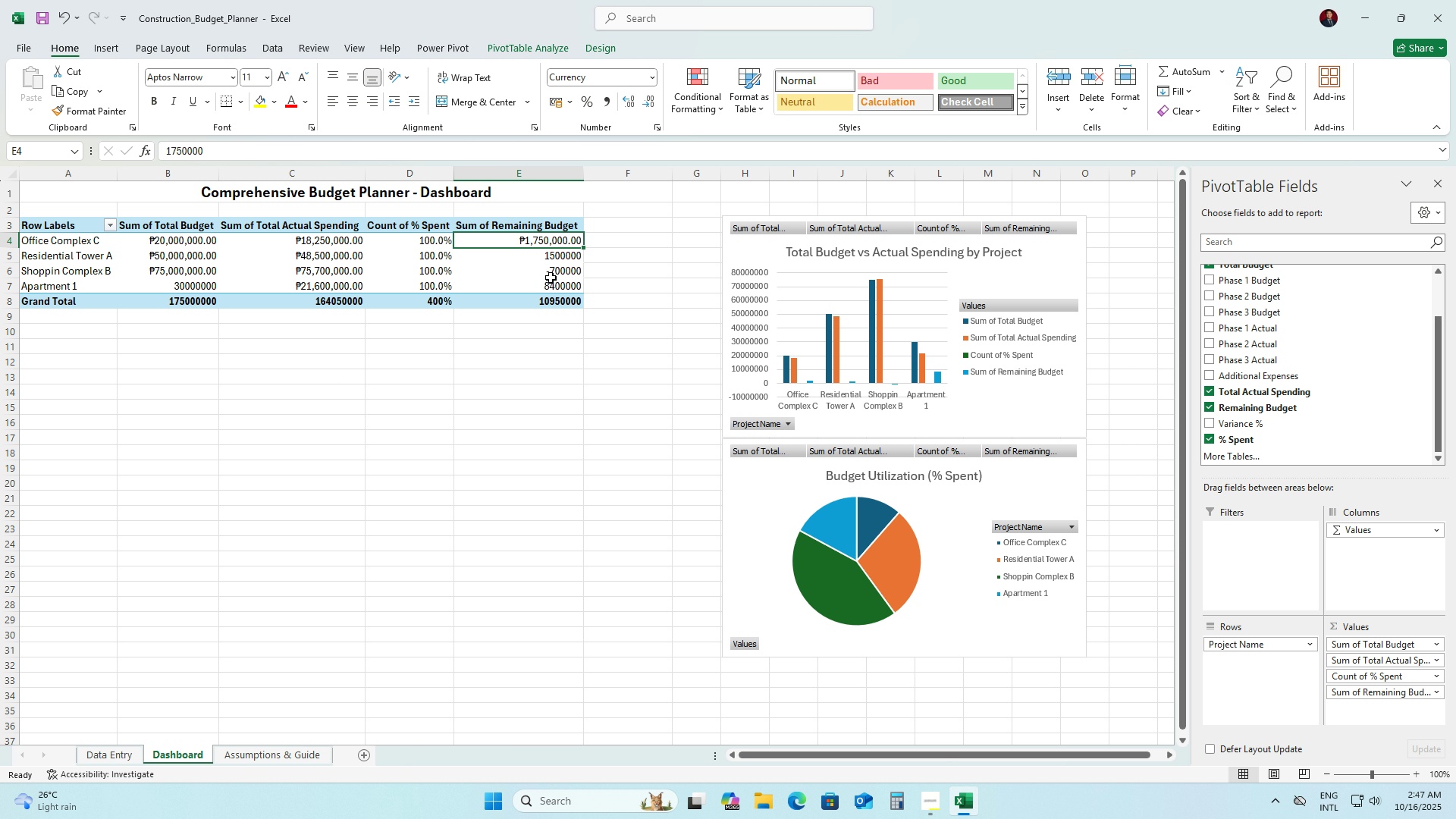 
left_click([544, 226])
 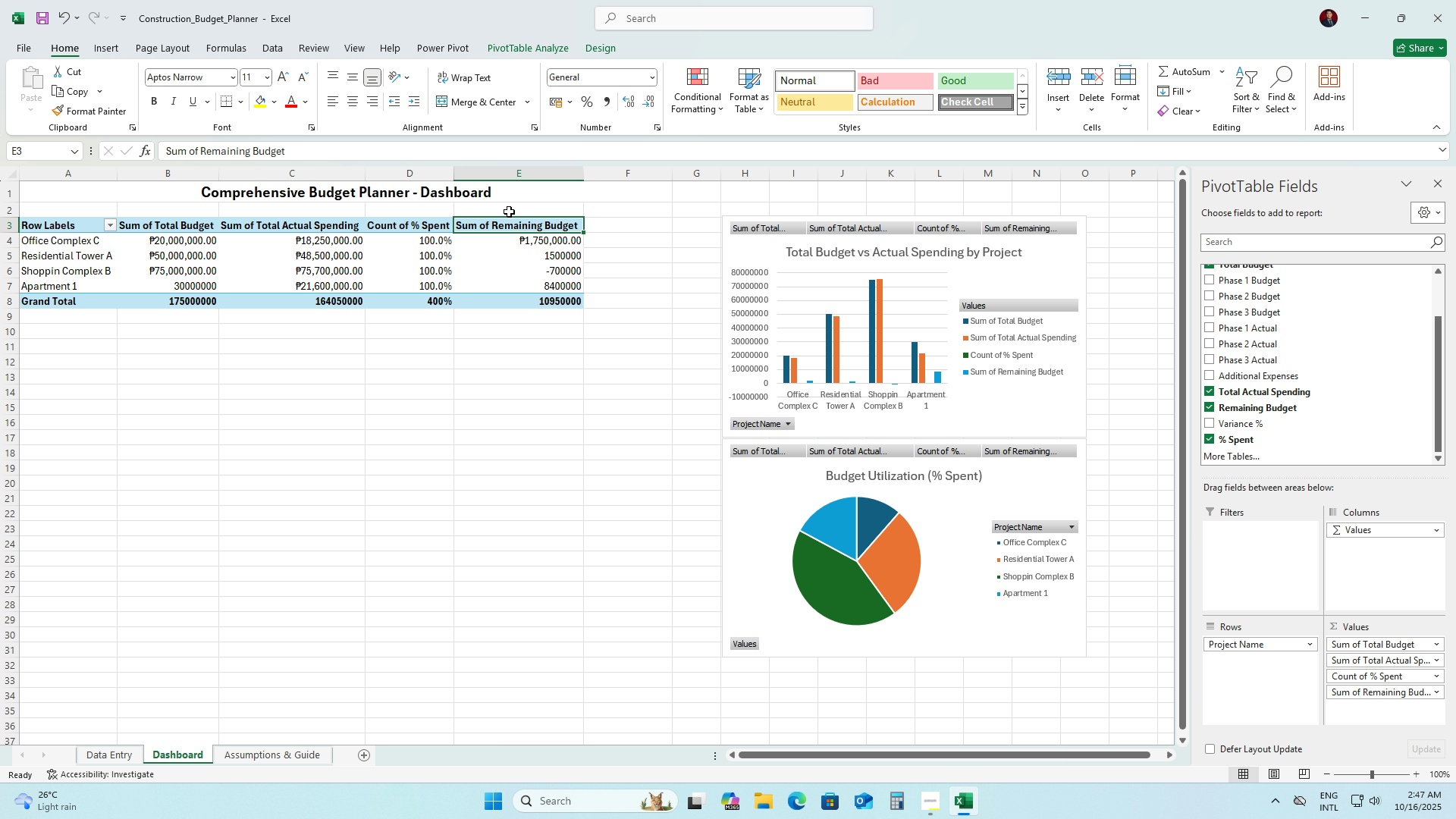 
left_click([529, 180])
 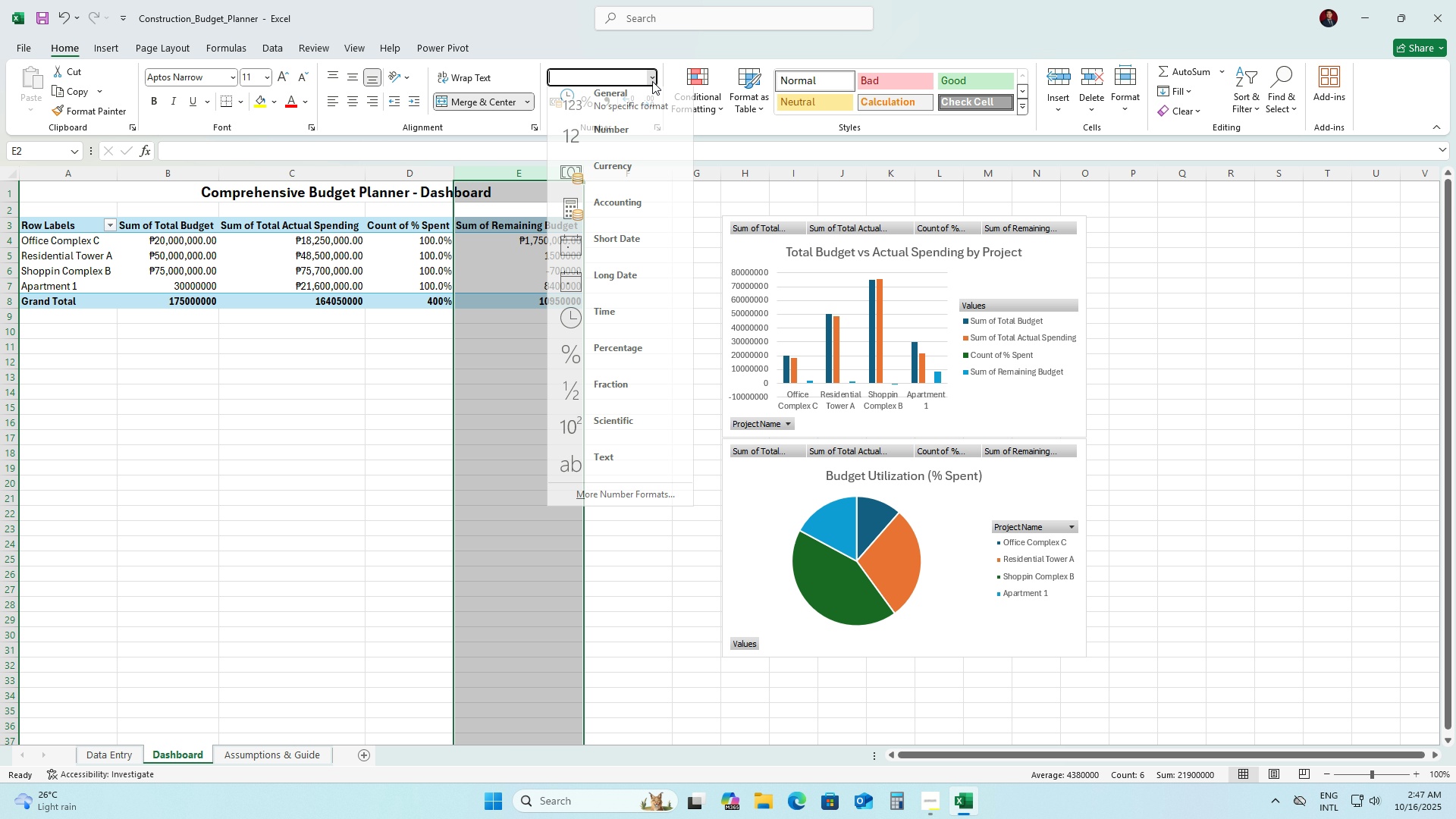 
left_click([652, 81])
 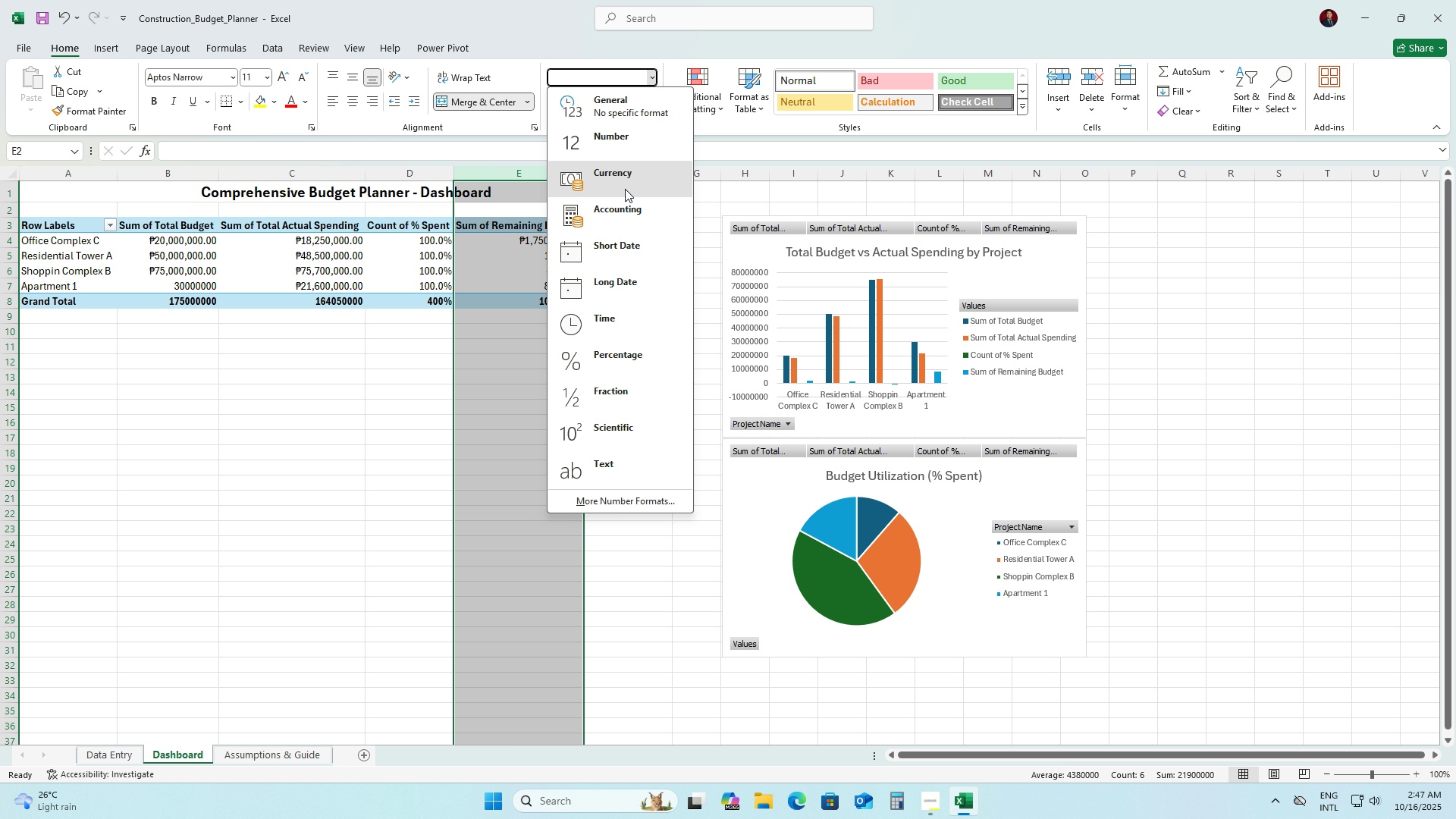 
left_click([625, 189])
 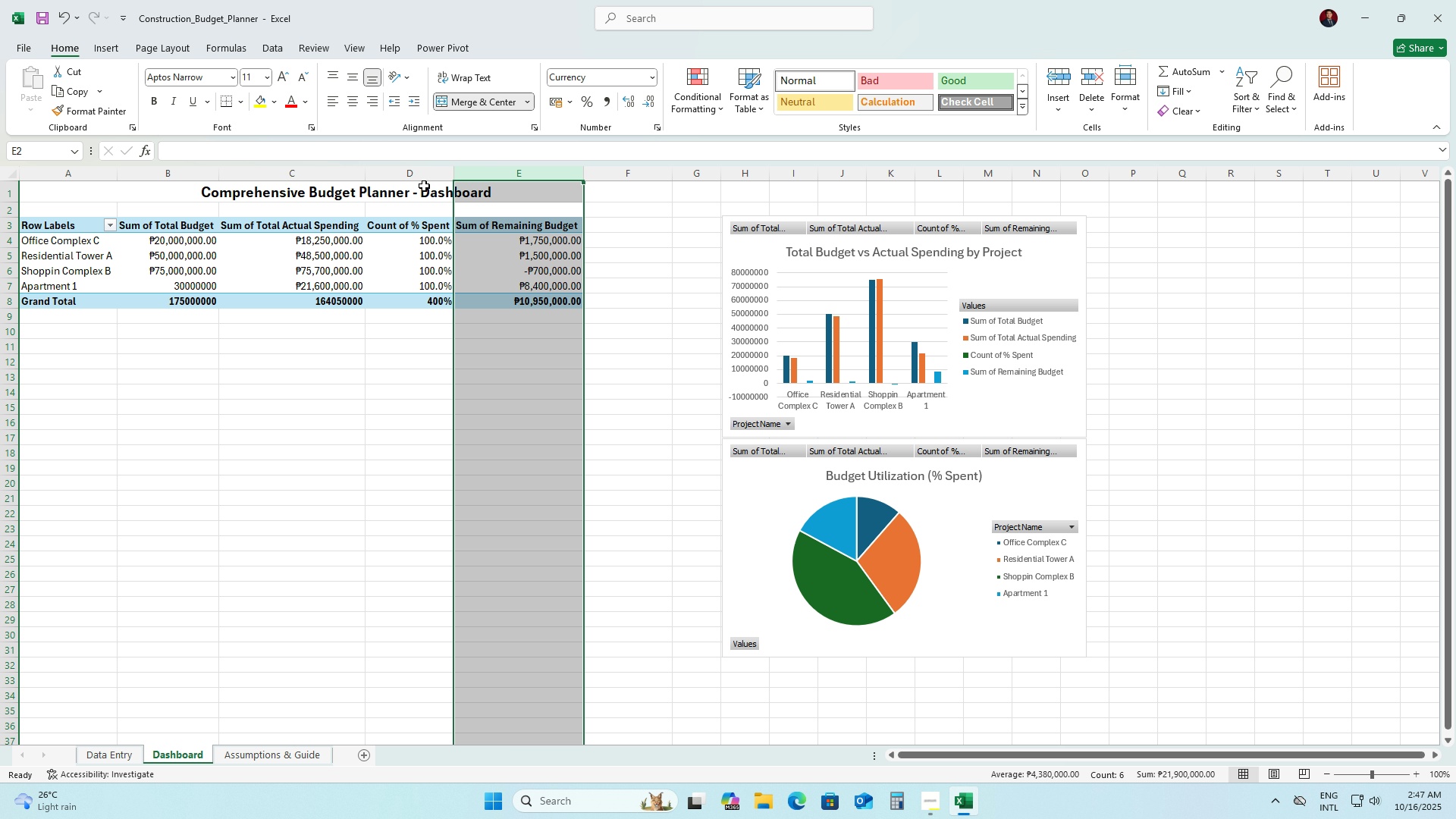 
left_click([403, 175])
 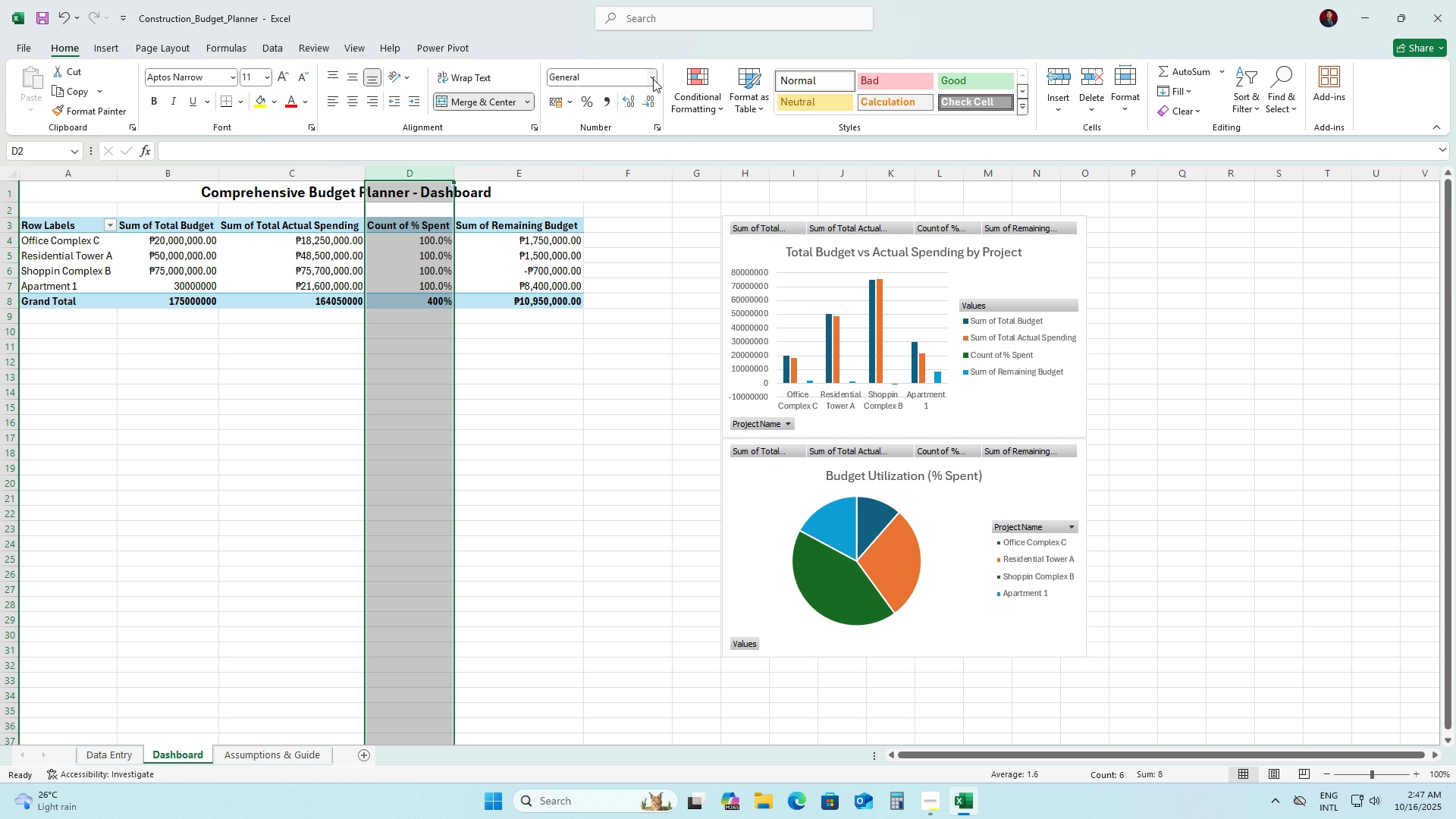 
left_click([653, 79])
 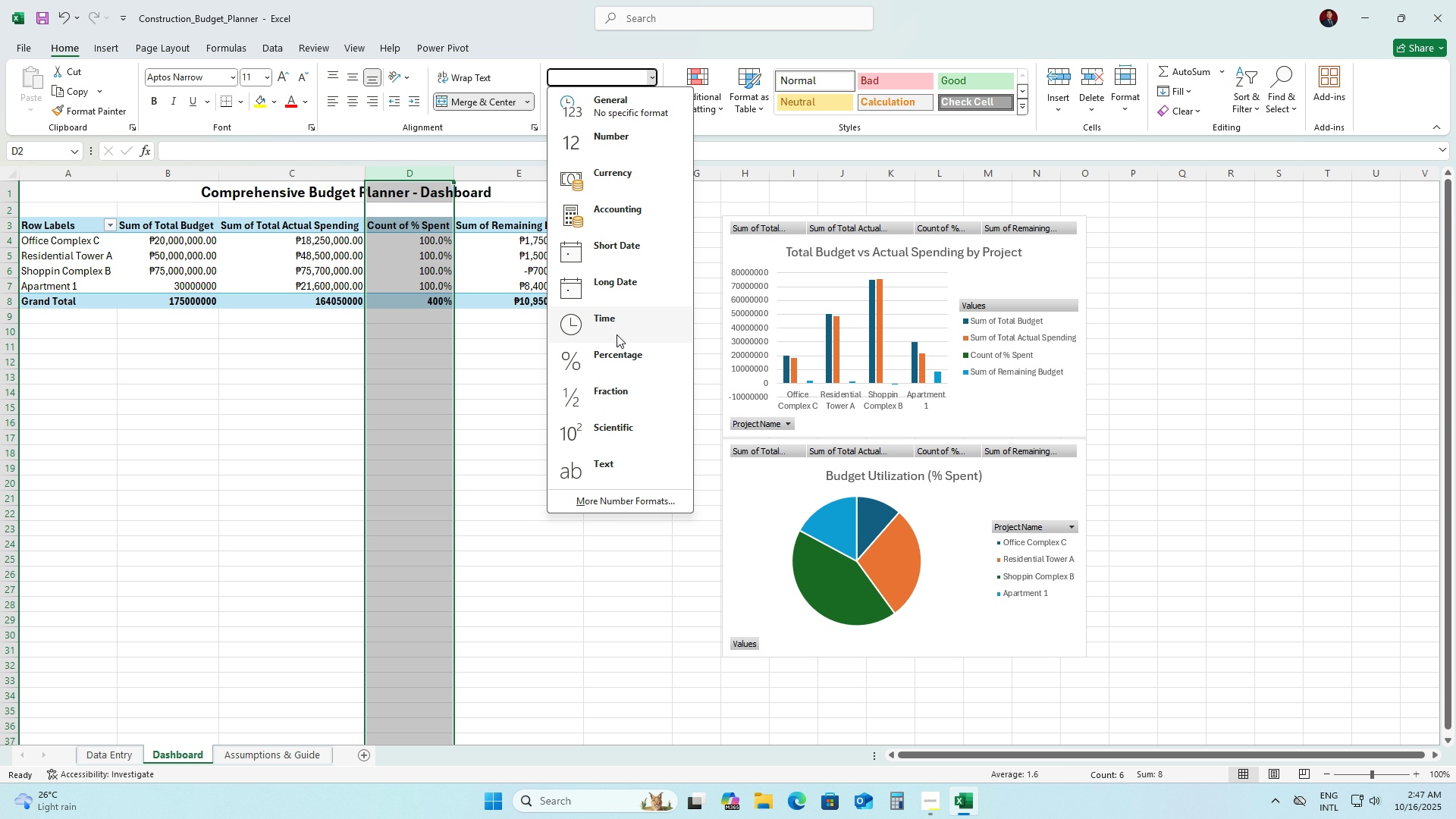 
left_click([622, 370])
 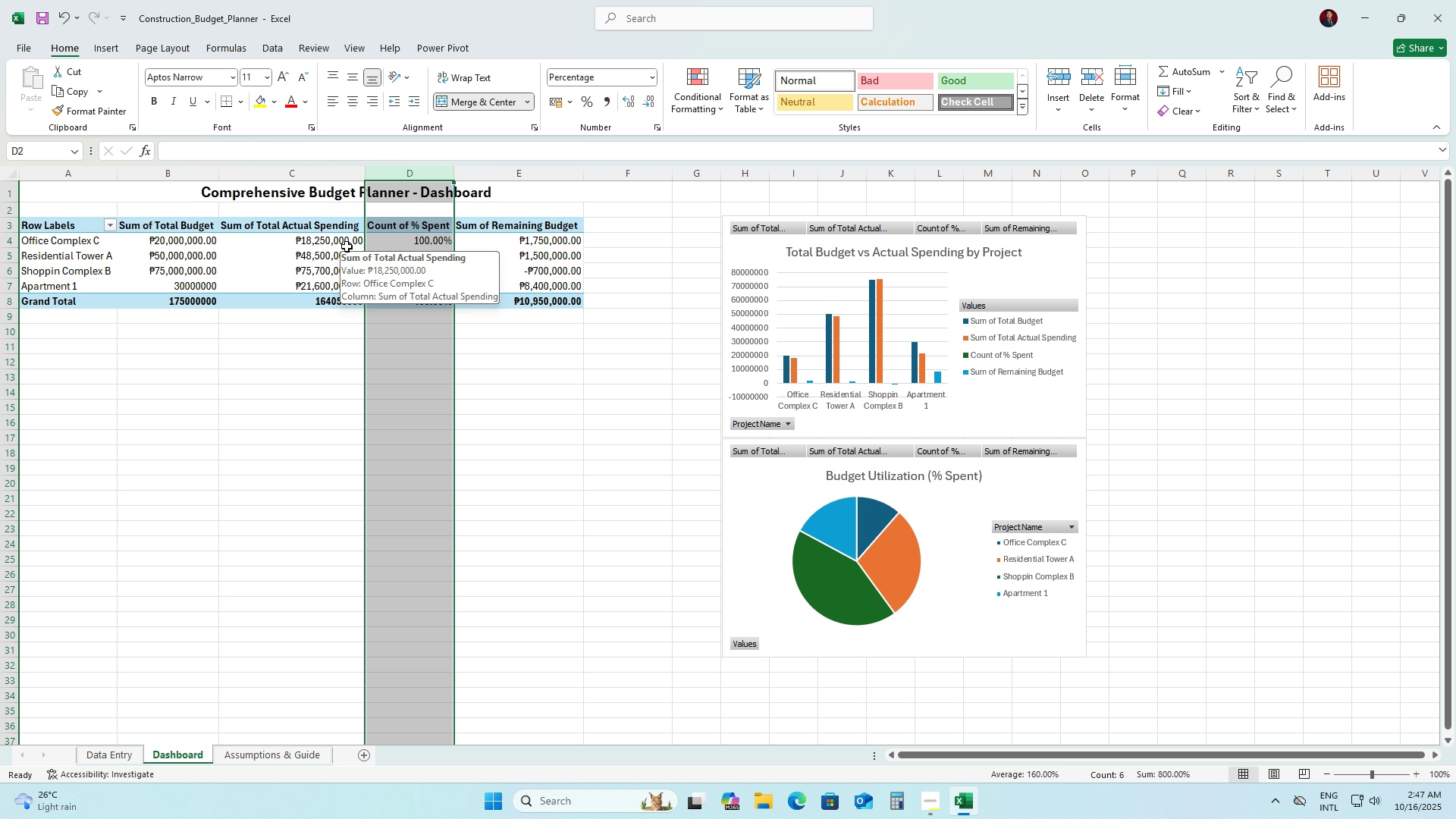 
left_click([340, 344])
 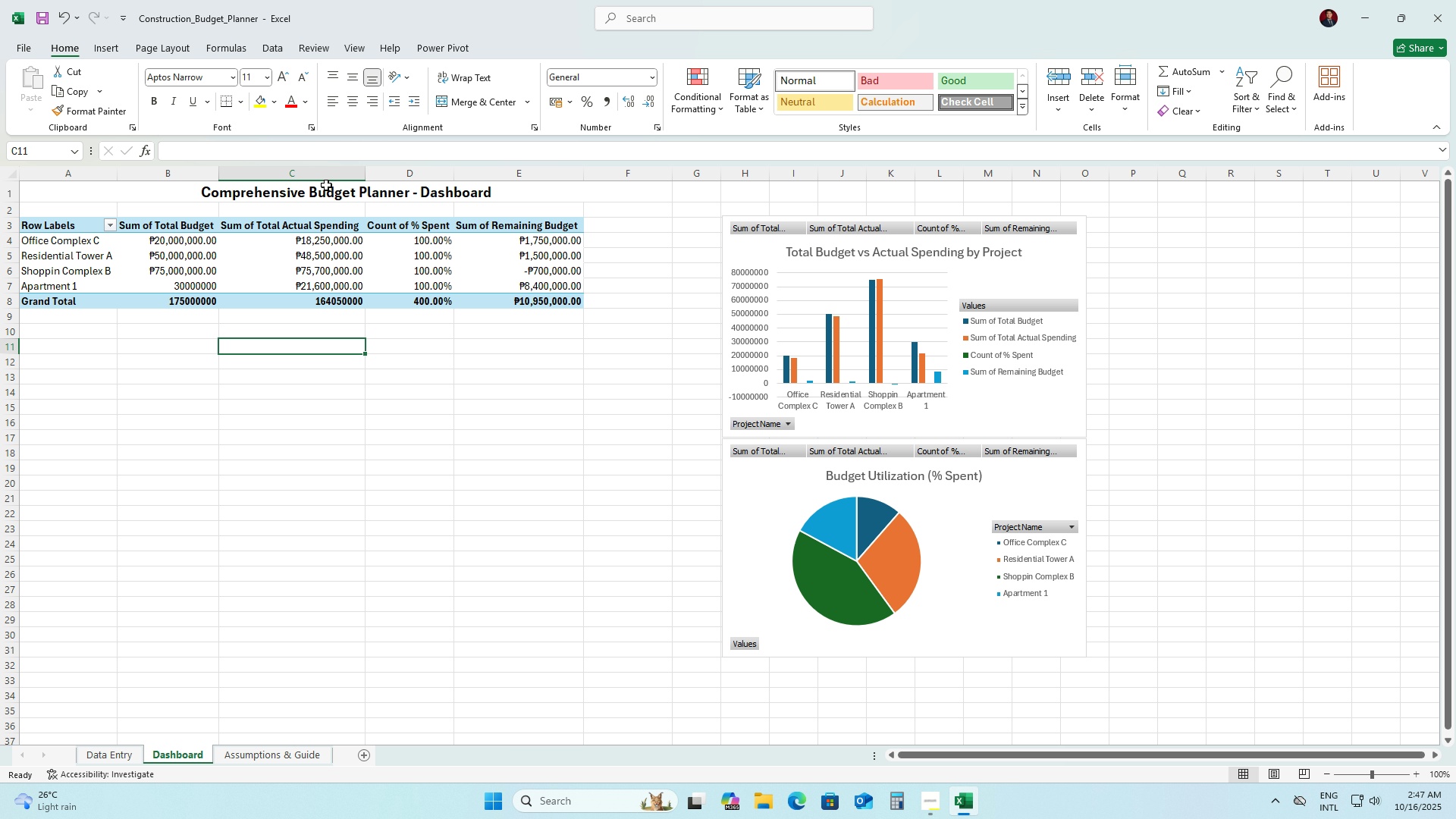 
left_click([324, 174])
 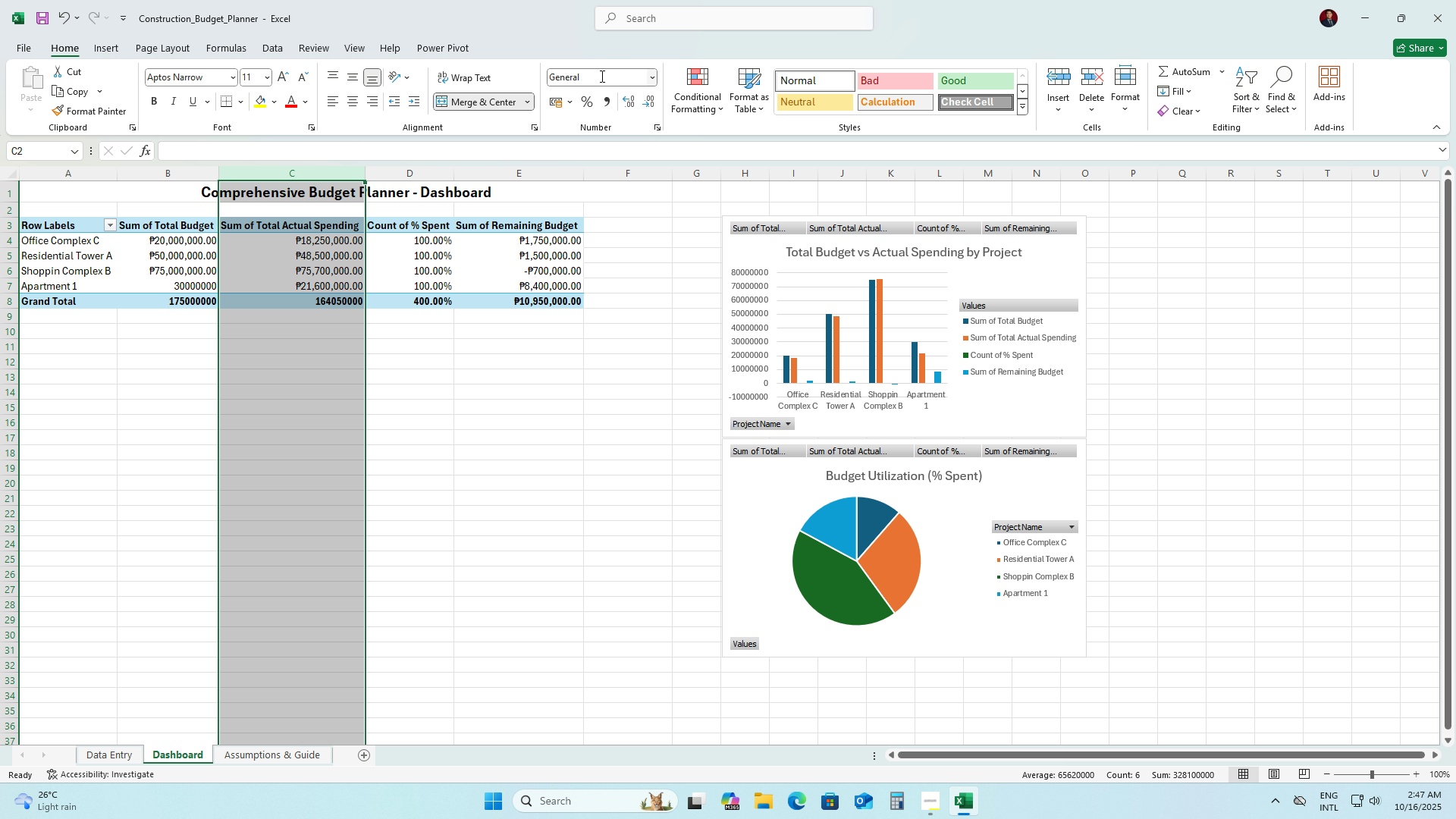 
left_click([601, 76])
 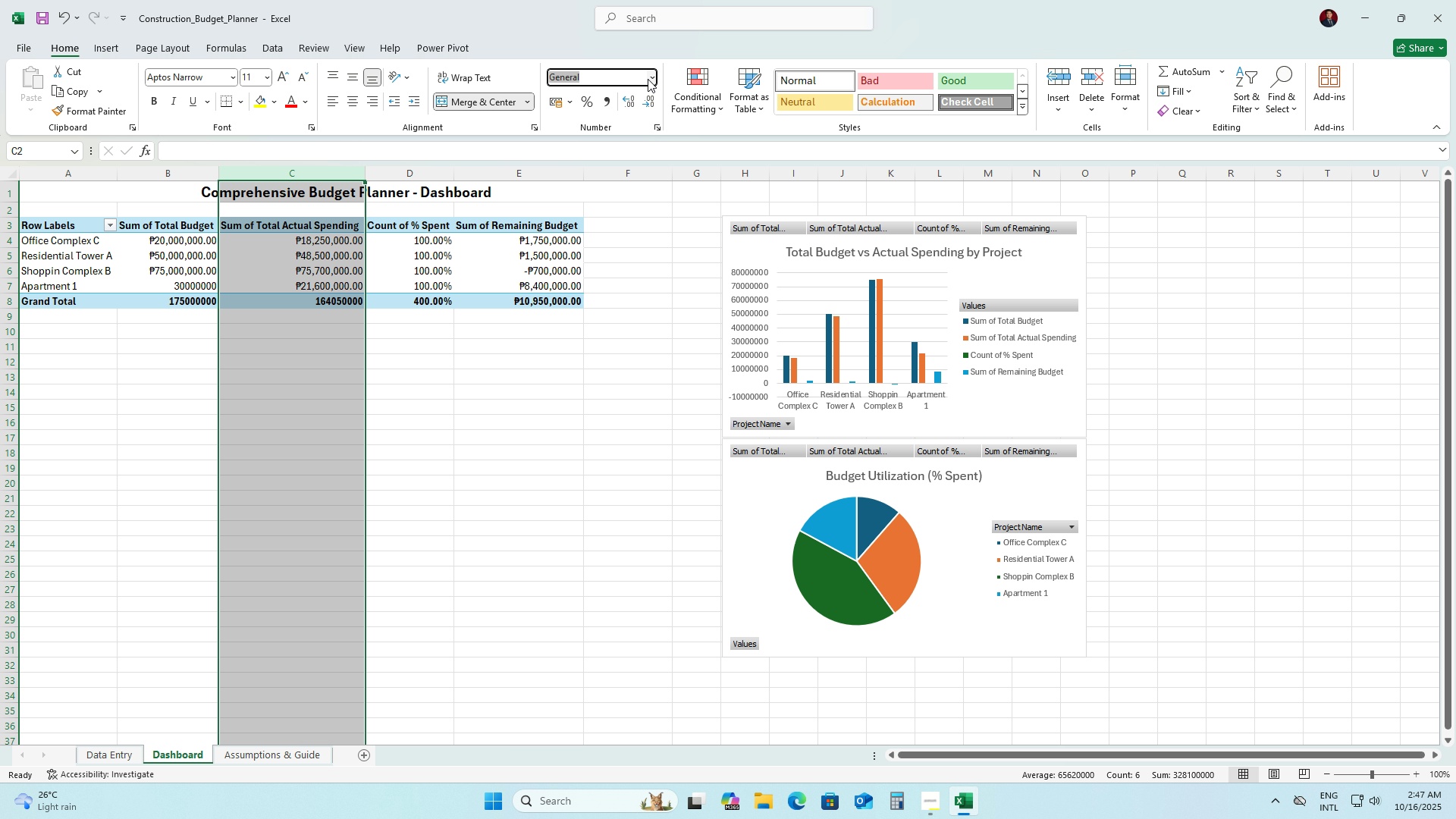 
left_click([648, 79])
 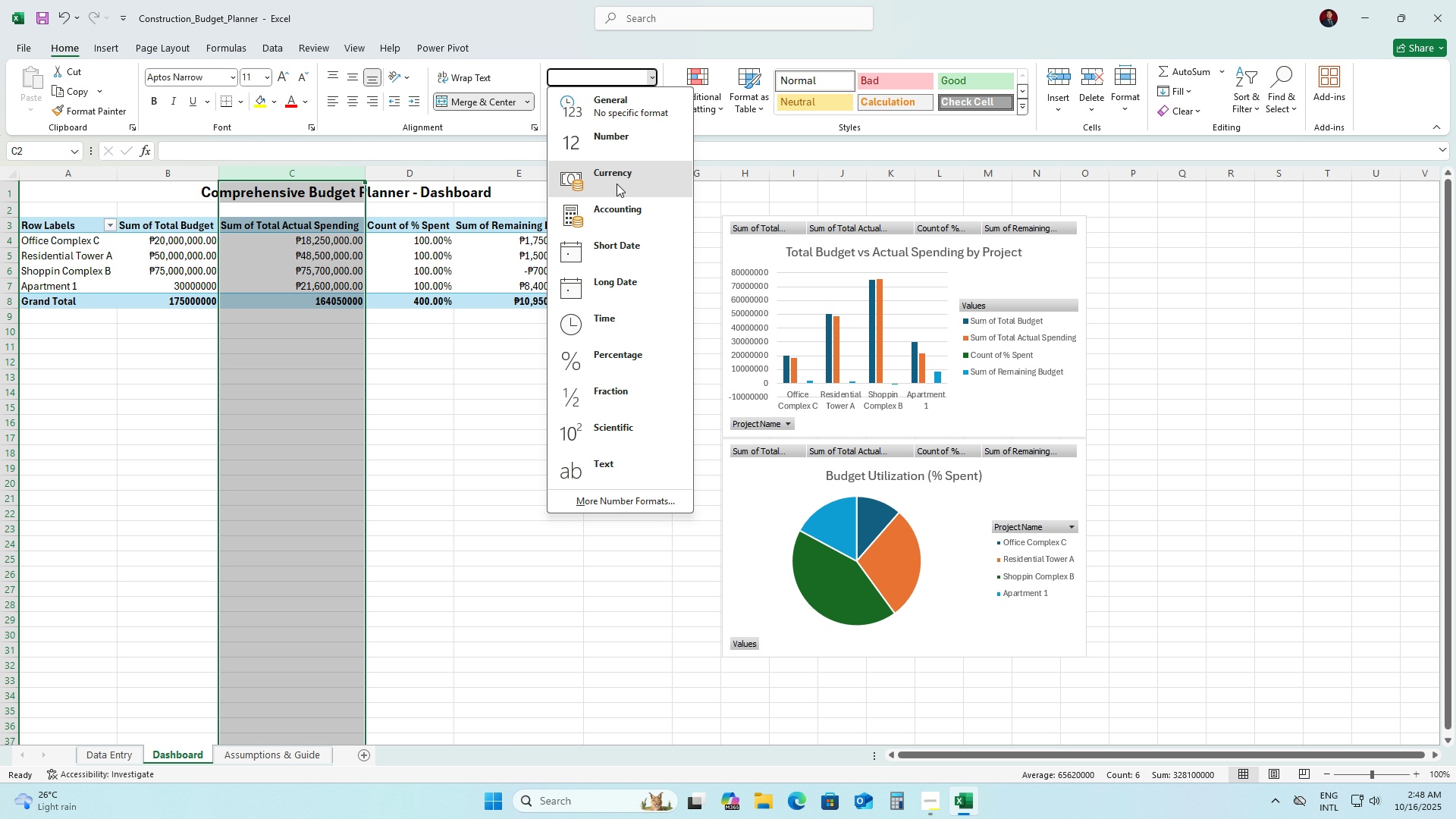 
left_click([617, 184])
 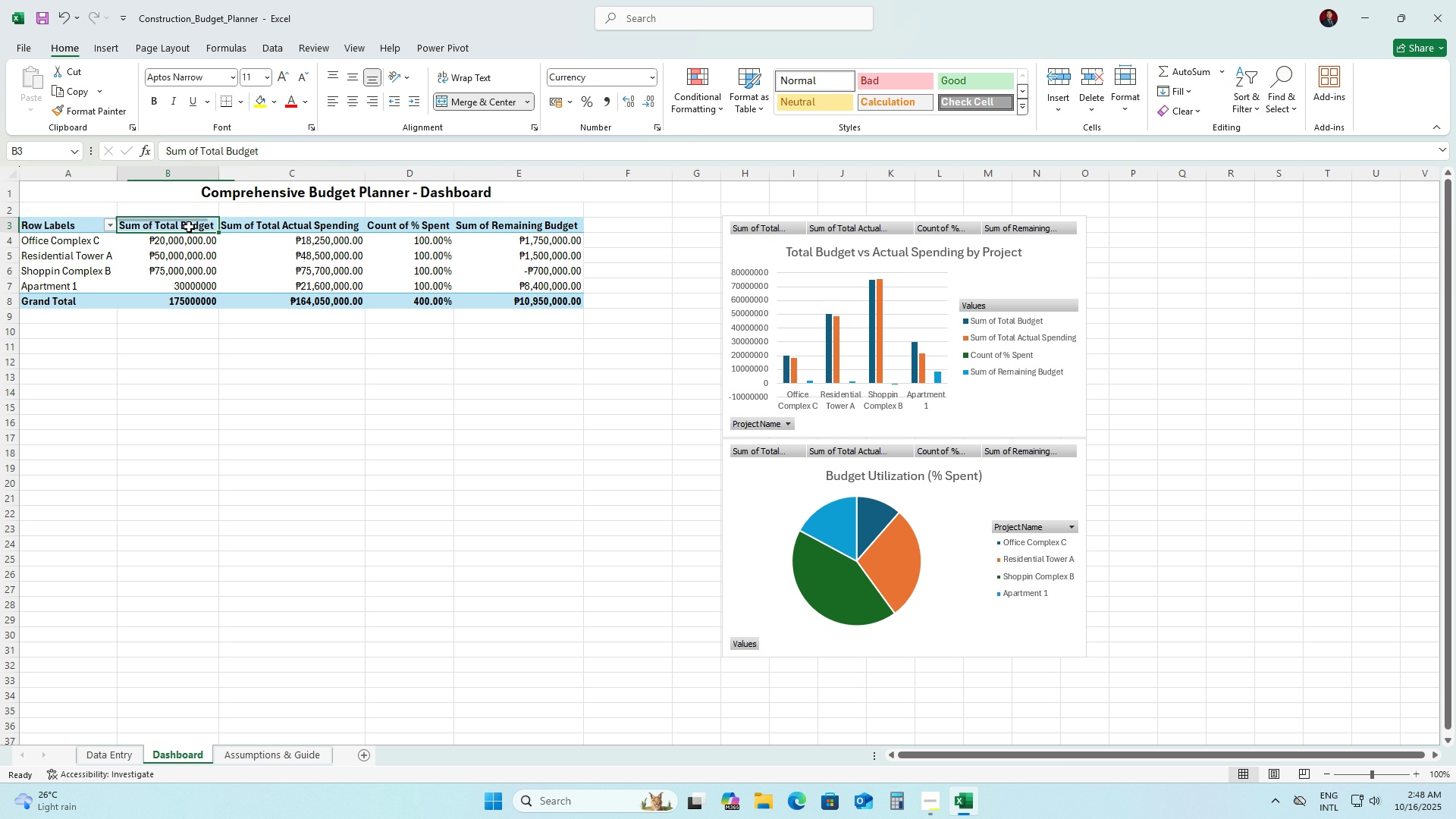 
left_click([189, 227])
 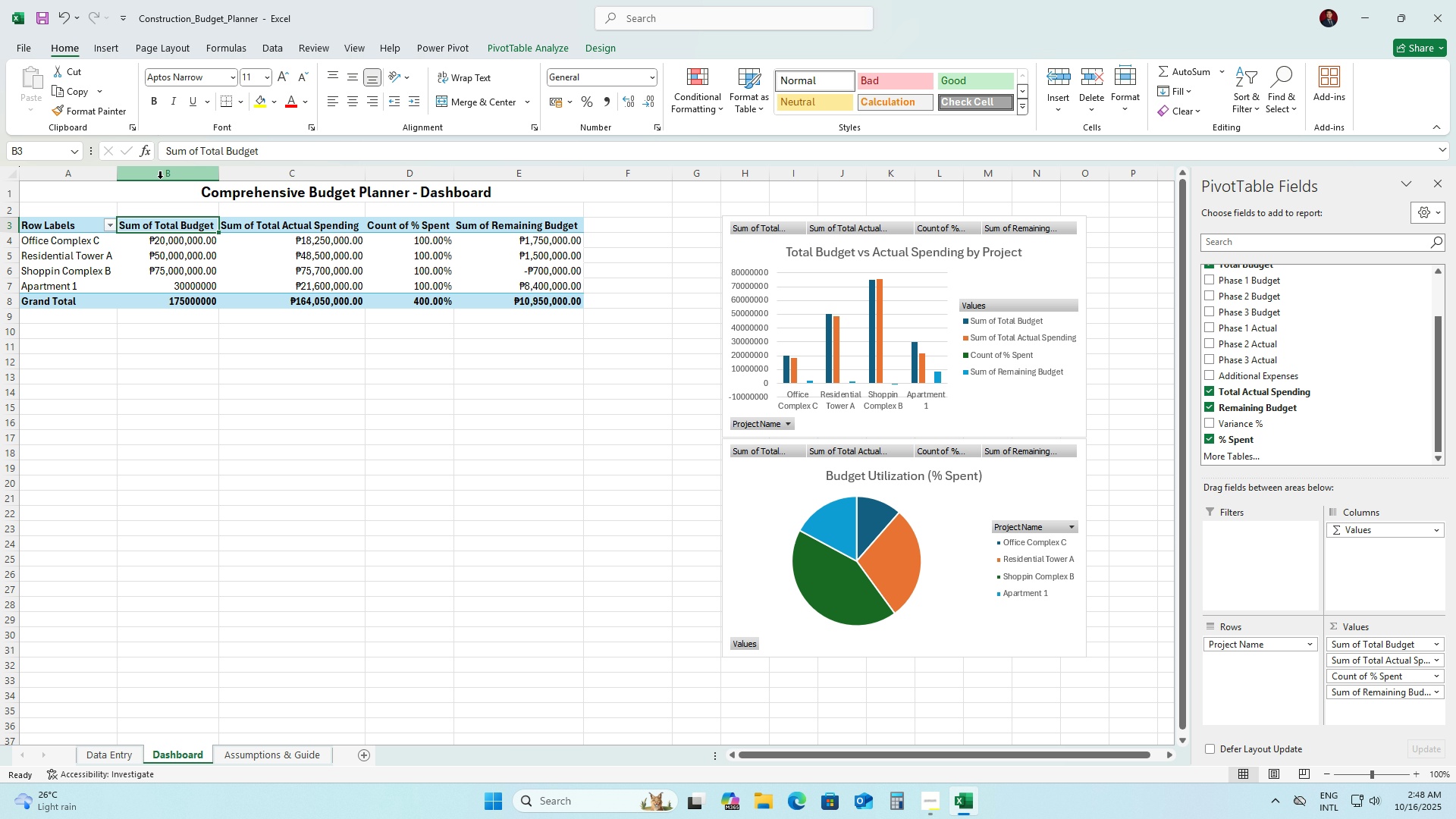 
left_click([161, 178])
 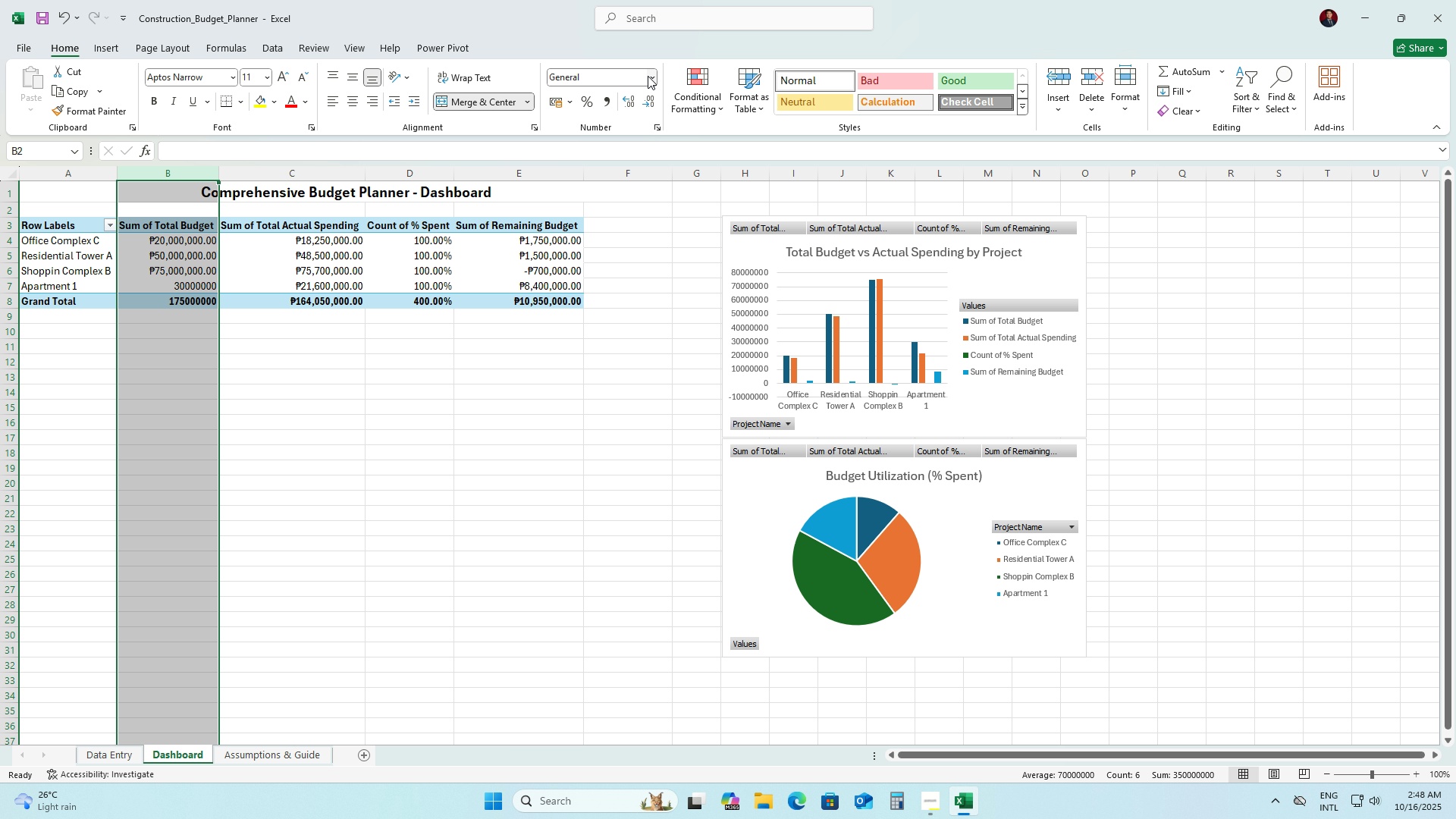 
left_click([648, 76])
 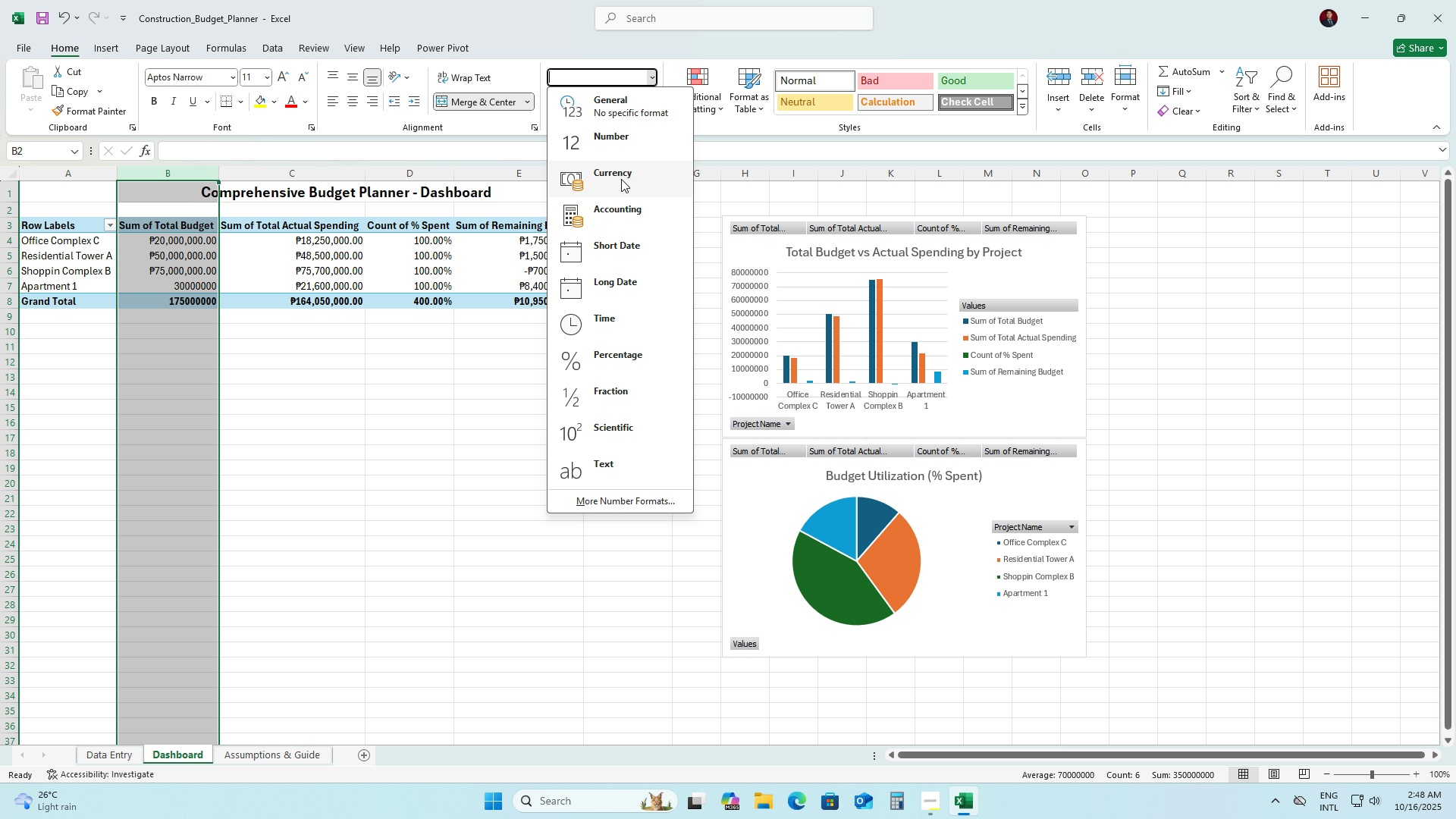 
left_click([621, 179])
 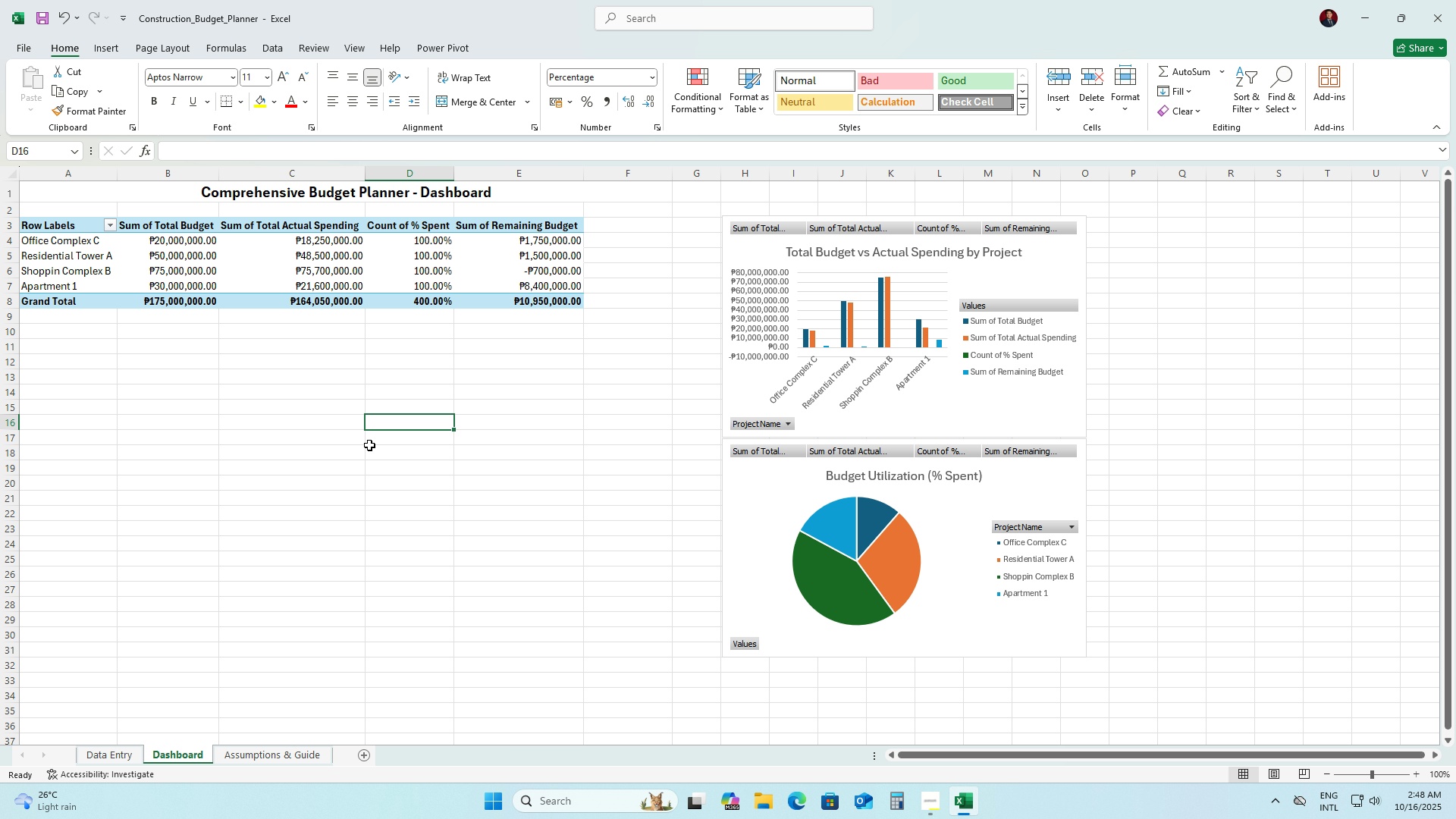 
left_click([302, 443])
 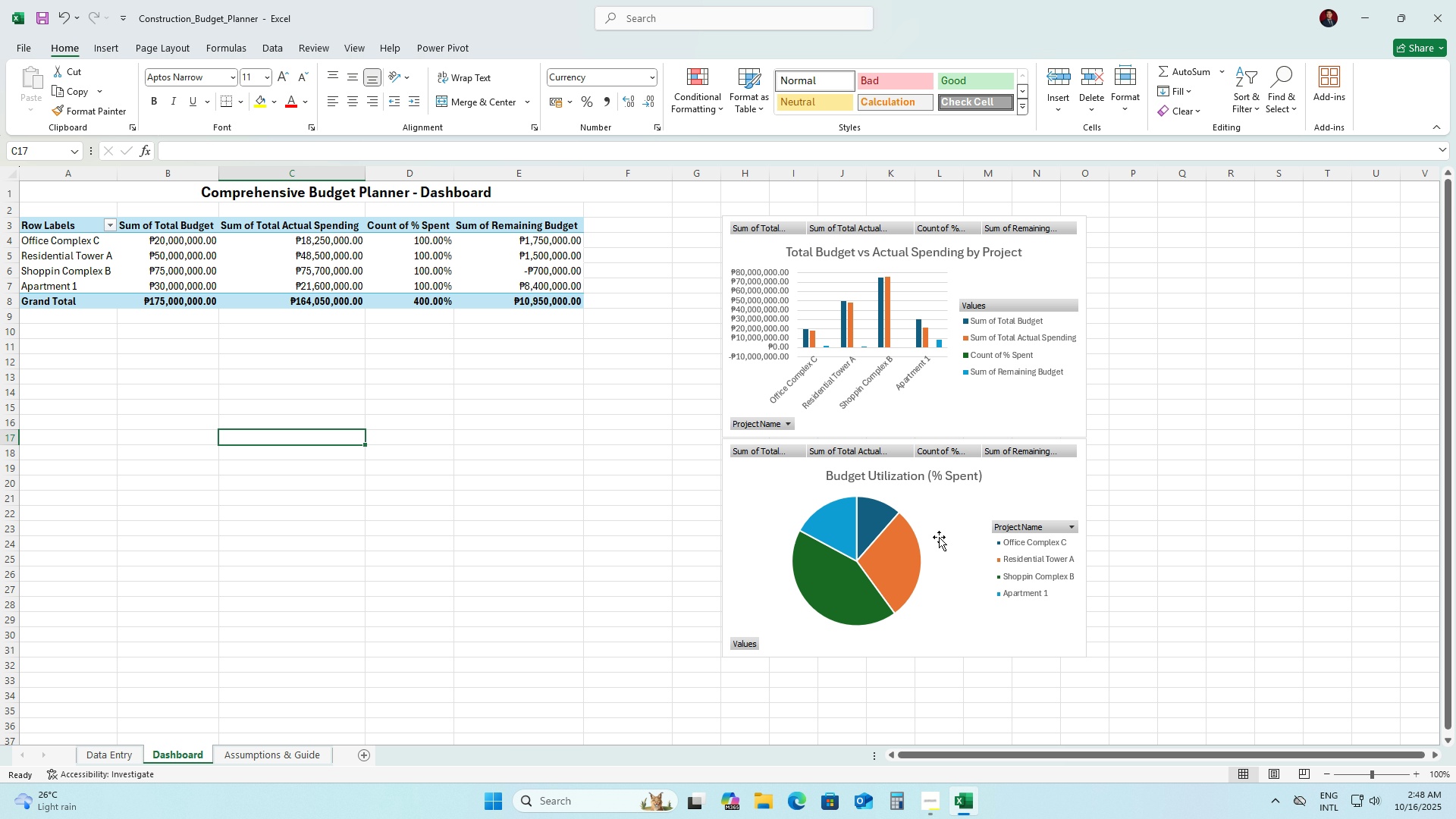 
left_click([997, 404])
 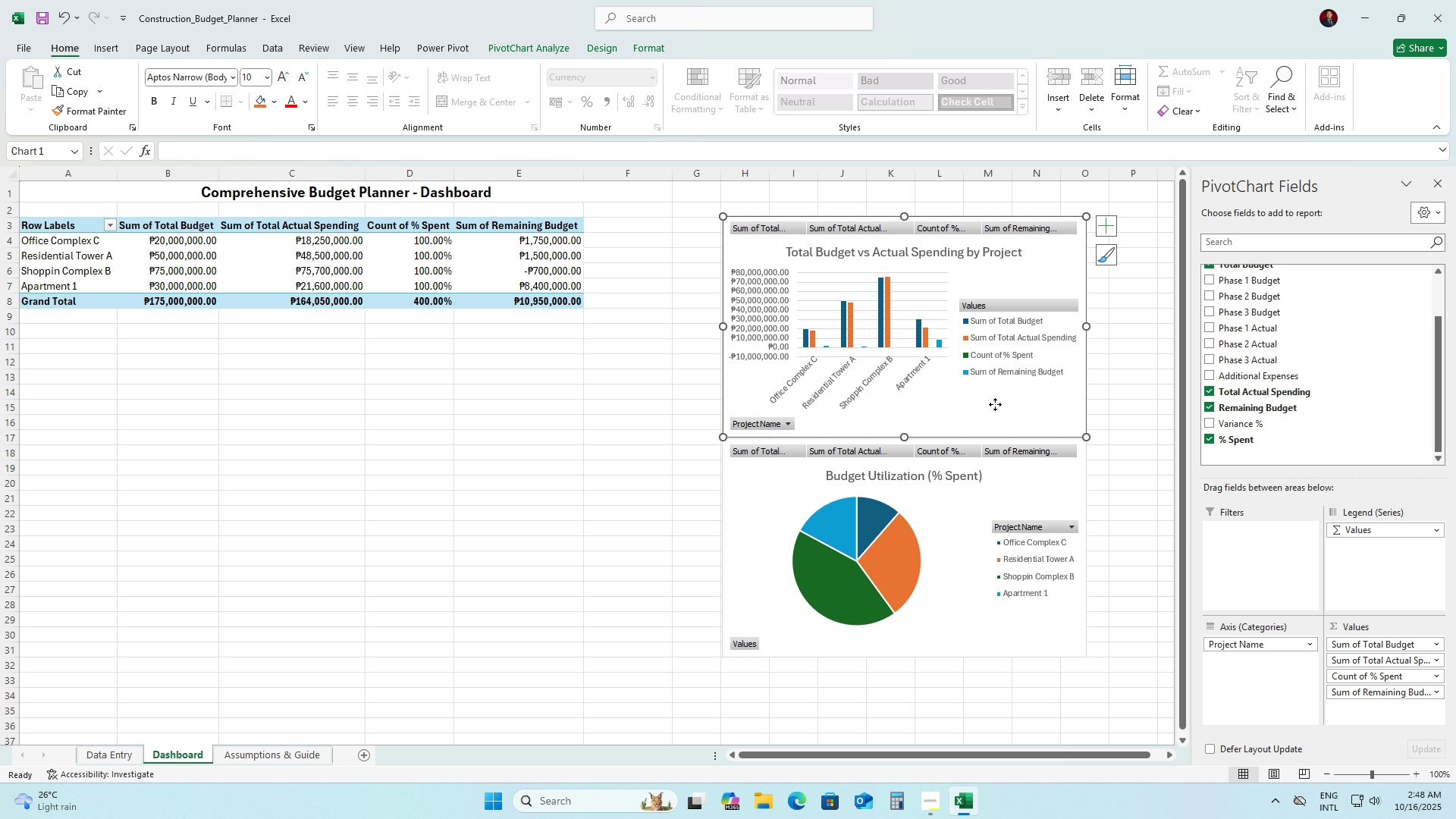 
right_click([995, 404])
 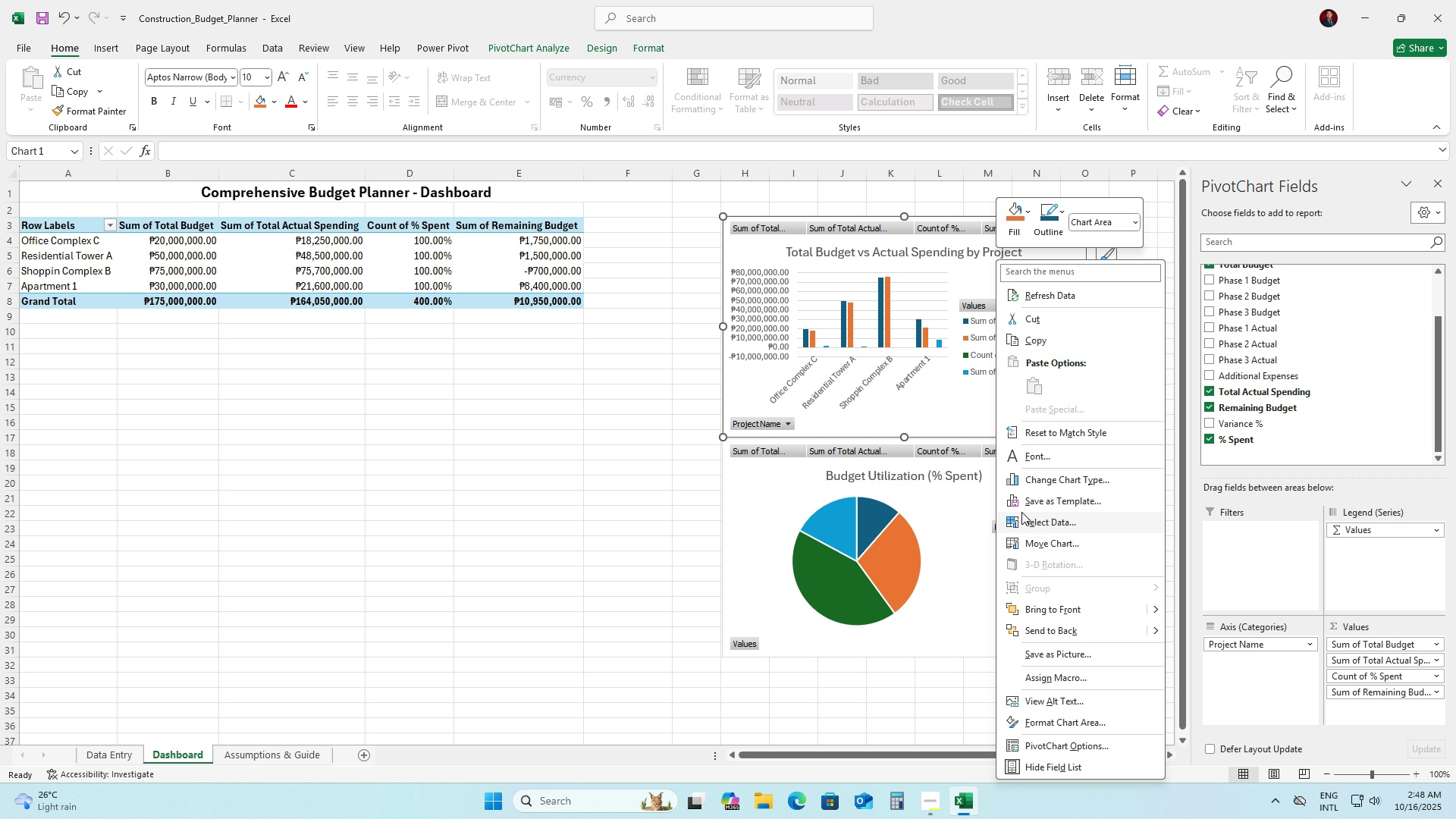 
left_click([962, 403])
 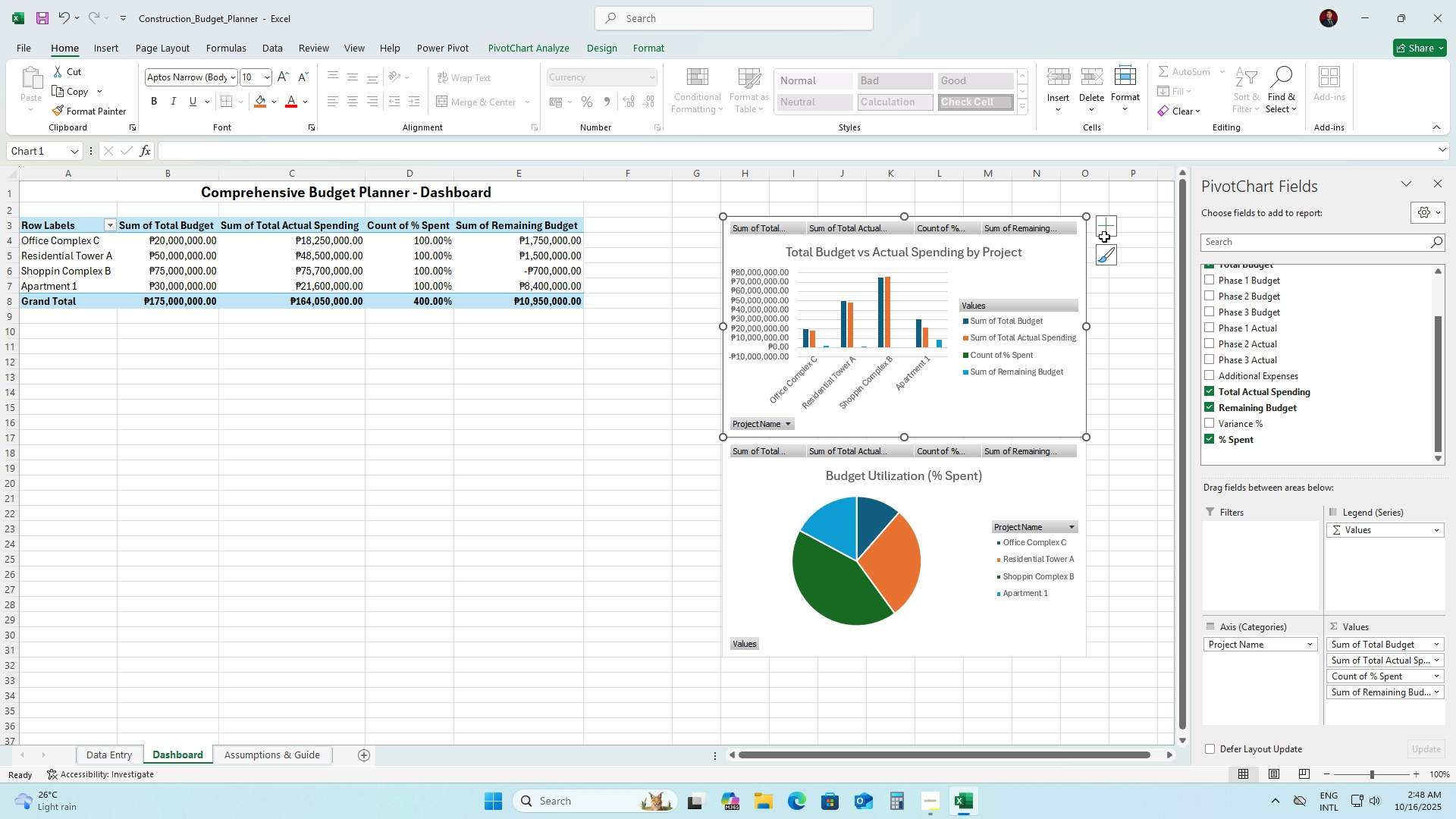 
left_click([1105, 236])
 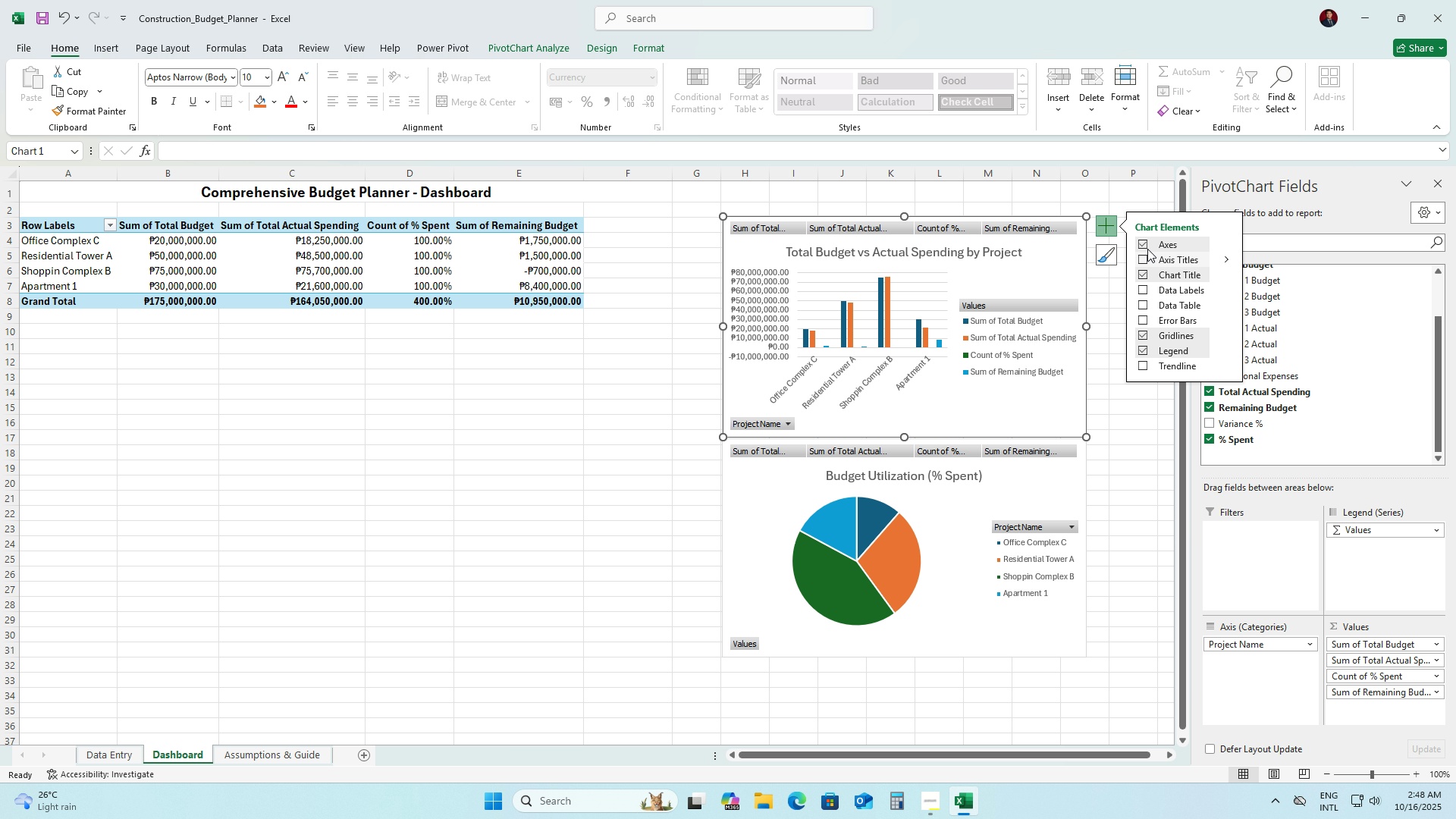 
left_click([1144, 247])
 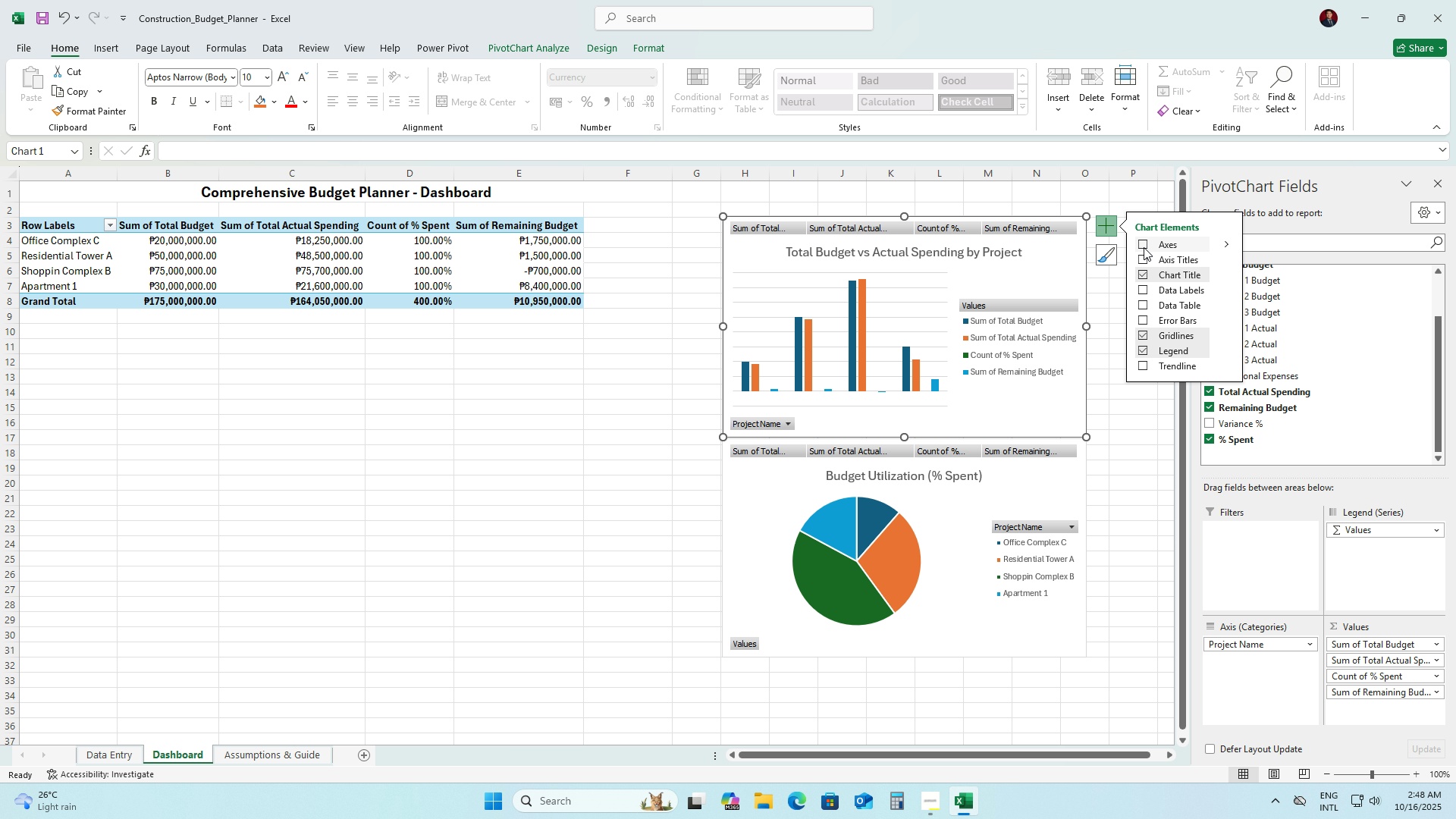 
left_click([1144, 247])
 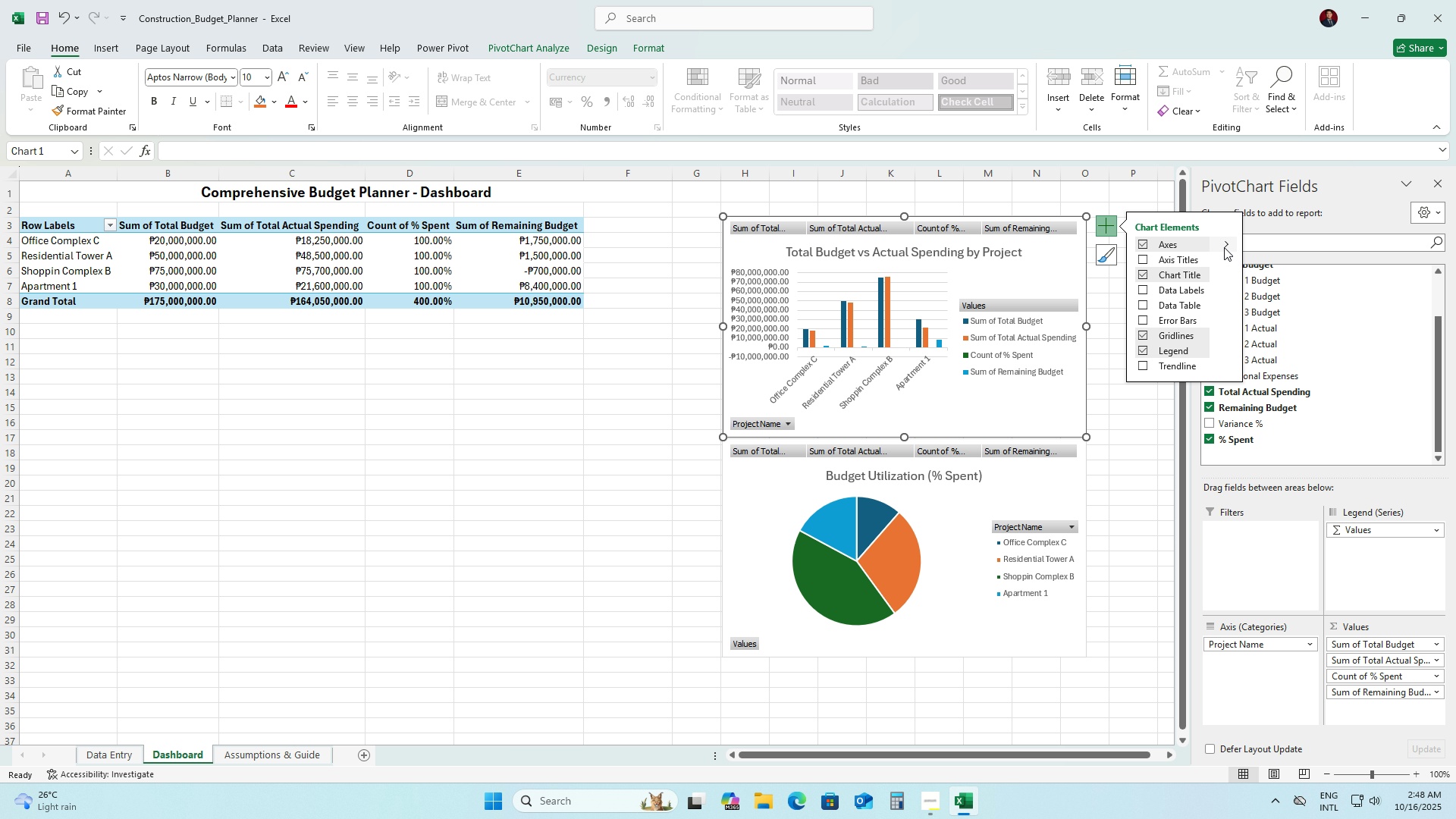 
left_click([1224, 247])
 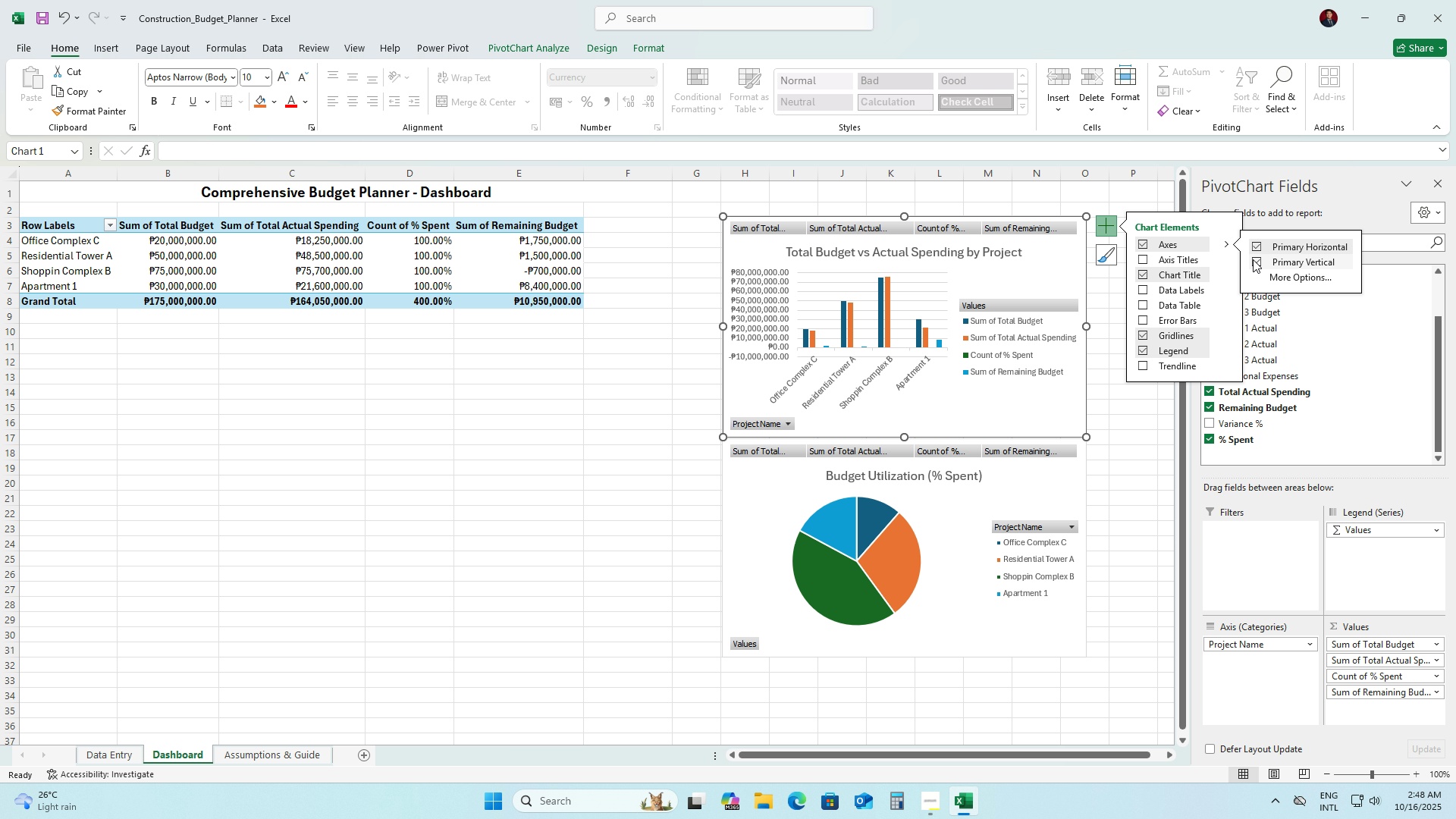 
left_click([1257, 260])
 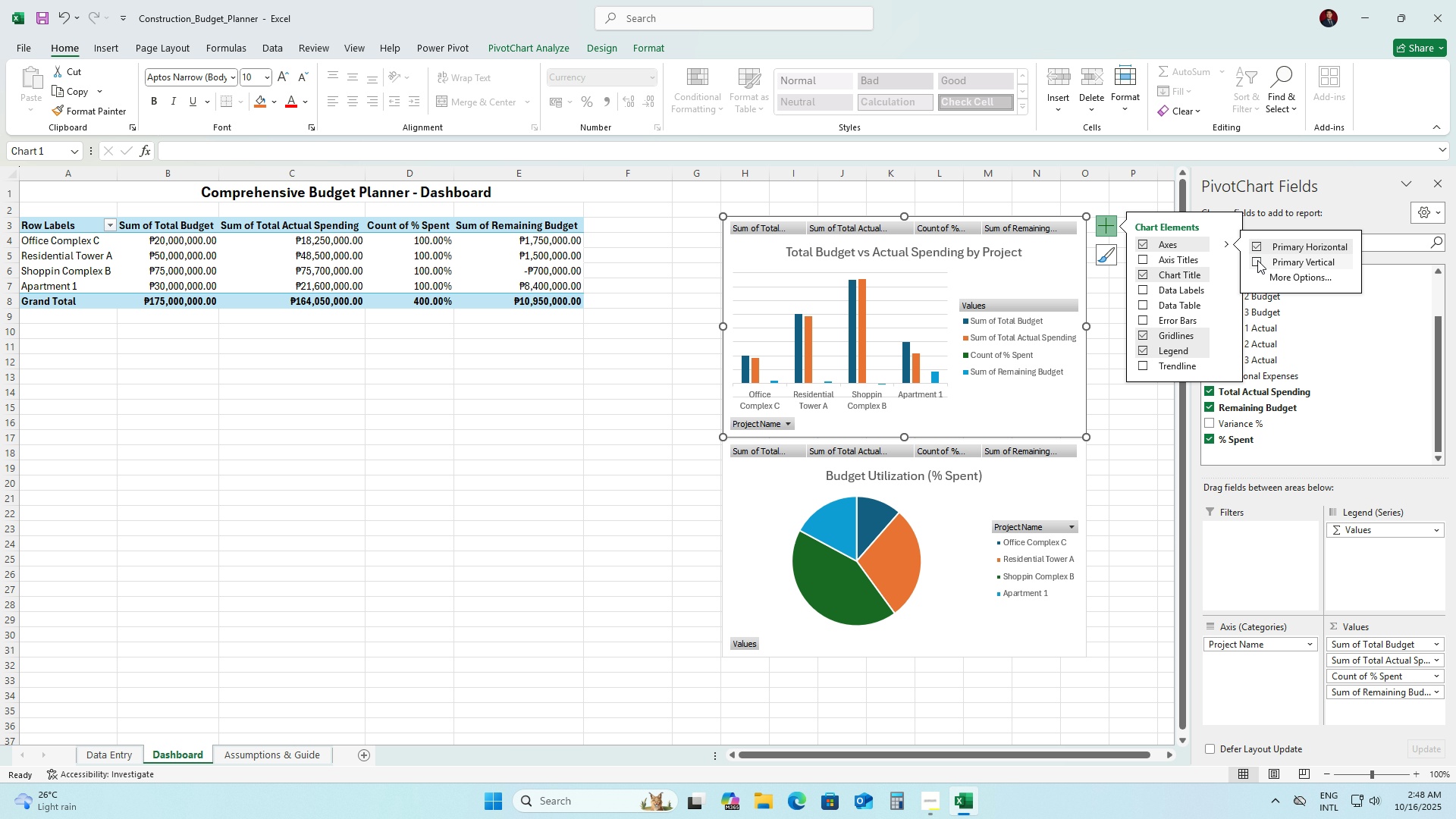 
left_click([1257, 260])
 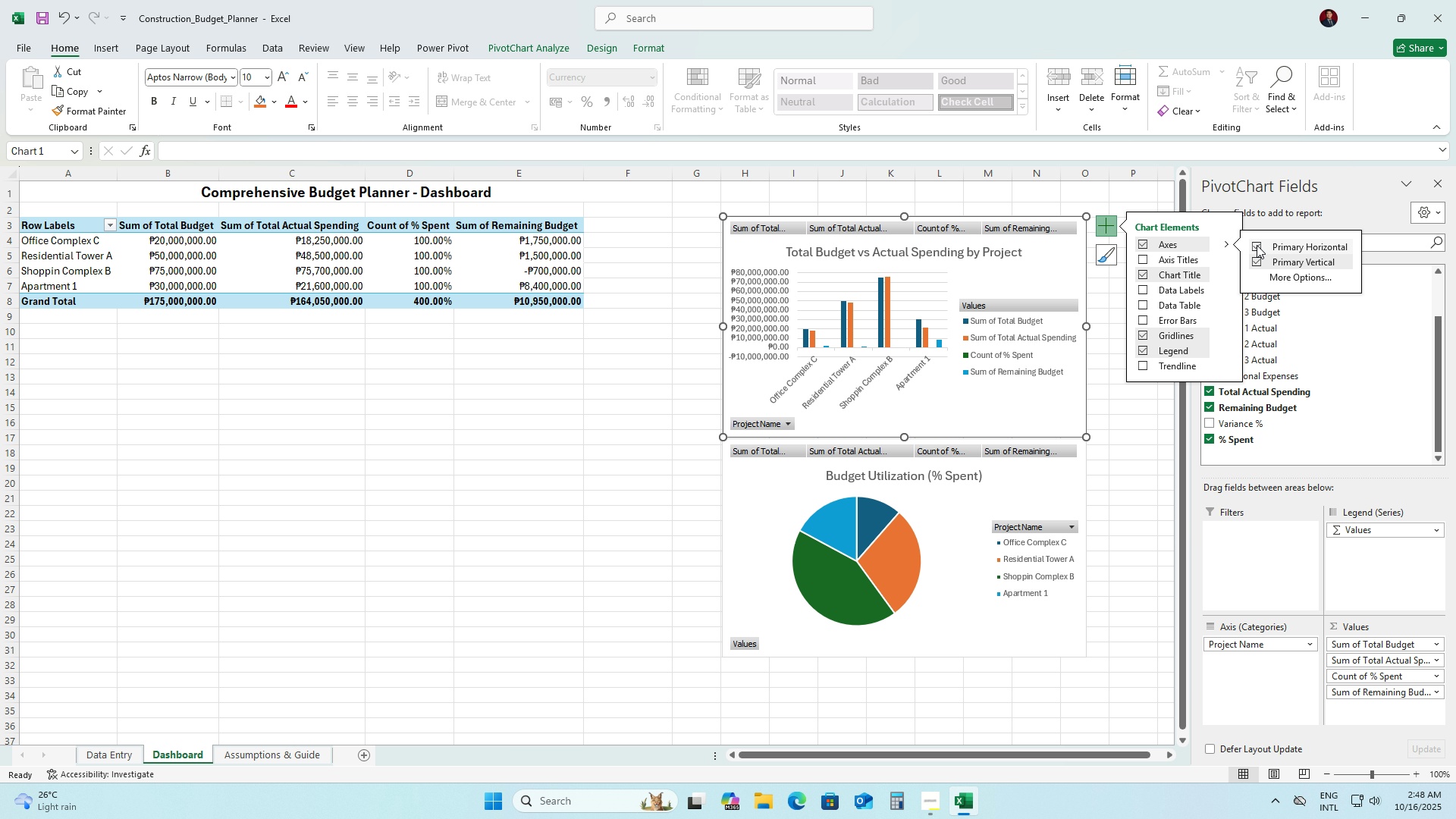 
left_click([1257, 245])
 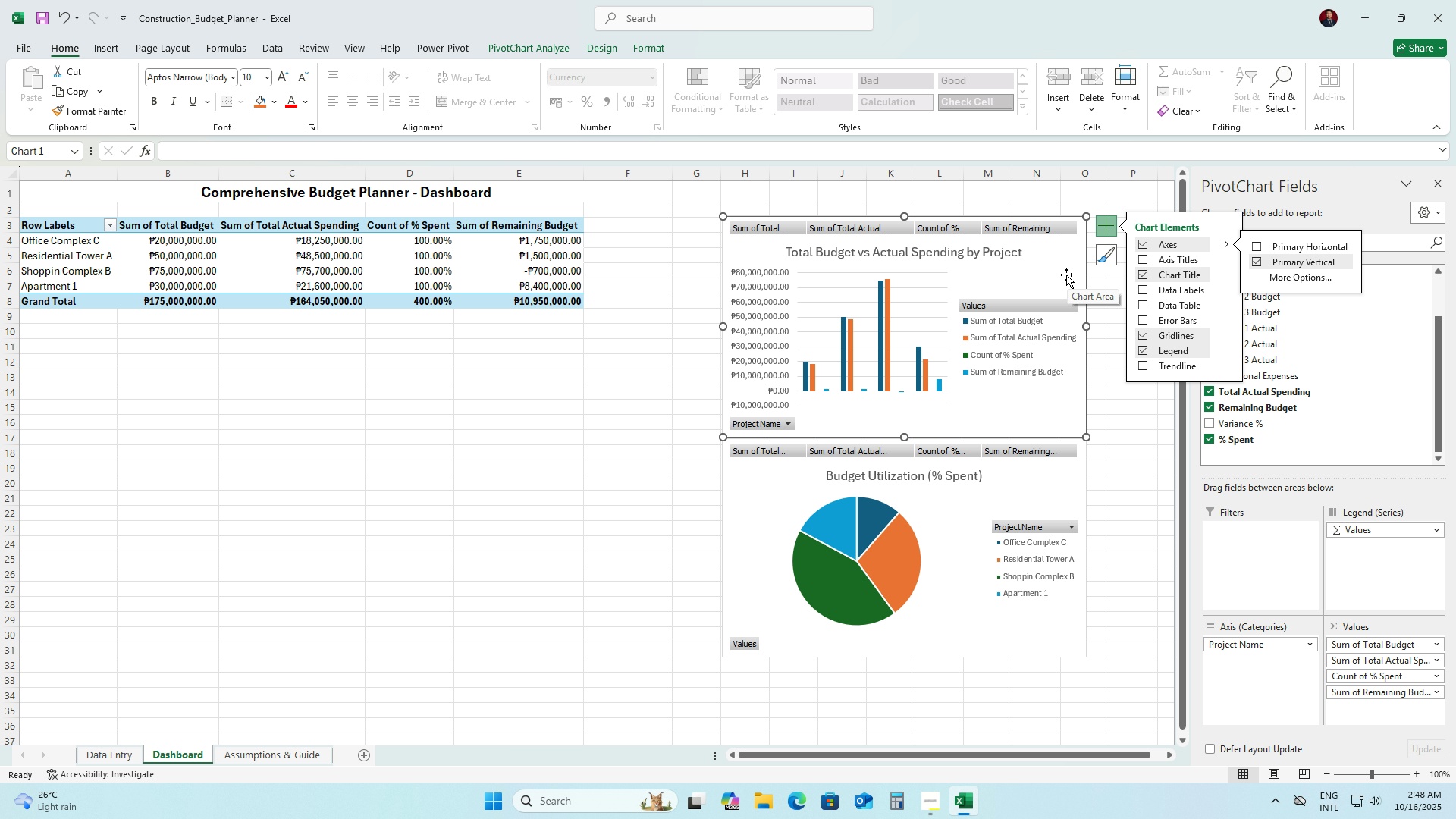 
wait(9.79)
 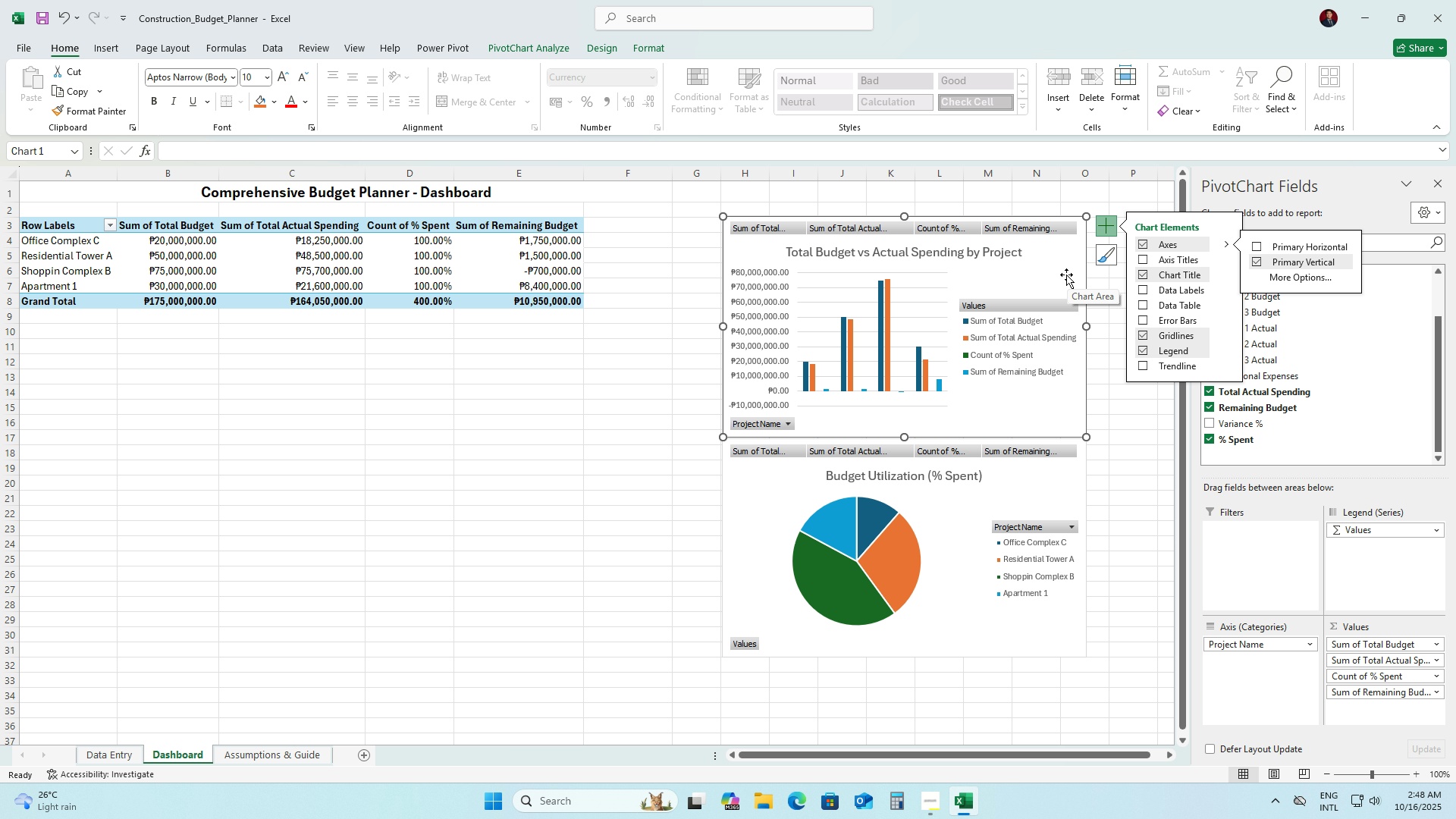 
left_click([1051, 487])
 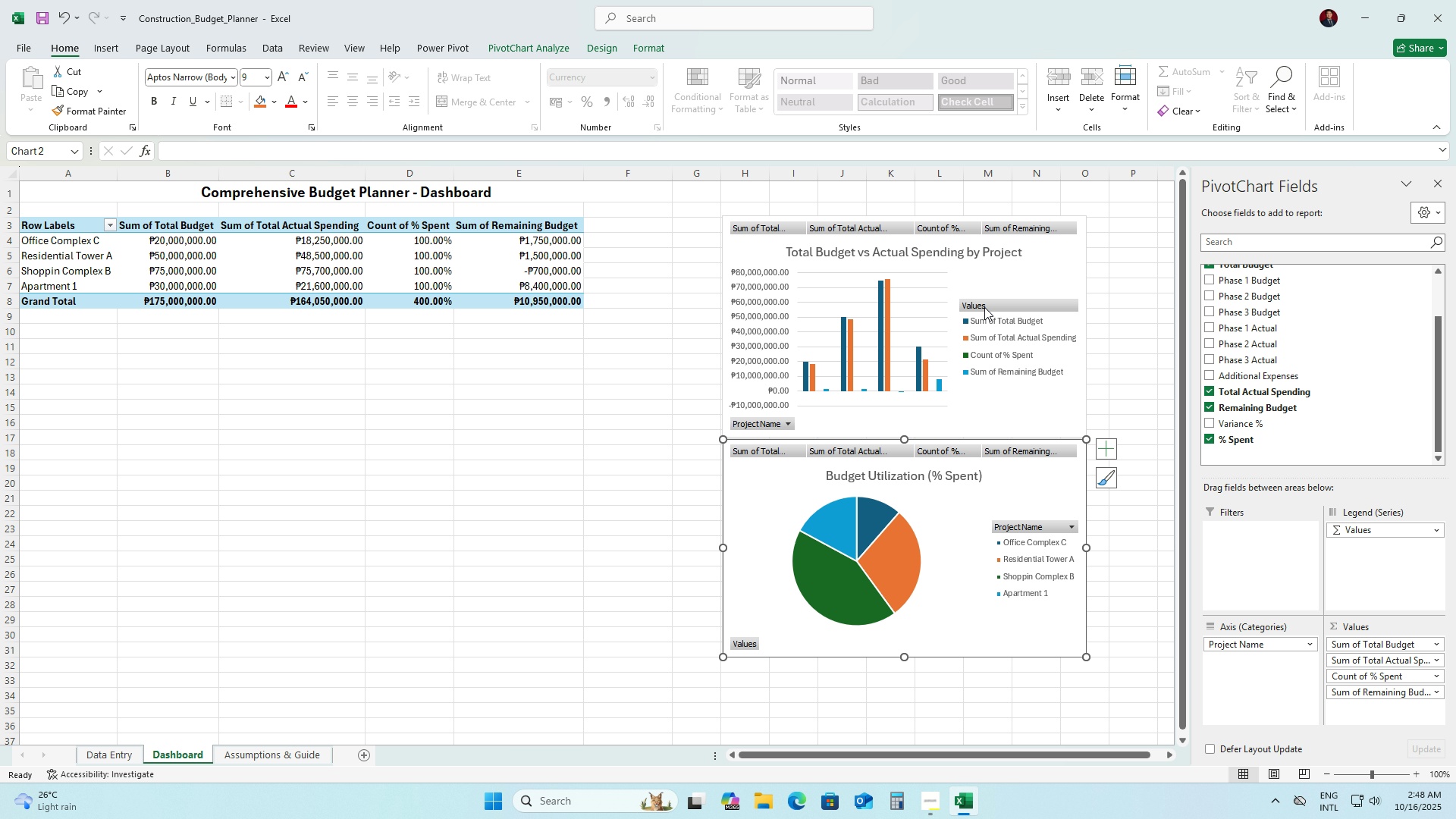 
wait(8.82)
 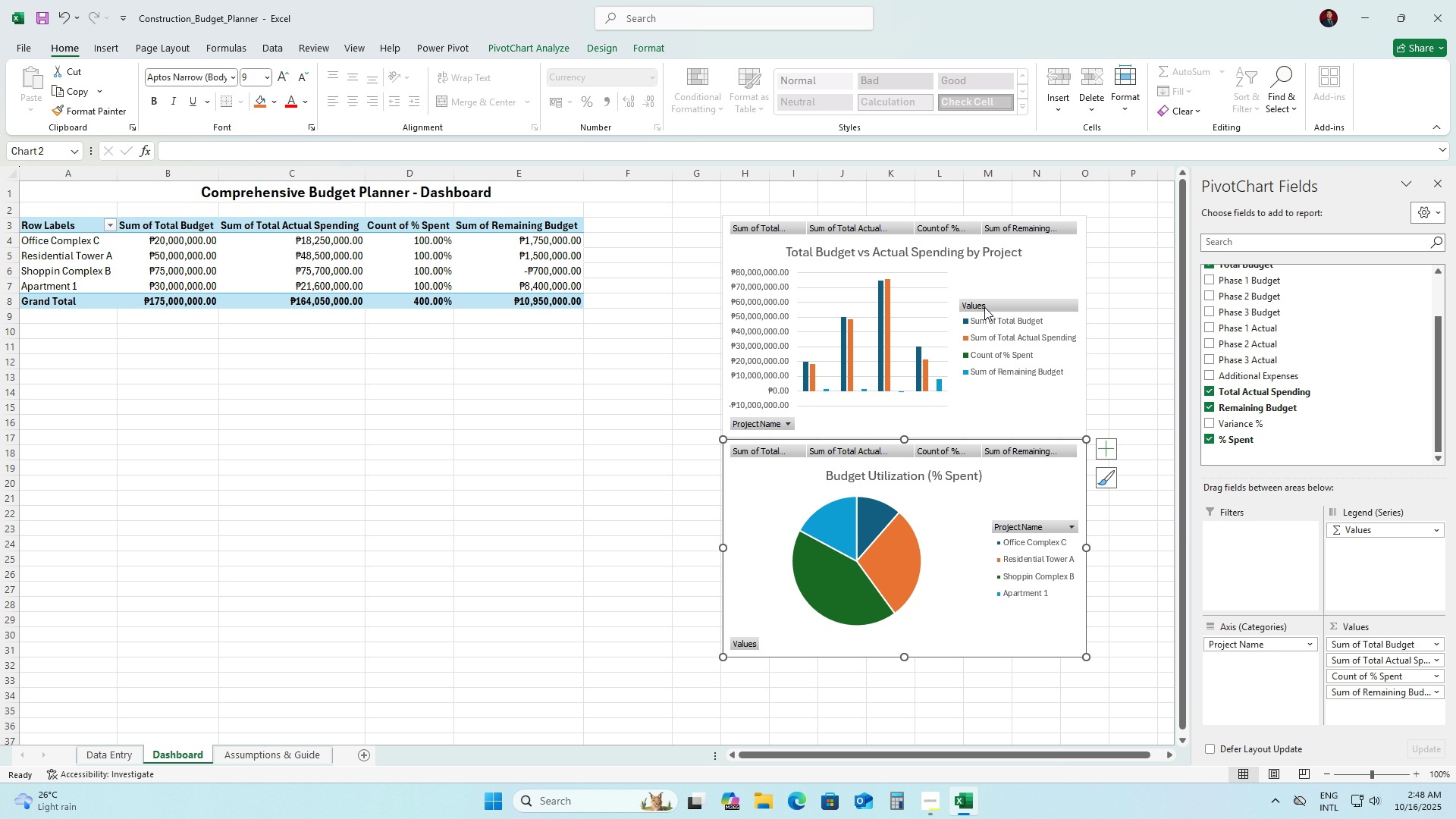 
left_click([1103, 455])
 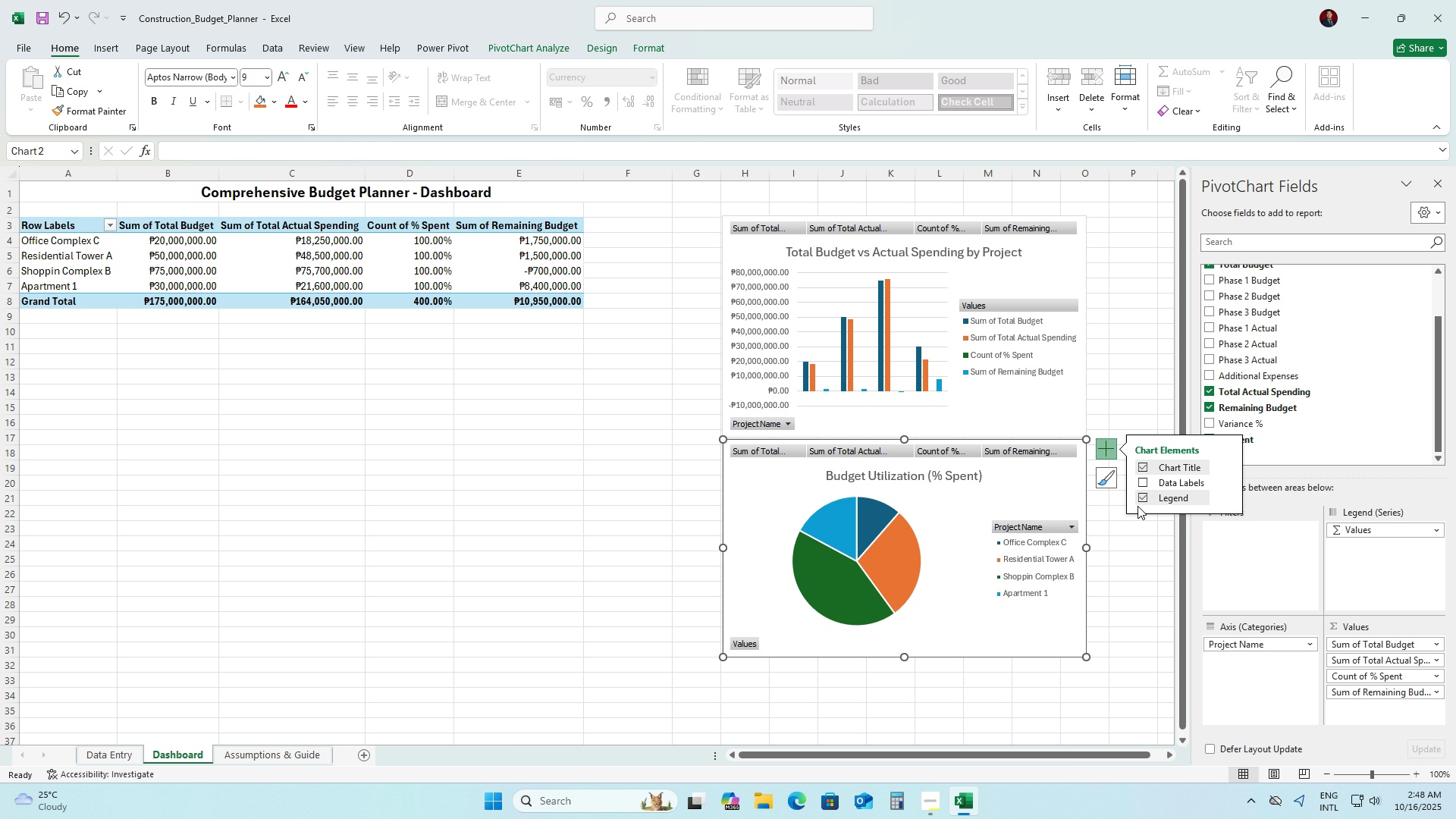 
left_click([1142, 498])
 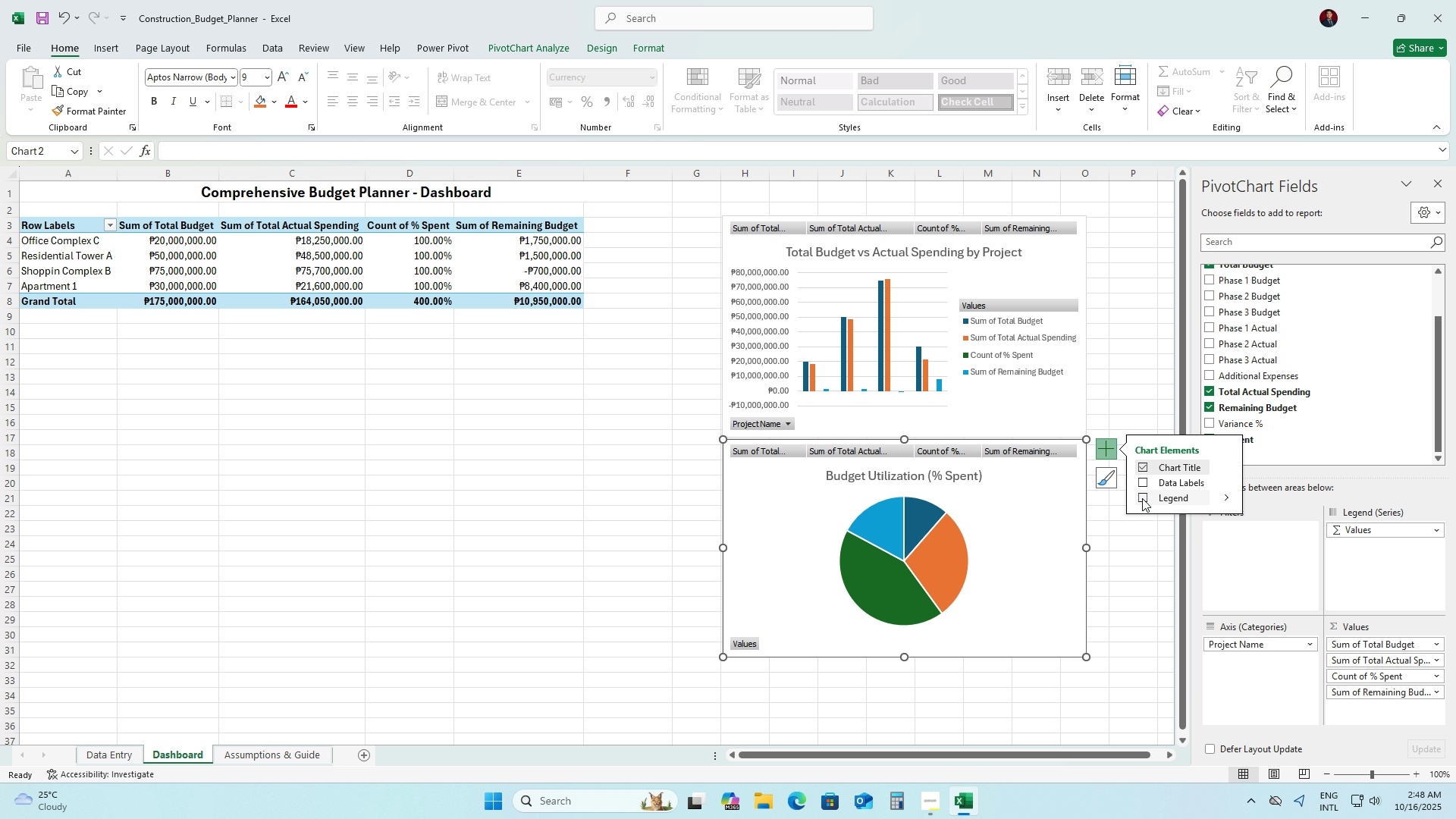 
left_click([1142, 498])
 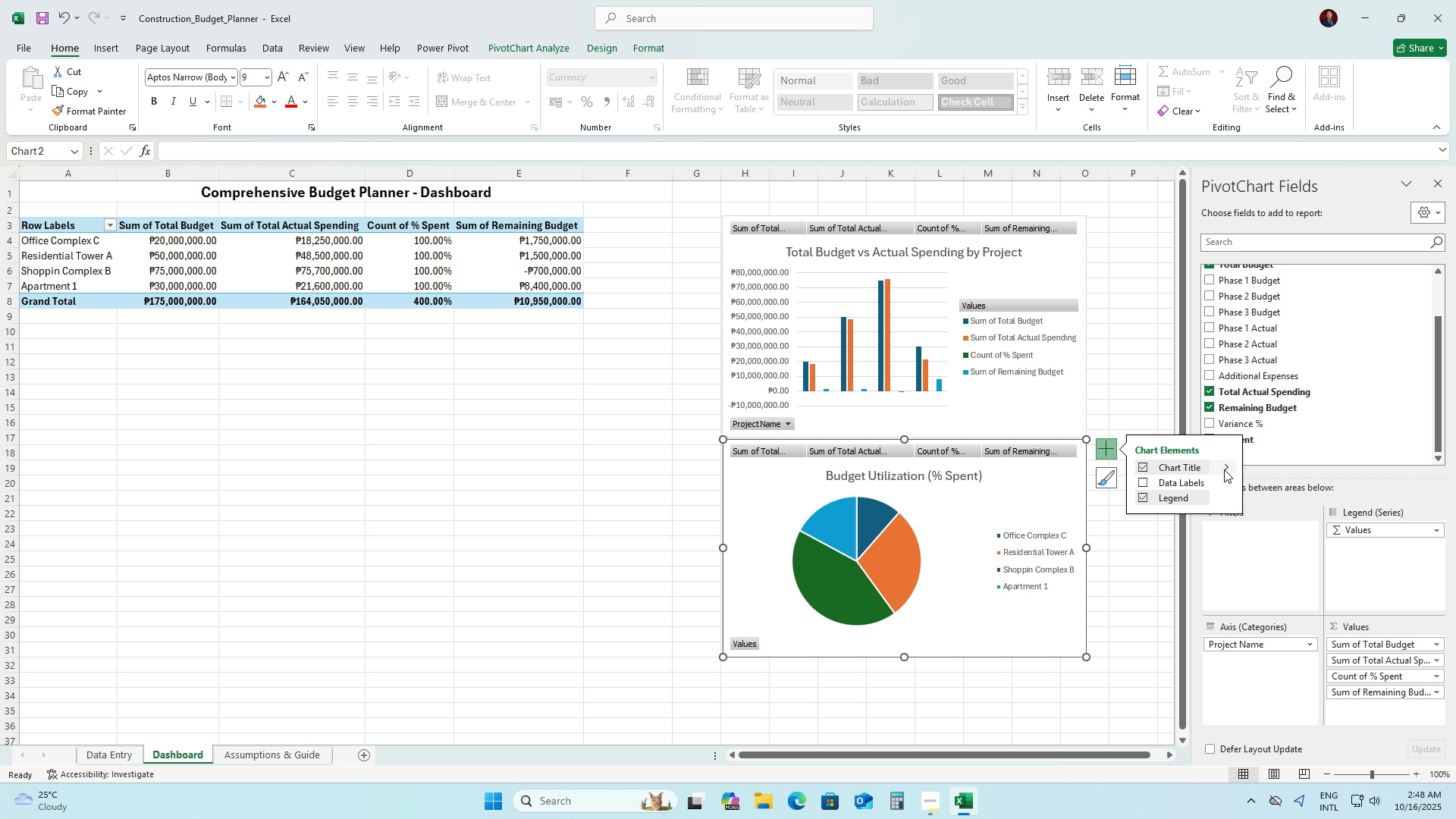 
left_click([1229, 469])
 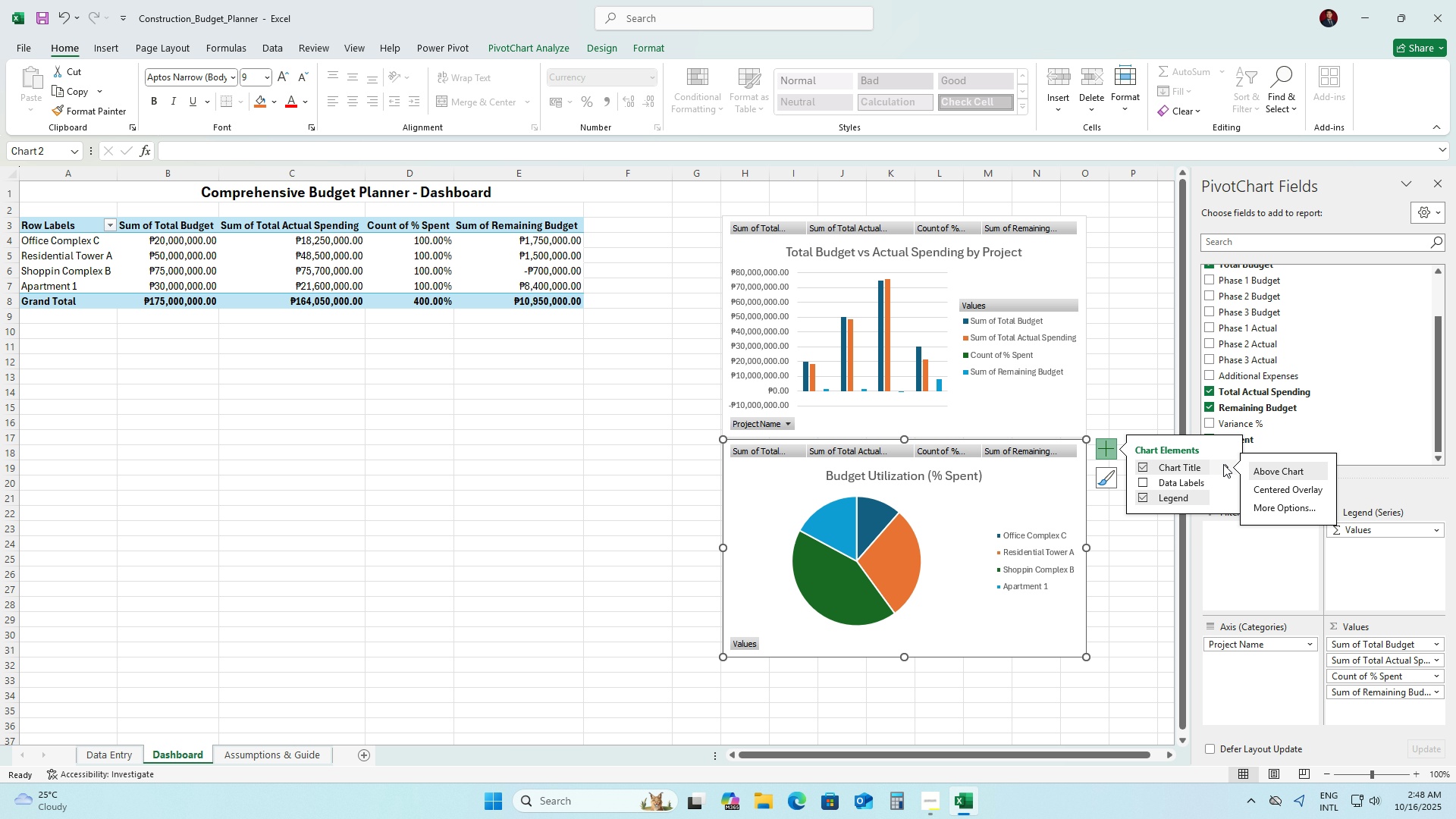 
left_click([1226, 465])
 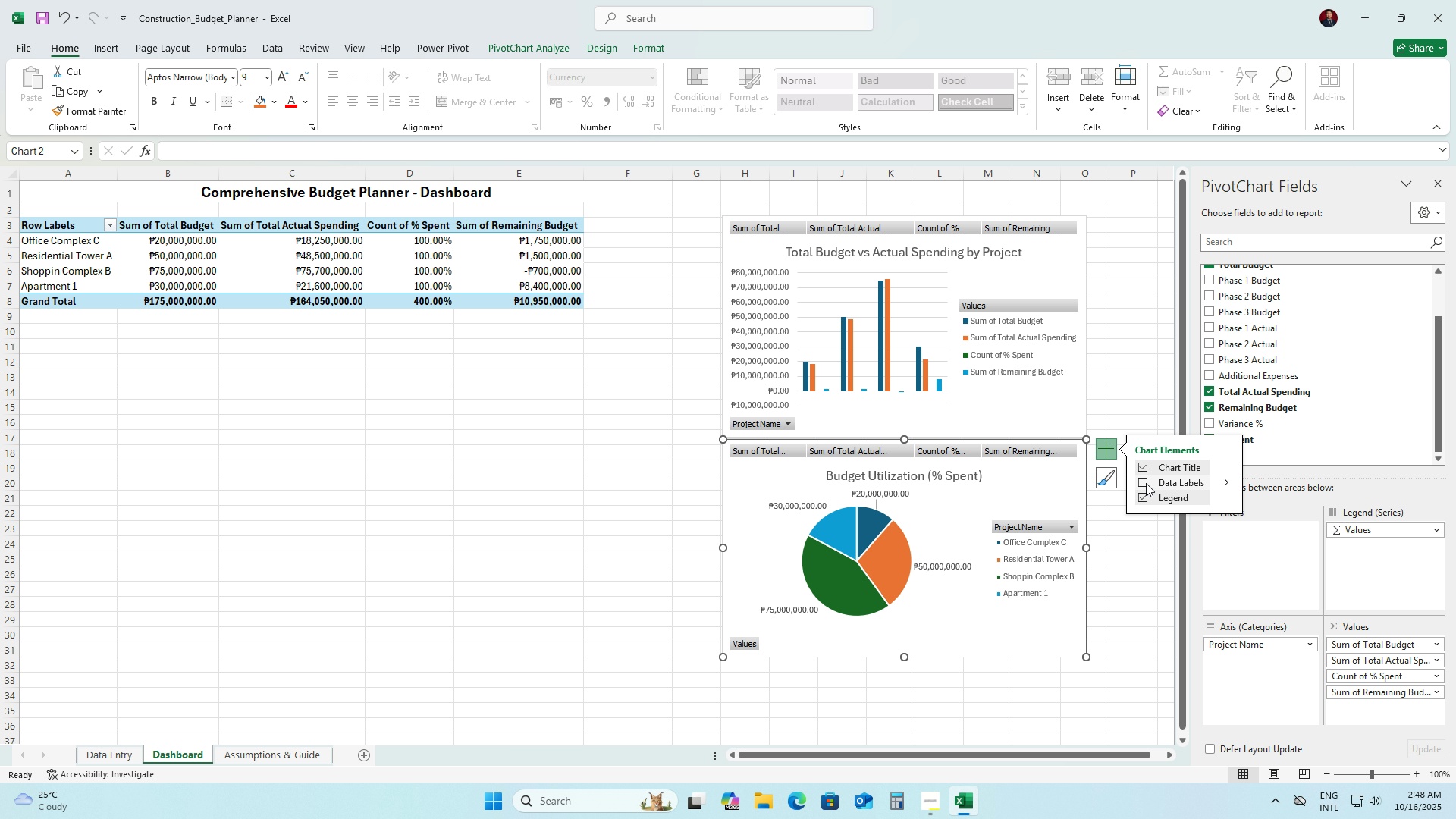 
left_click([1140, 485])
 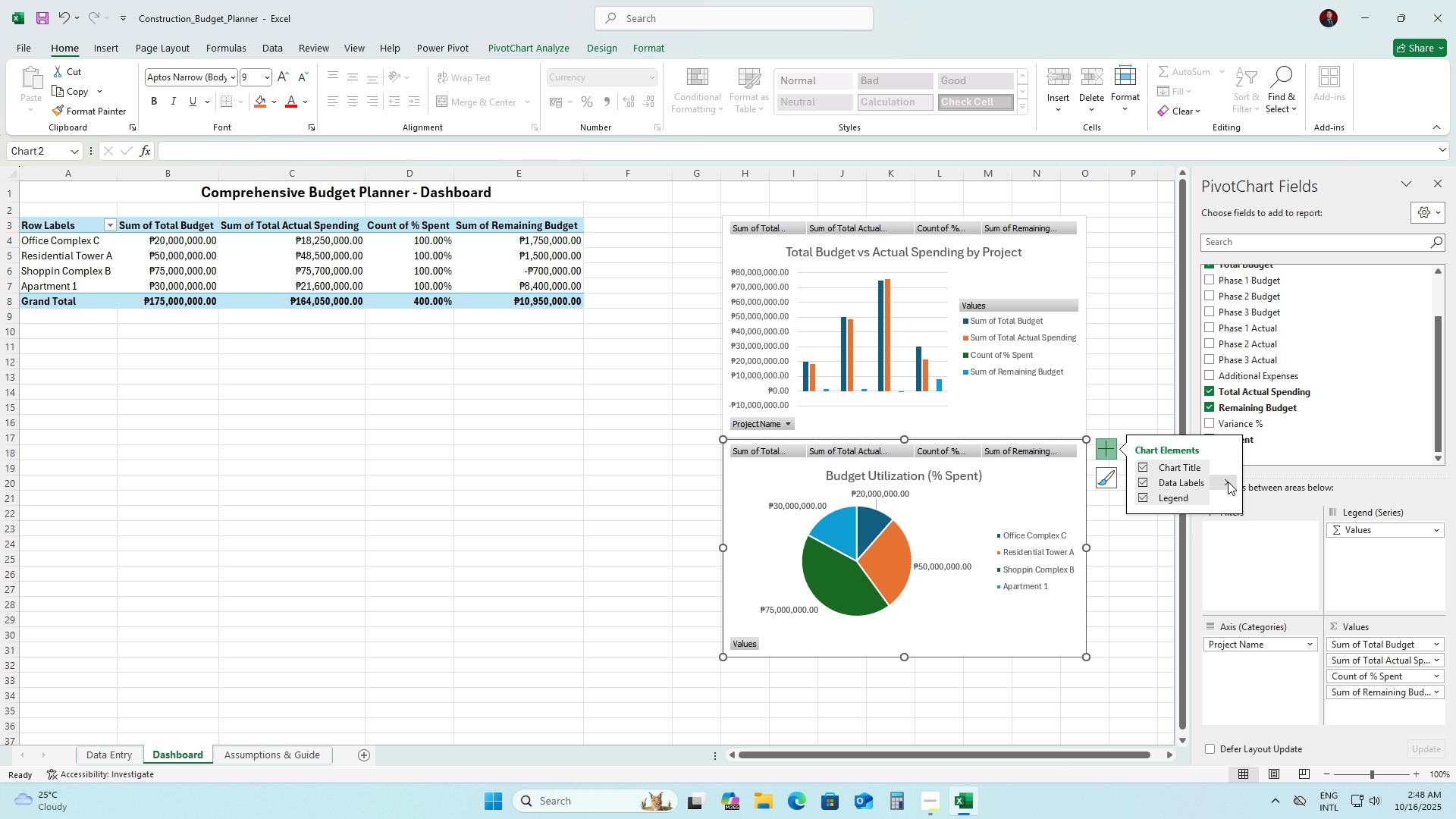 
left_click([1228, 482])
 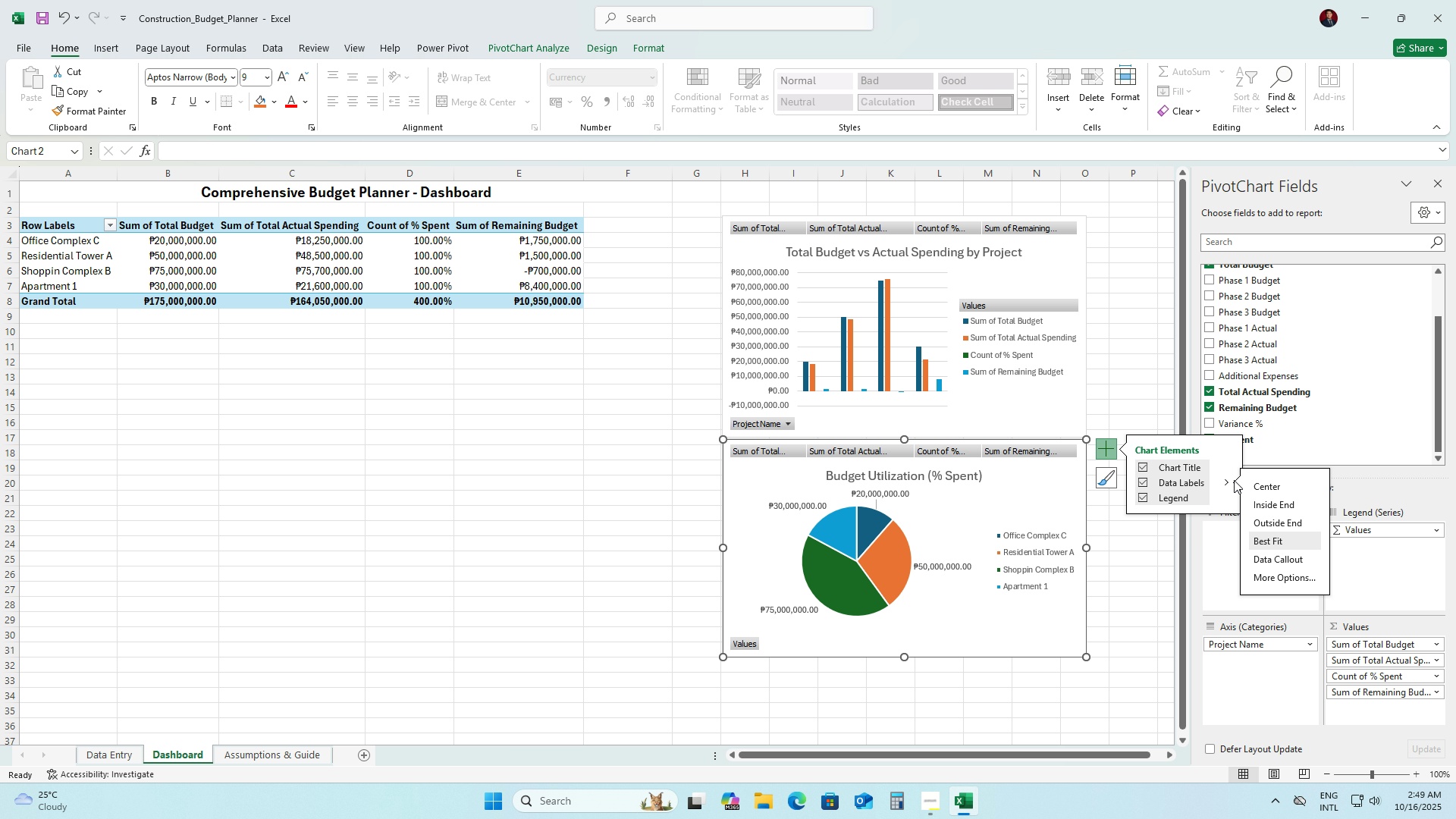 
left_click([1225, 451])
 